 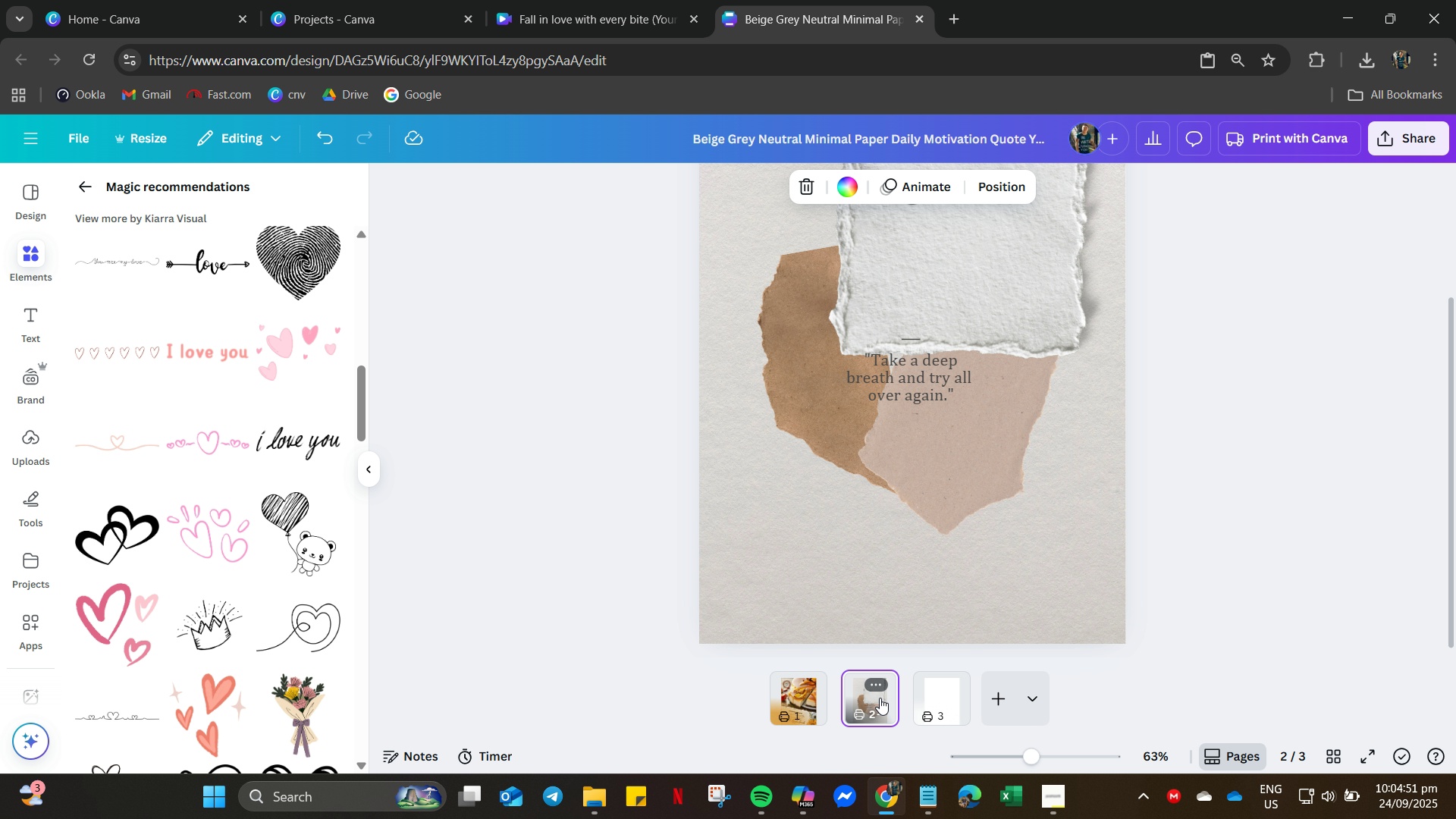 
scroll: coordinate [1012, 493], scroll_direction: up, amount: 6.0
 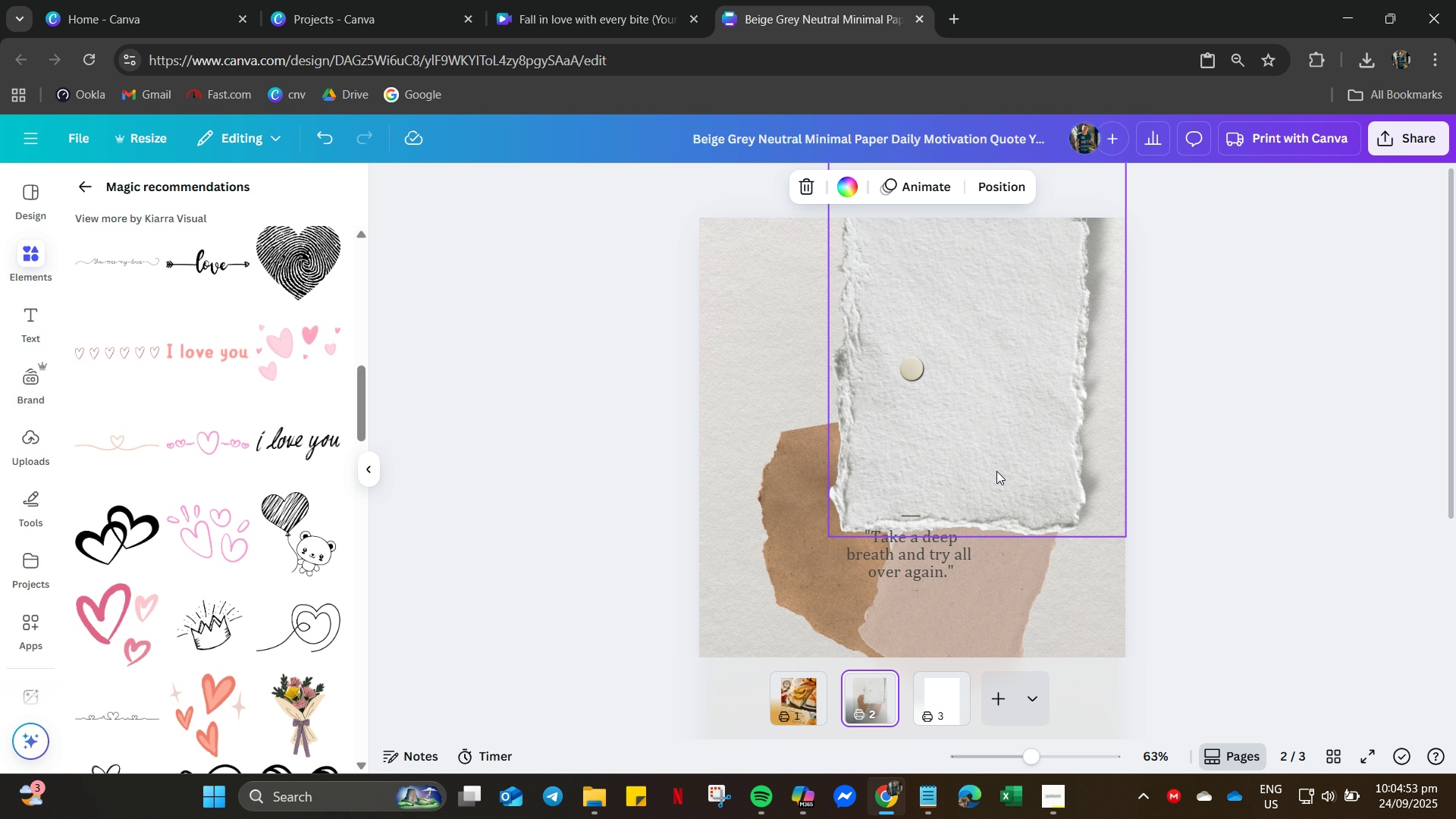 
left_click_drag(start_coordinate=[996, 445], to_coordinate=[943, 618])
 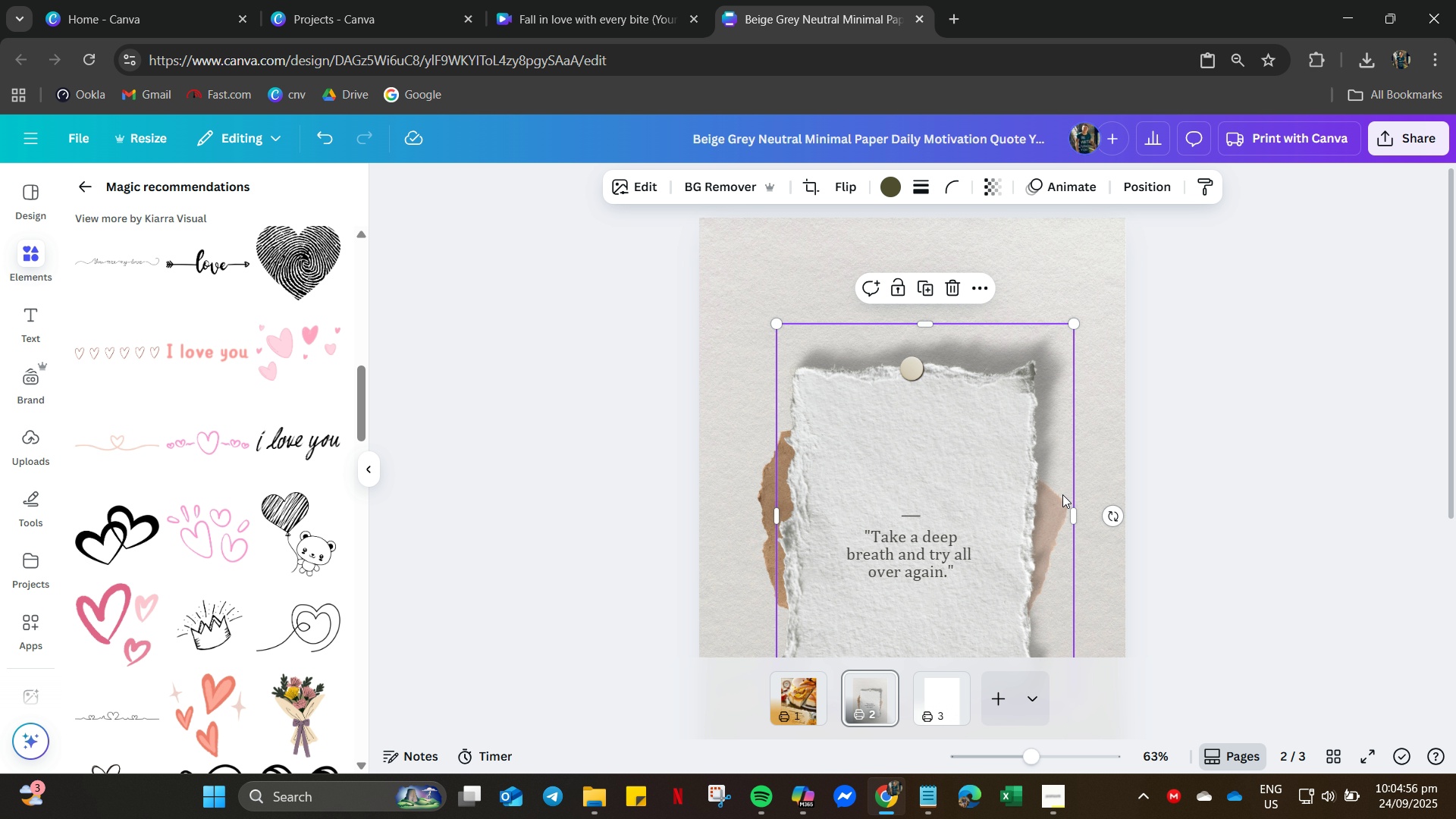 
scroll: coordinate [1091, 487], scroll_direction: up, amount: 3.0
 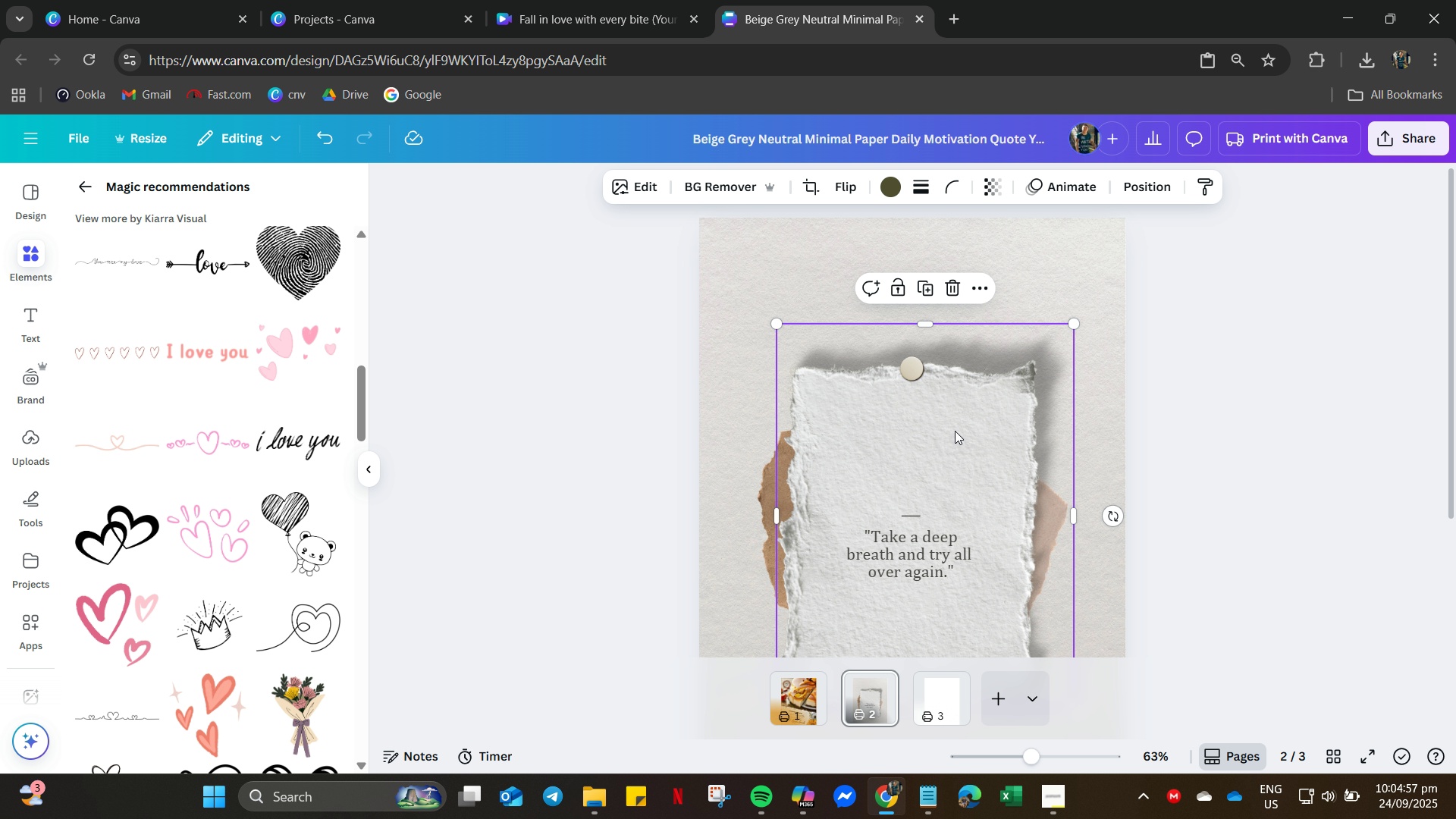 
hold_key(key=ControlLeft, duration=0.51)
scroll: coordinate [955, 431], scroll_direction: down, amount: 3.0
 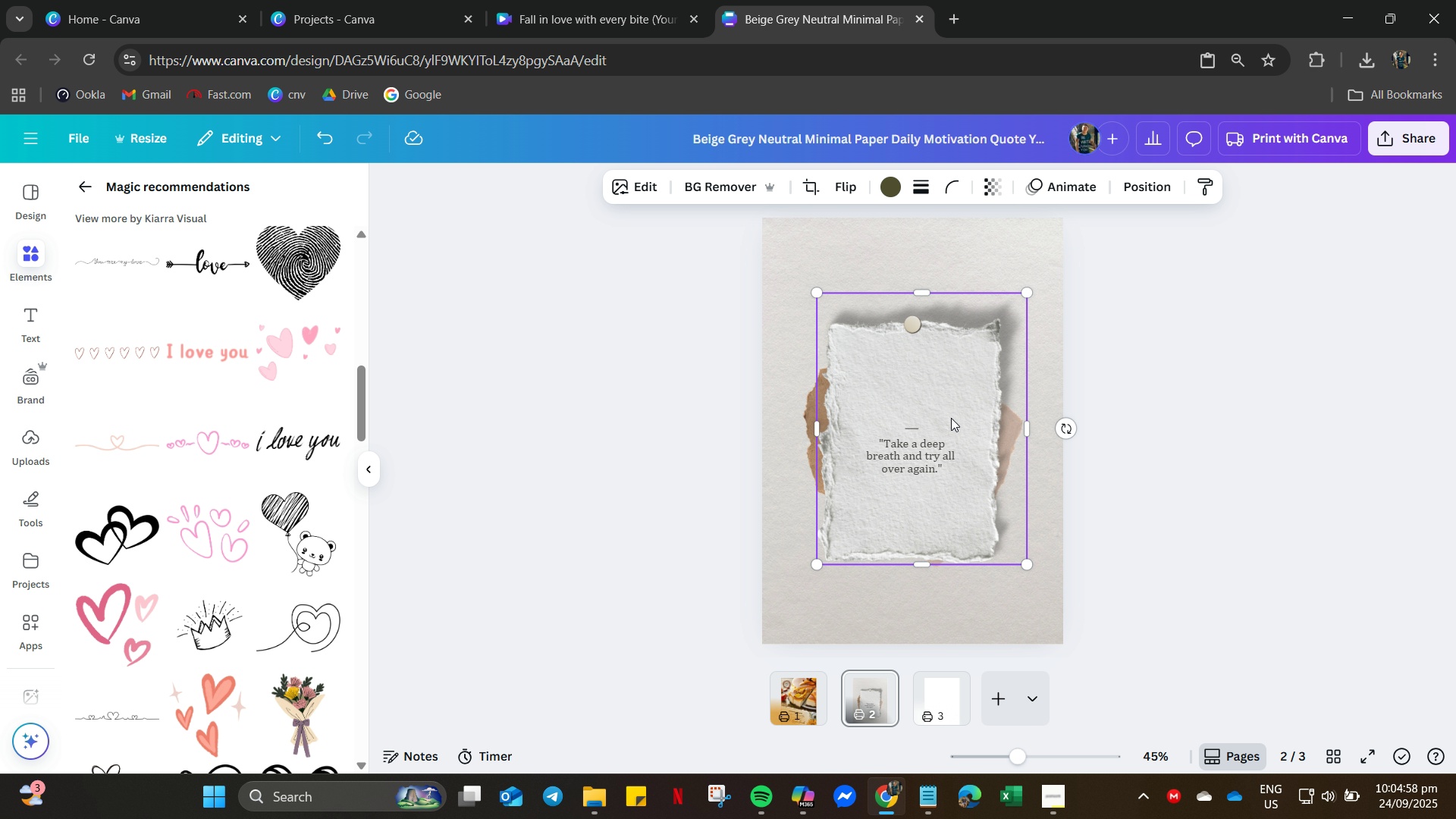 
scroll: coordinate [951, 418], scroll_direction: up, amount: 2.0
 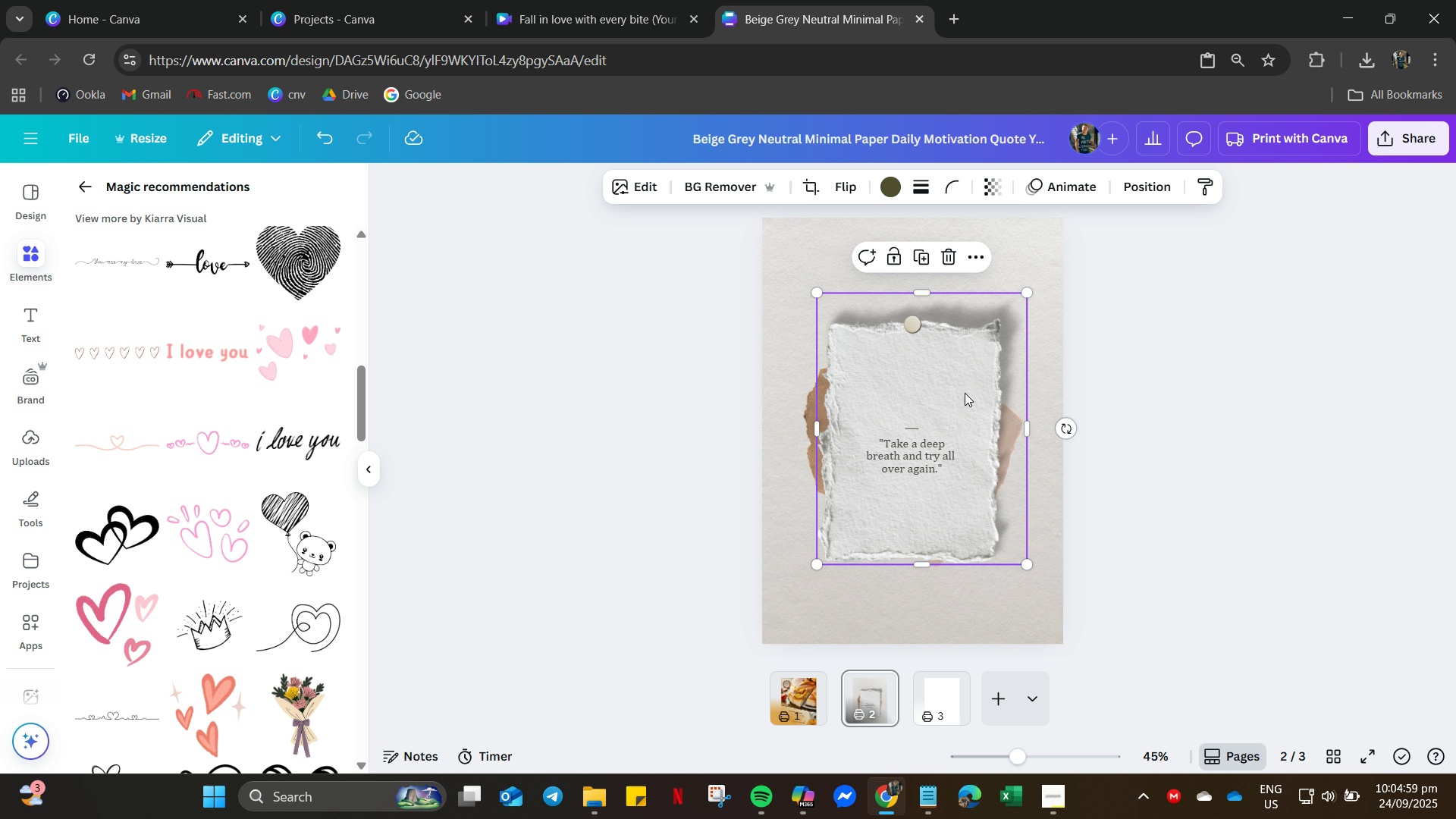 
left_click_drag(start_coordinate=[965, 393], to_coordinate=[921, 312])
 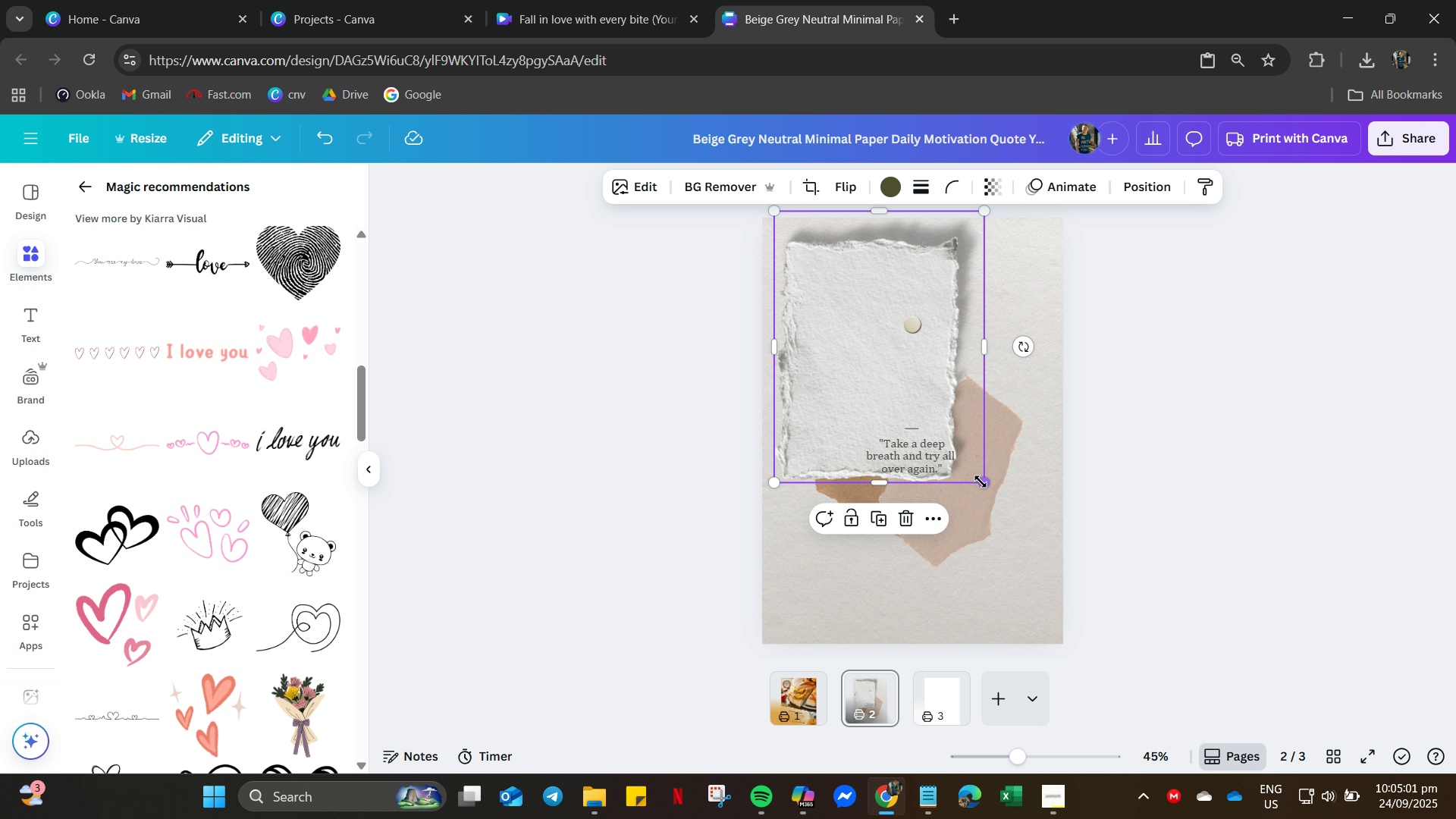 
left_click_drag(start_coordinate=[981, 482], to_coordinate=[1125, 552])
 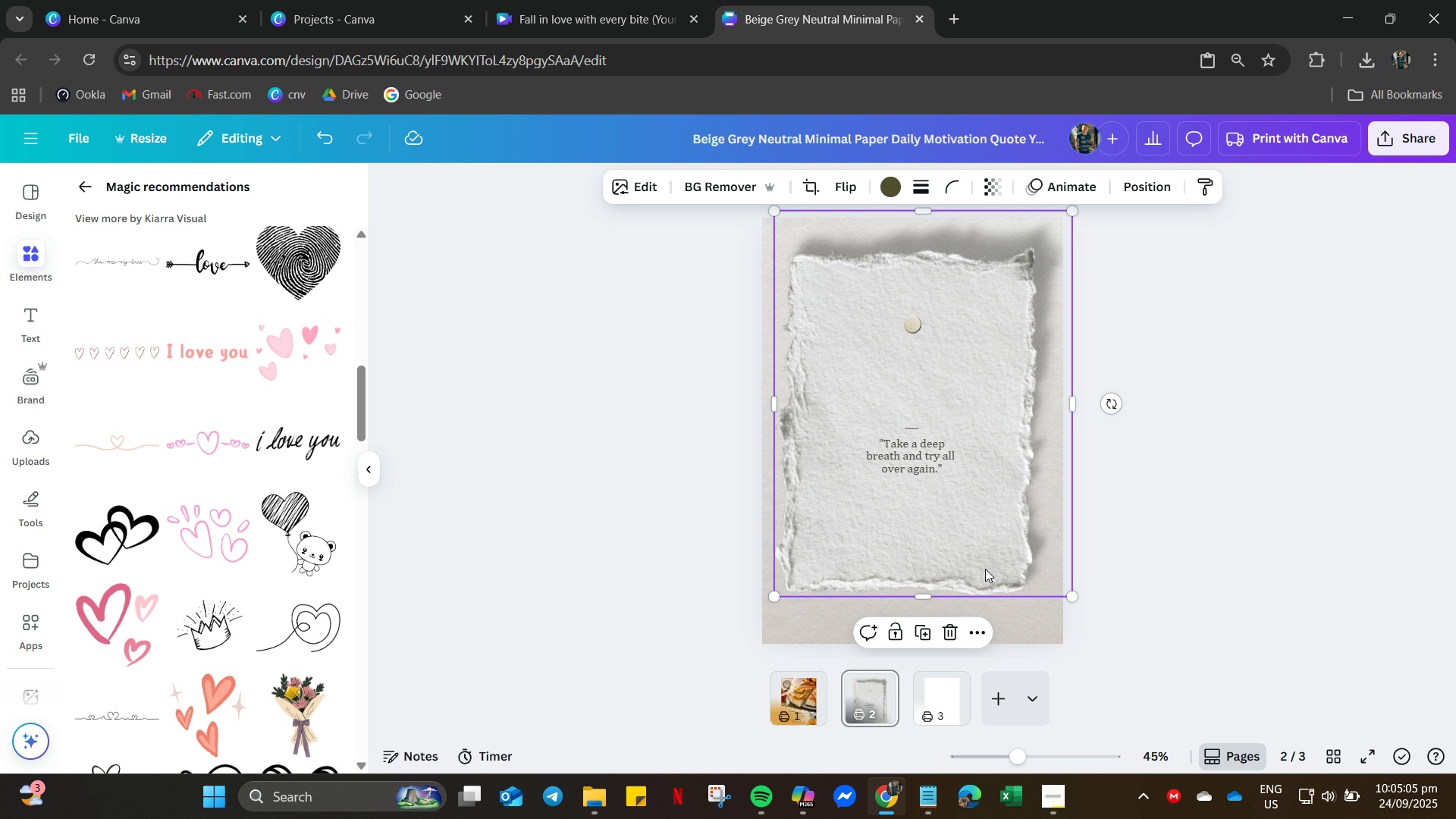 
left_click_drag(start_coordinate=[990, 555], to_coordinate=[998, 530])
 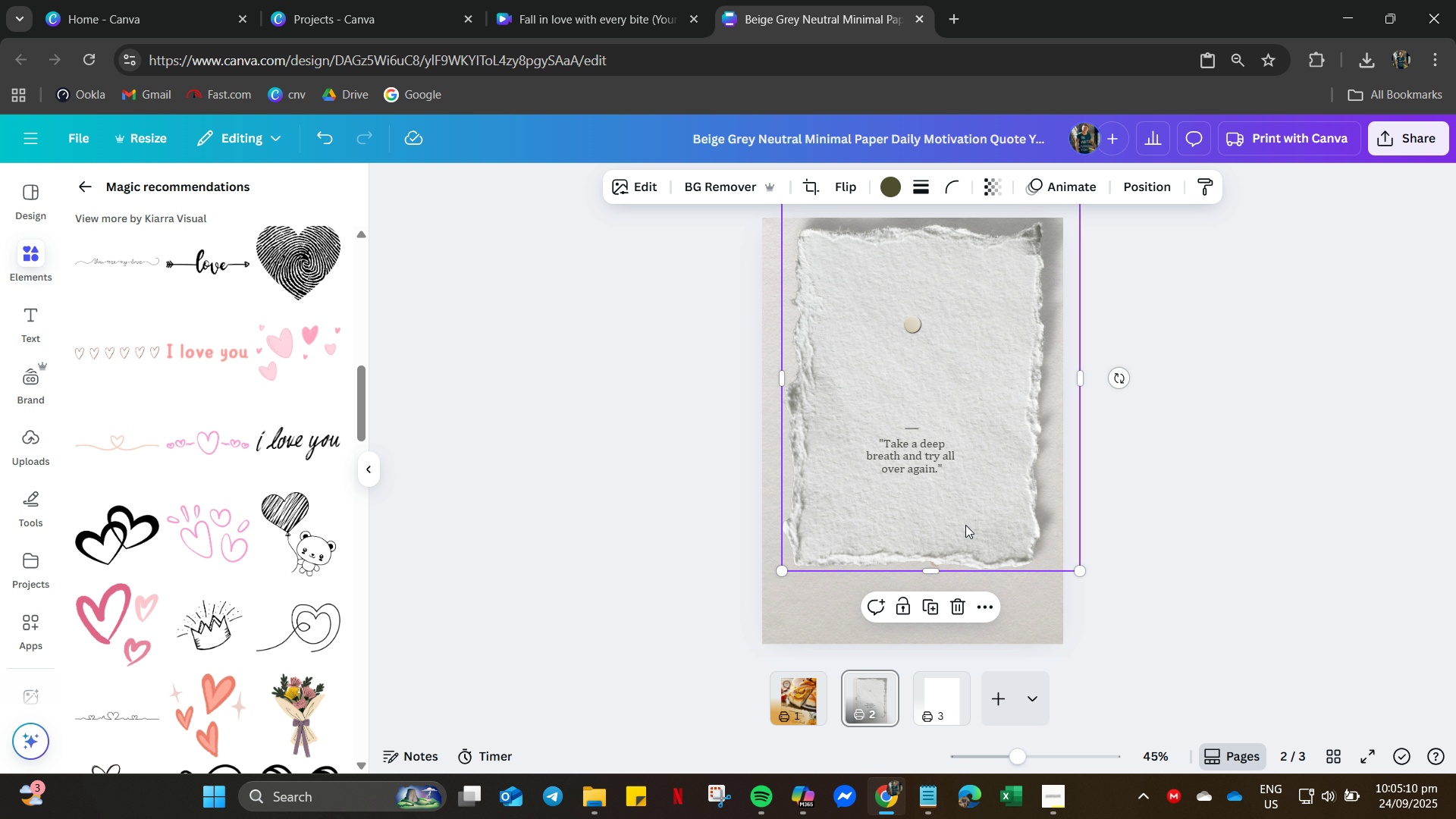 
right_click([965, 525])
 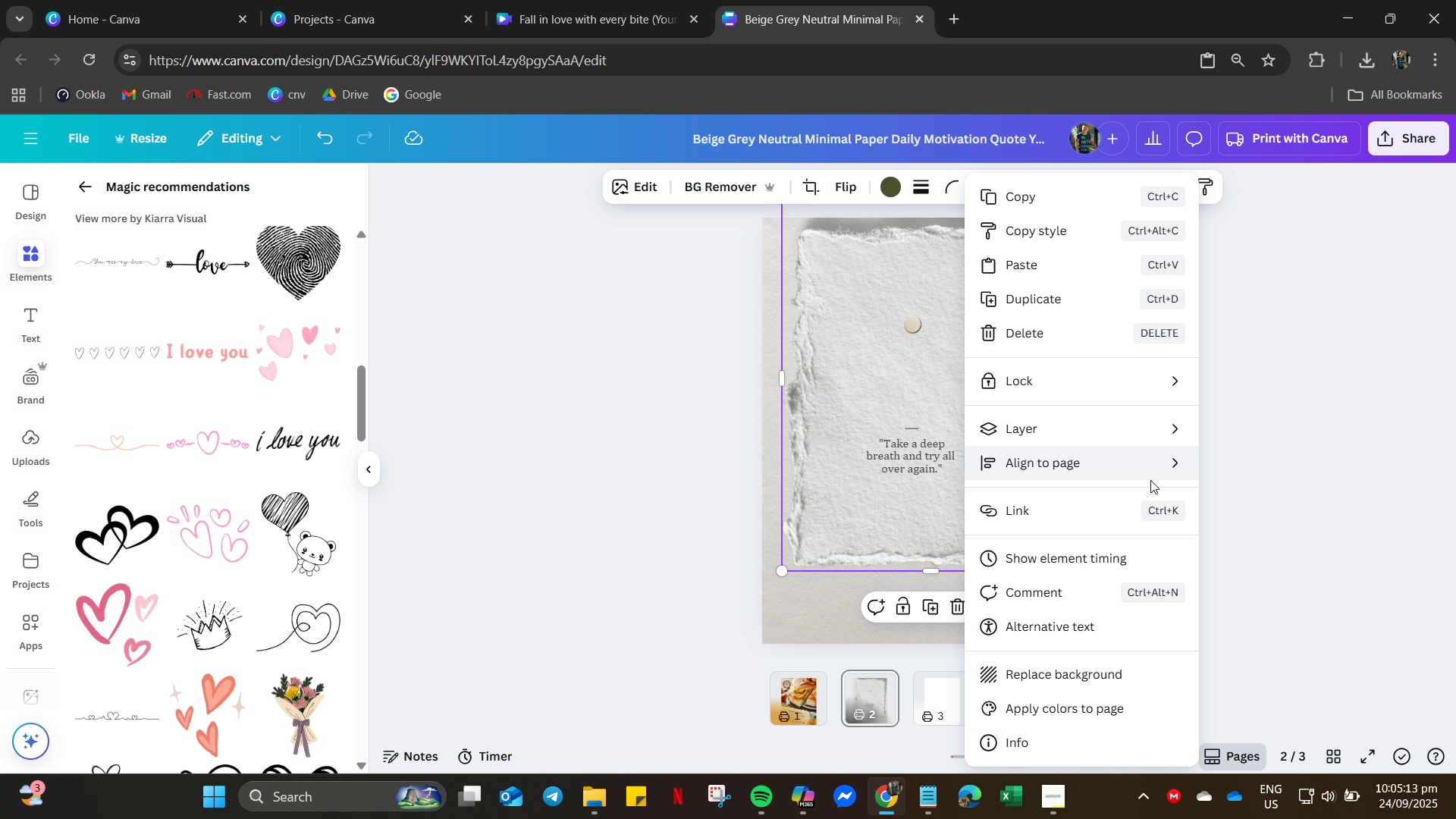 
left_click([1122, 430])
 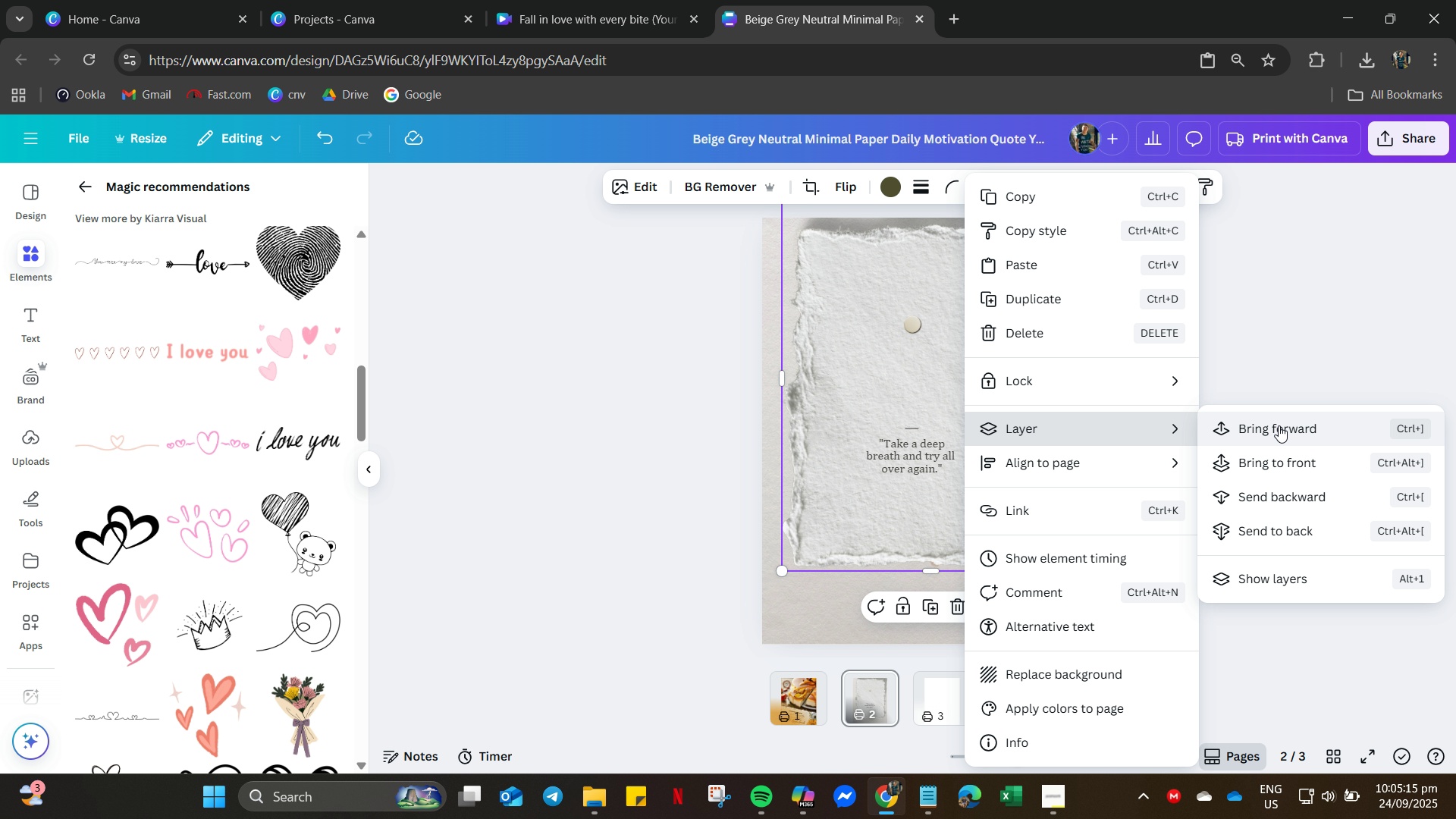 
left_click_drag(start_coordinate=[1279, 425], to_coordinate=[1280, 489])
 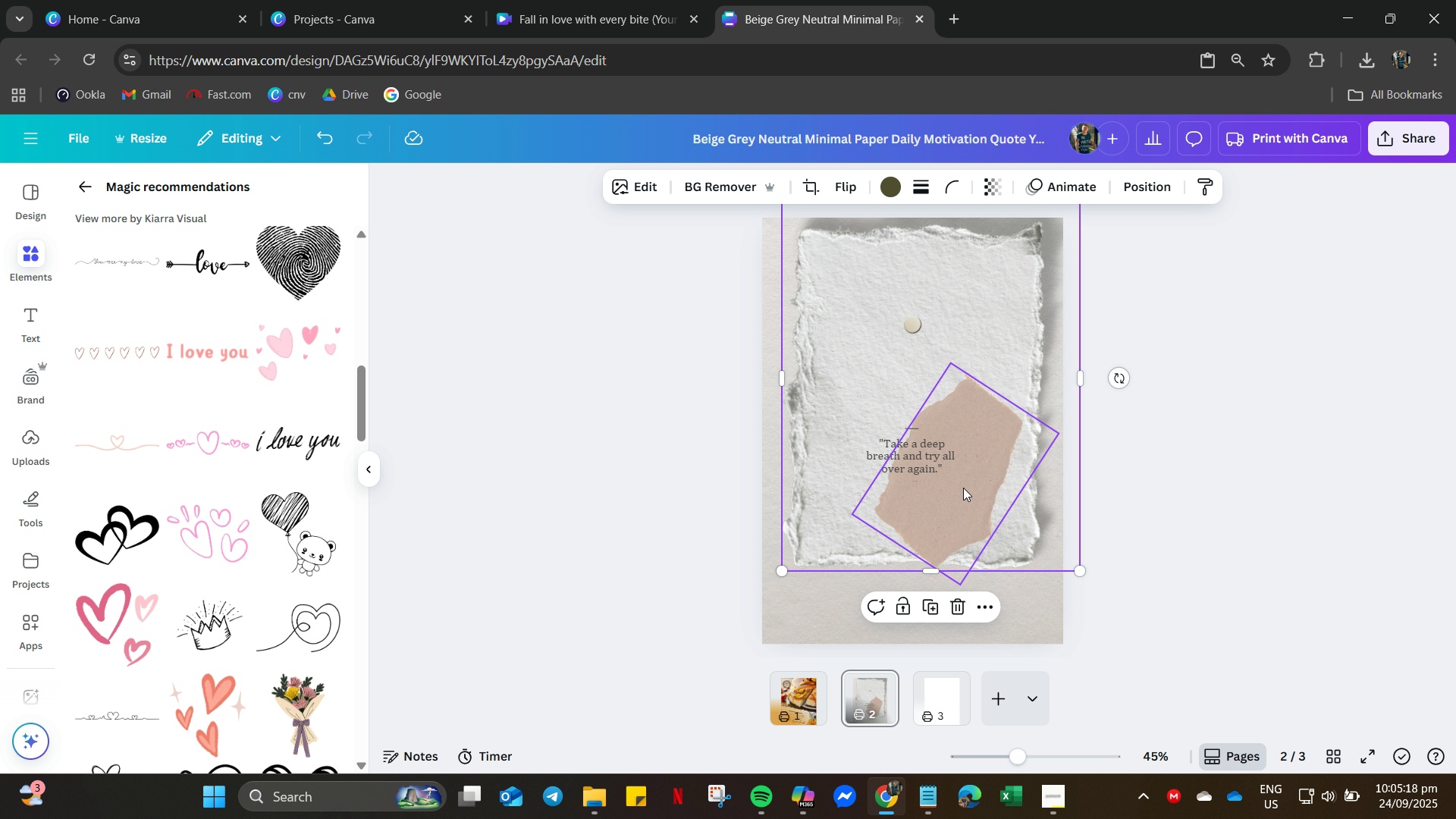 
left_click_drag(start_coordinate=[957, 499], to_coordinate=[953, 534])
 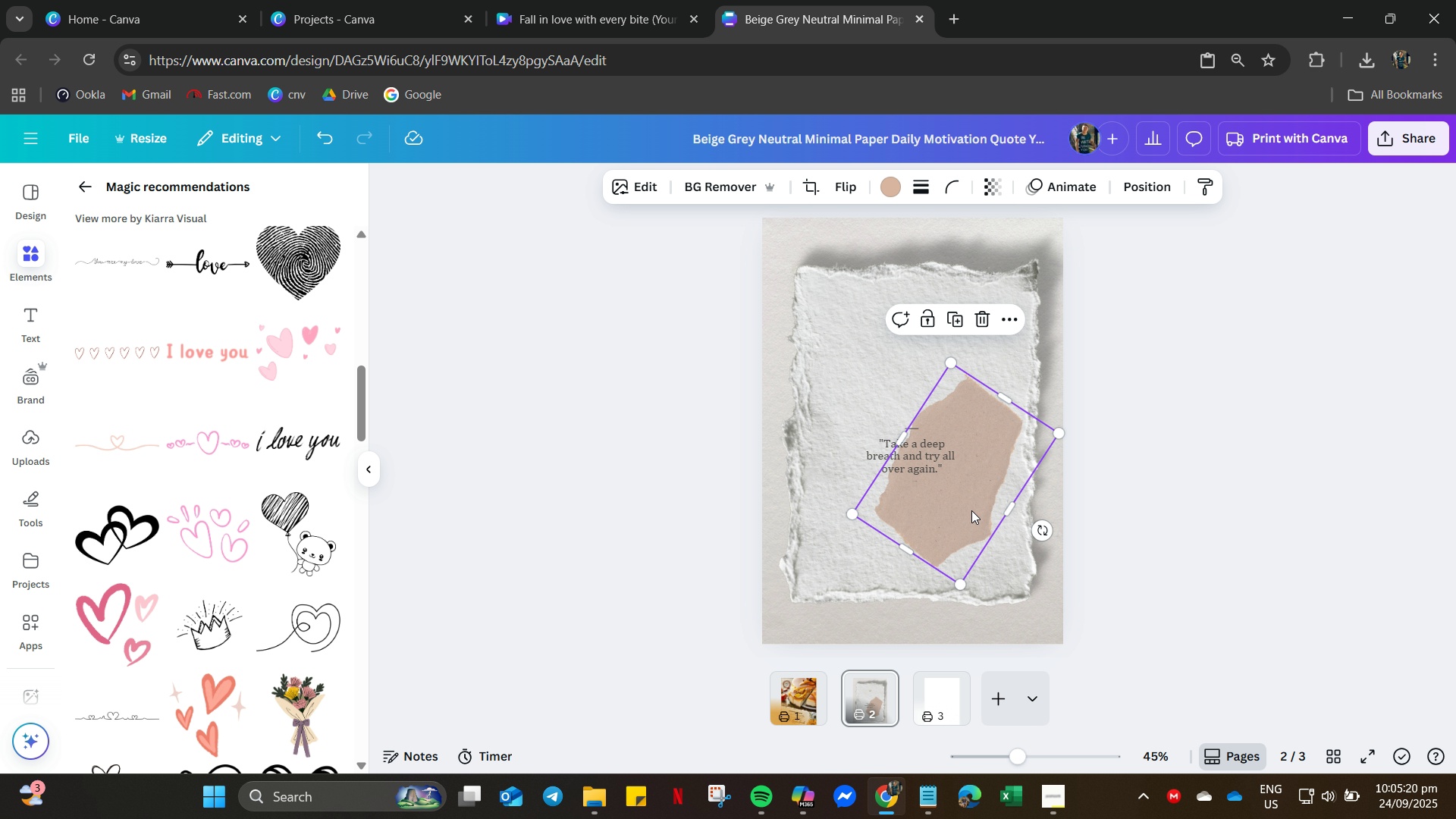 
left_click_drag(start_coordinate=[971, 510], to_coordinate=[1051, 471])
 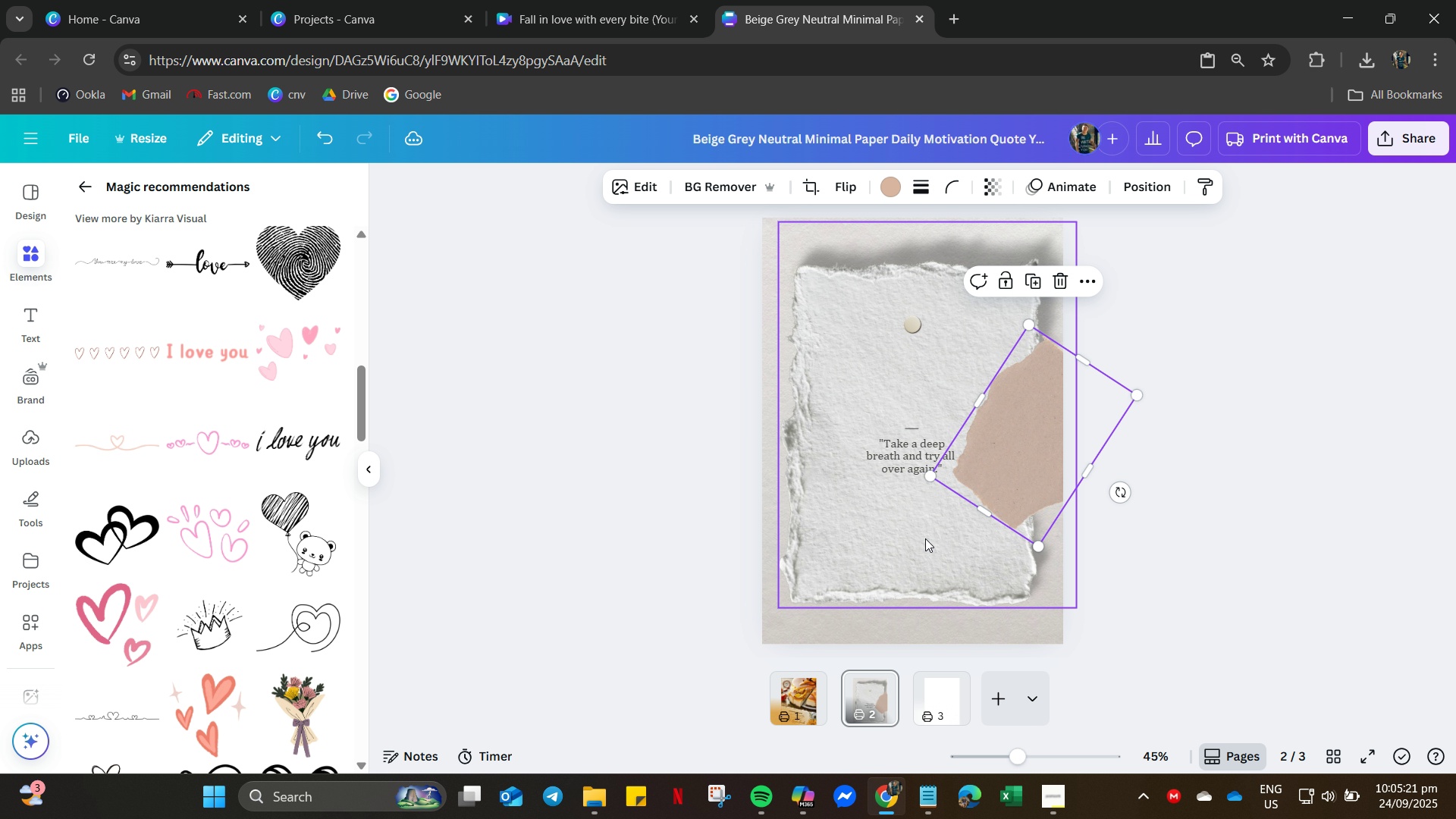 
left_click_drag(start_coordinate=[925, 536], to_coordinate=[1021, 547])
 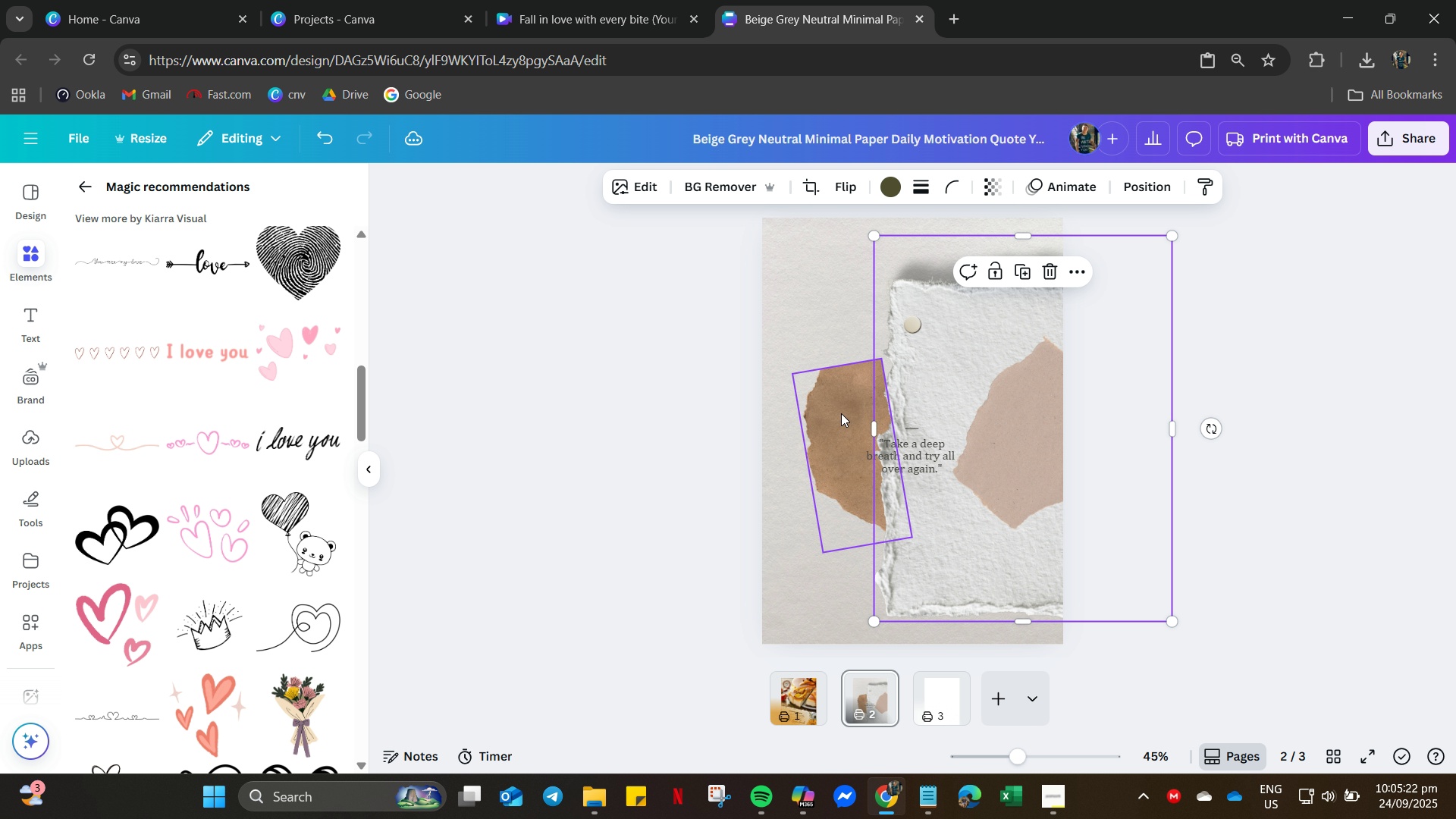 
left_click_drag(start_coordinate=[839, 414], to_coordinate=[769, 425])
 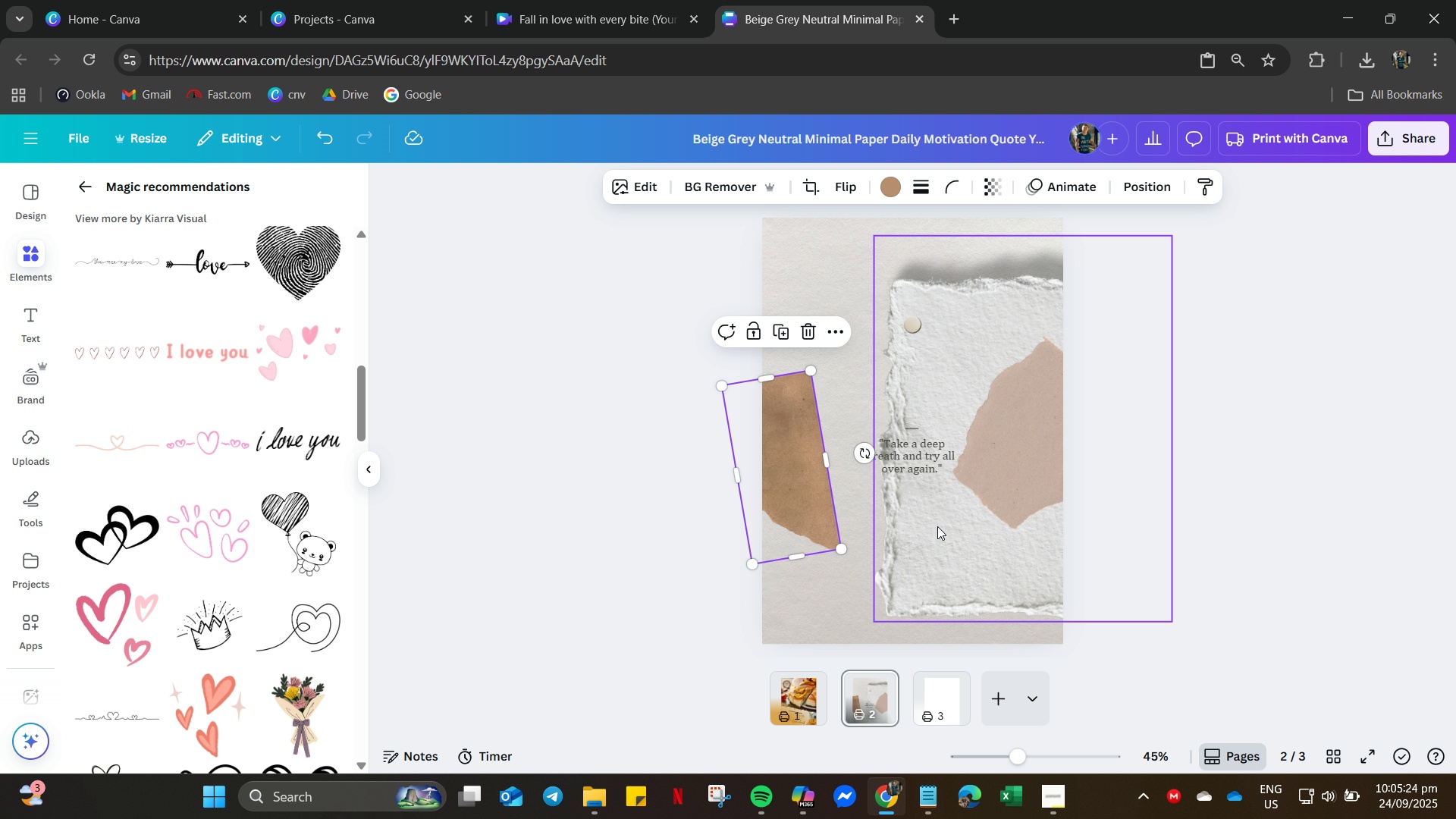 
left_click_drag(start_coordinate=[937, 526], to_coordinate=[860, 505])
 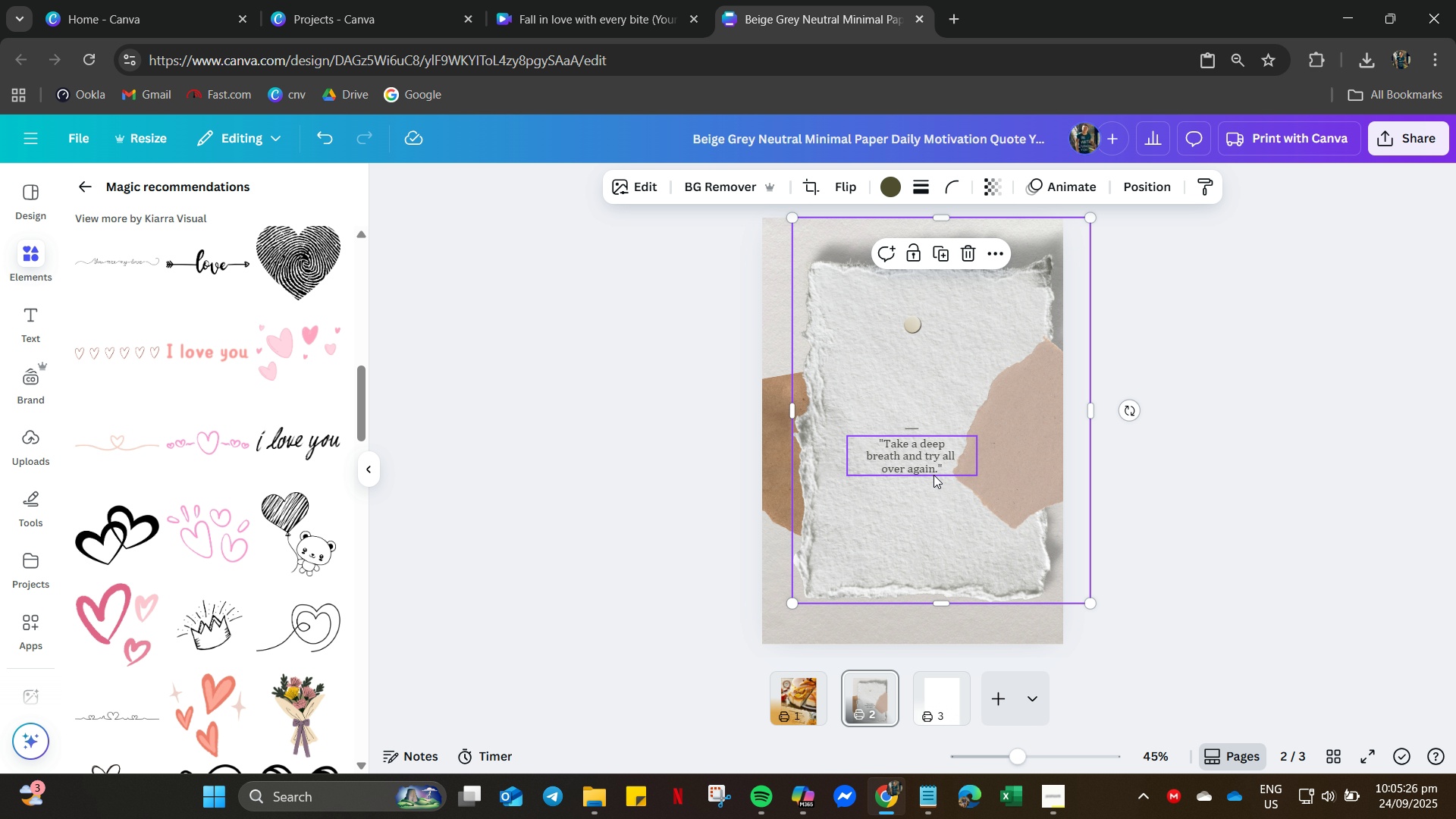 
right_click([924, 512])
 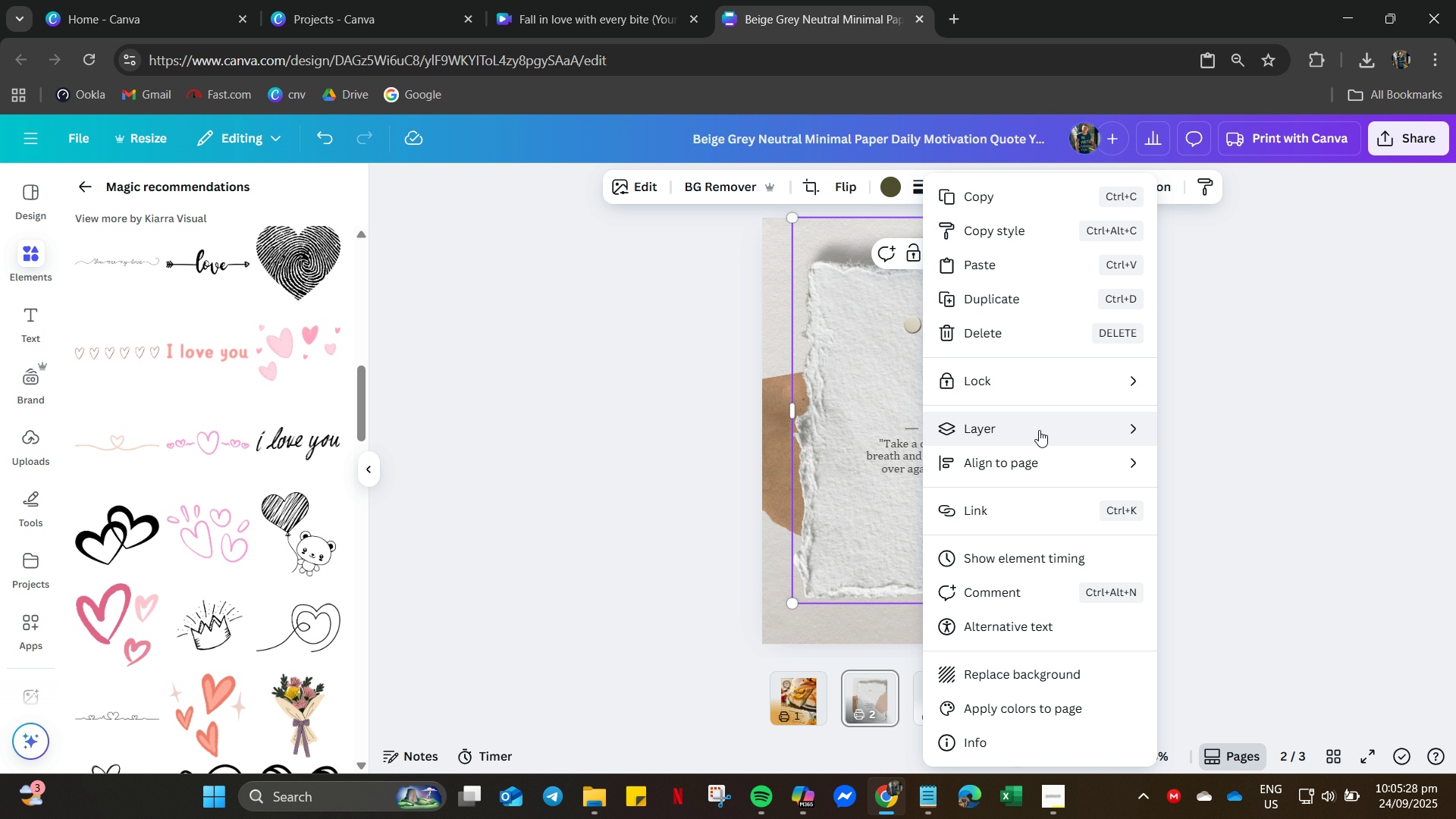 
left_click([1039, 430])
 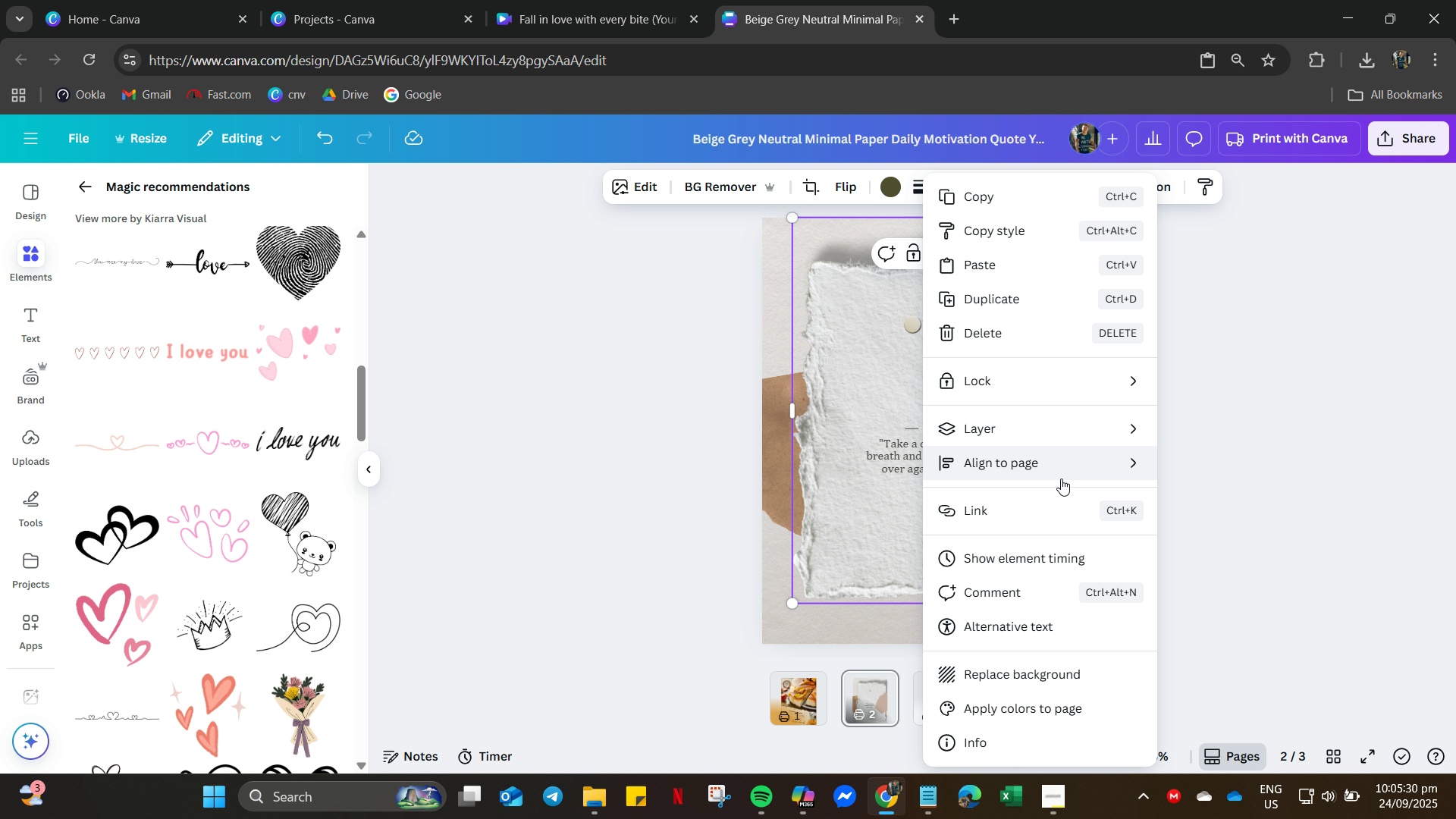 
left_click([1071, 468])
 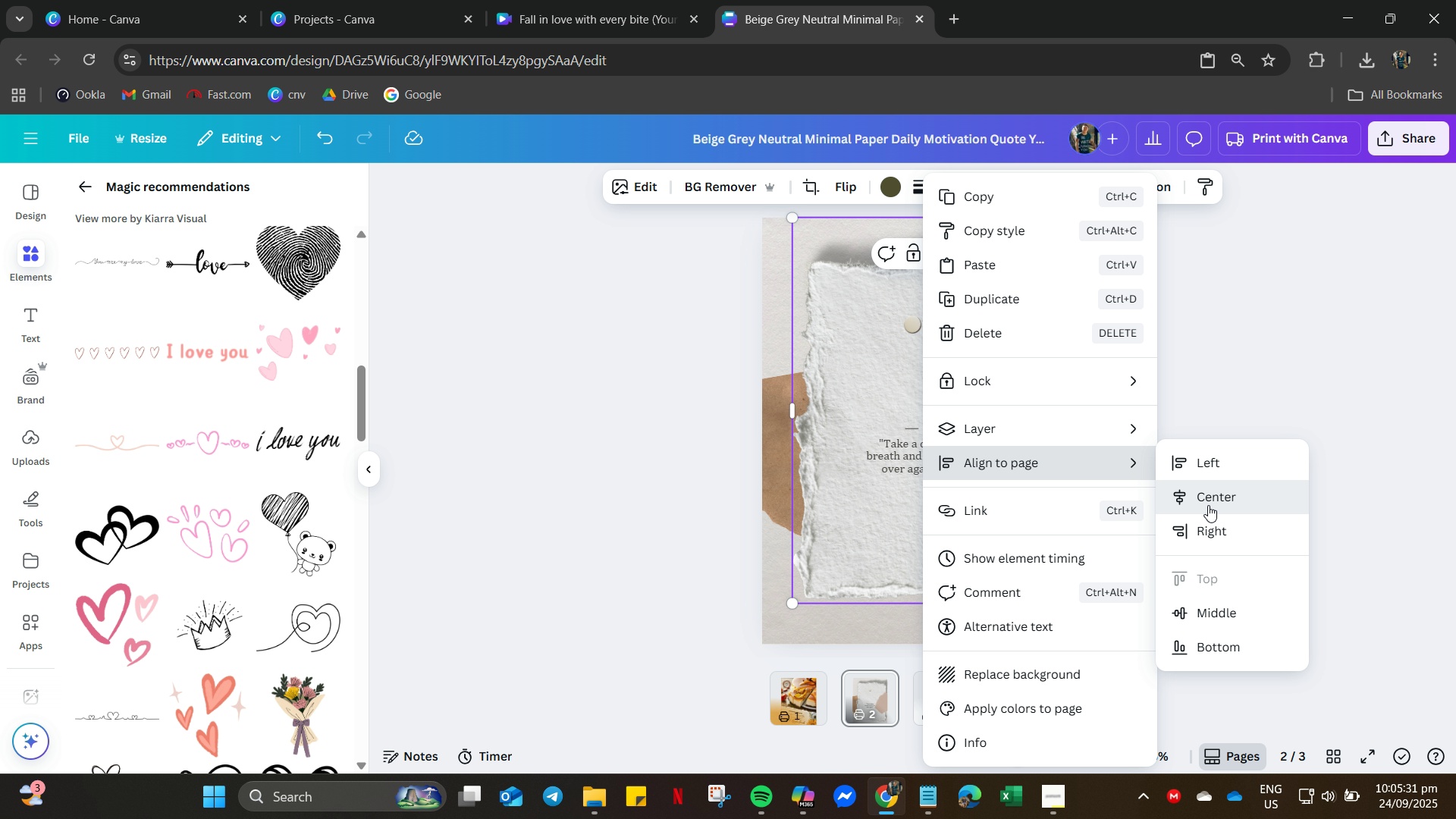 
left_click([1208, 505])
 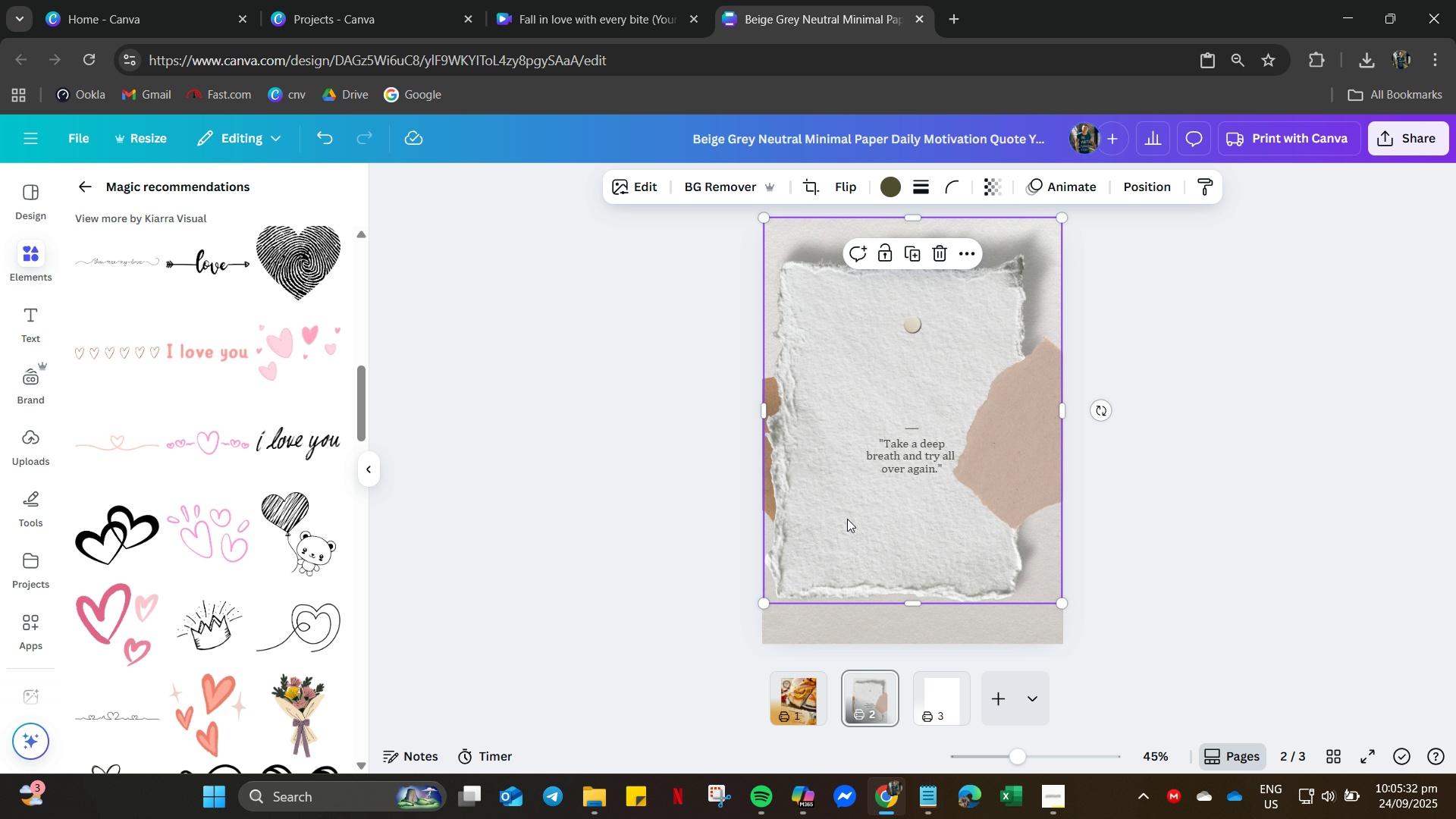 
right_click([902, 551])
 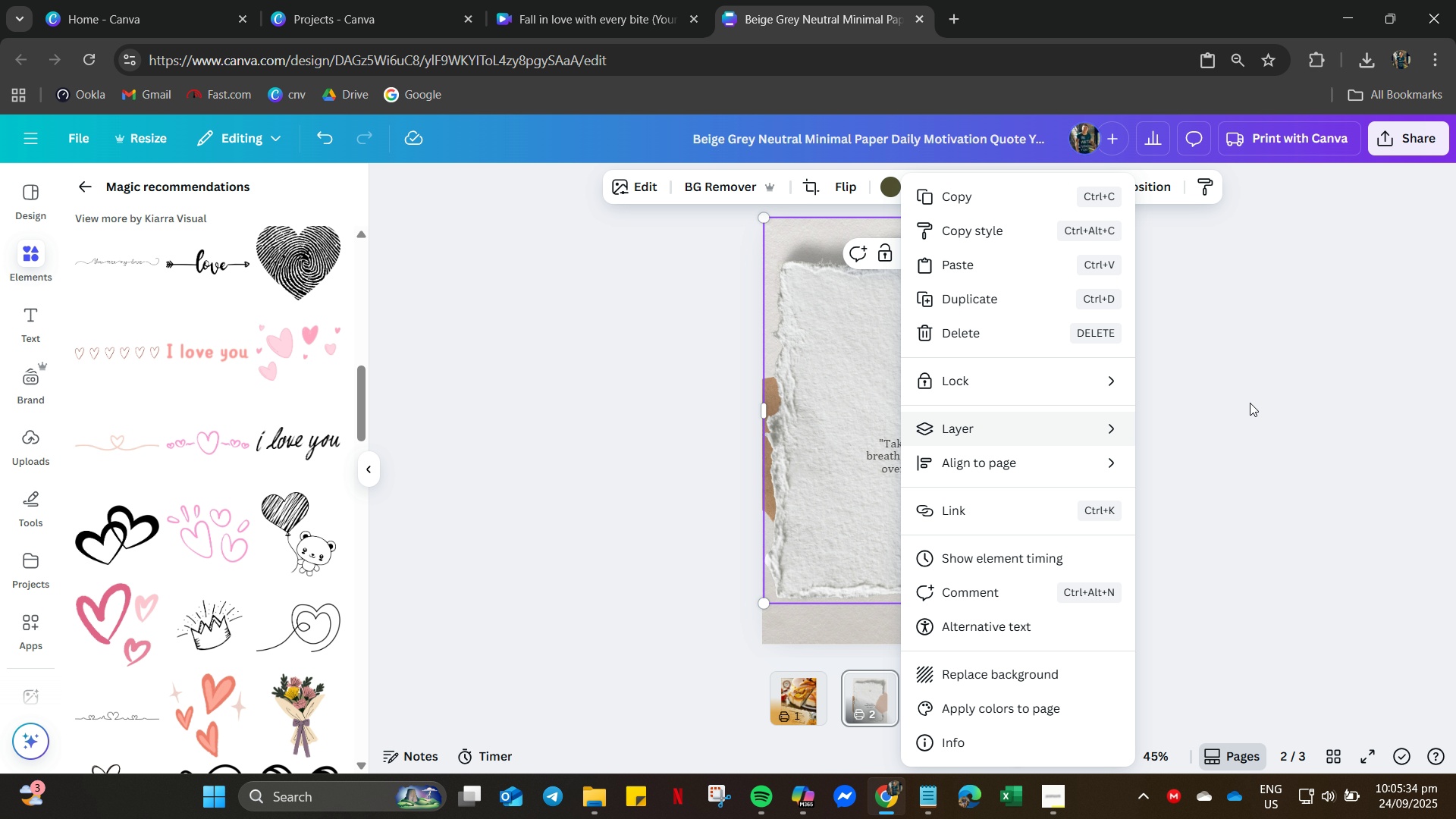 
left_click([1260, 395])
 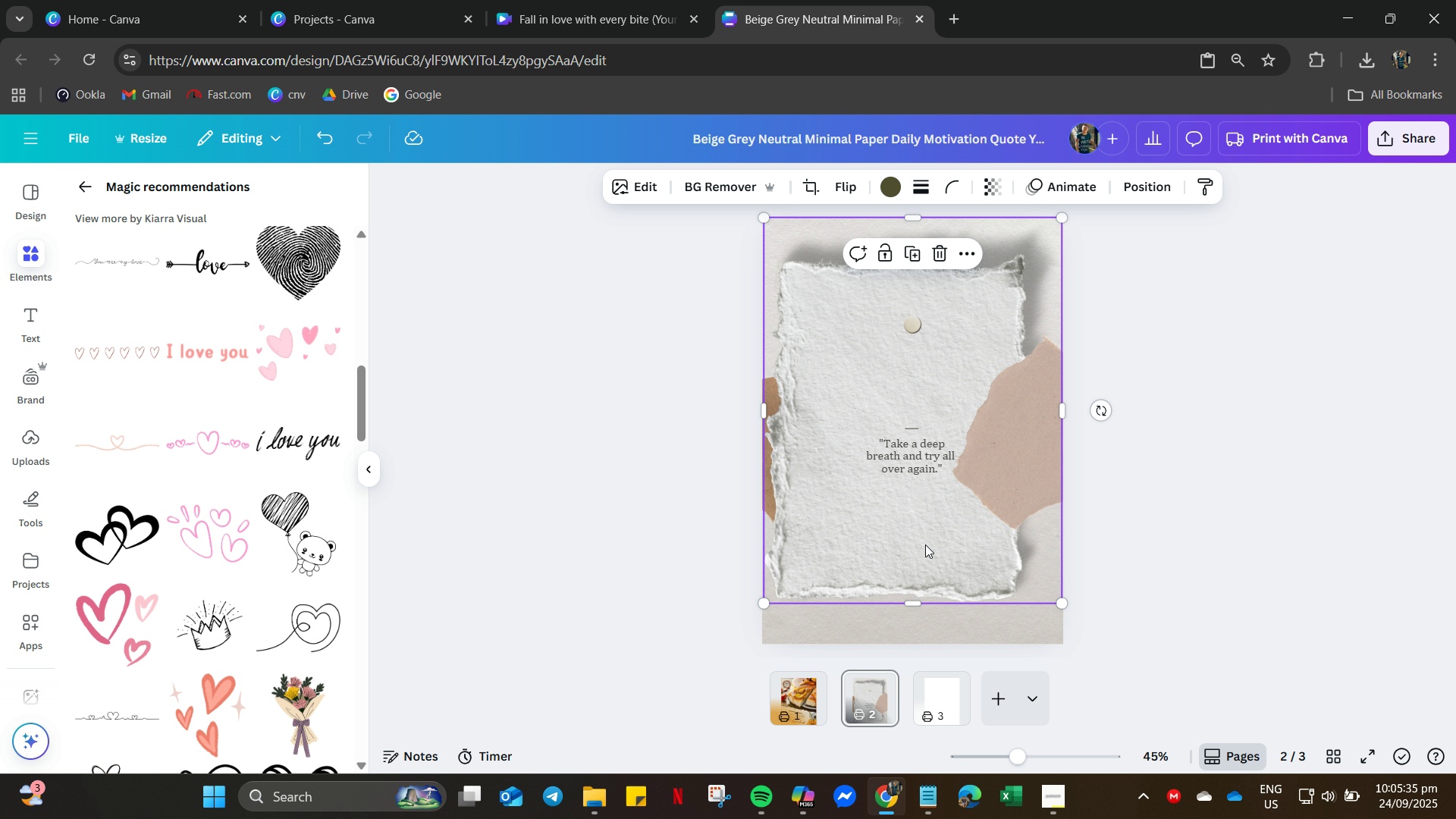 
left_click([925, 544])
 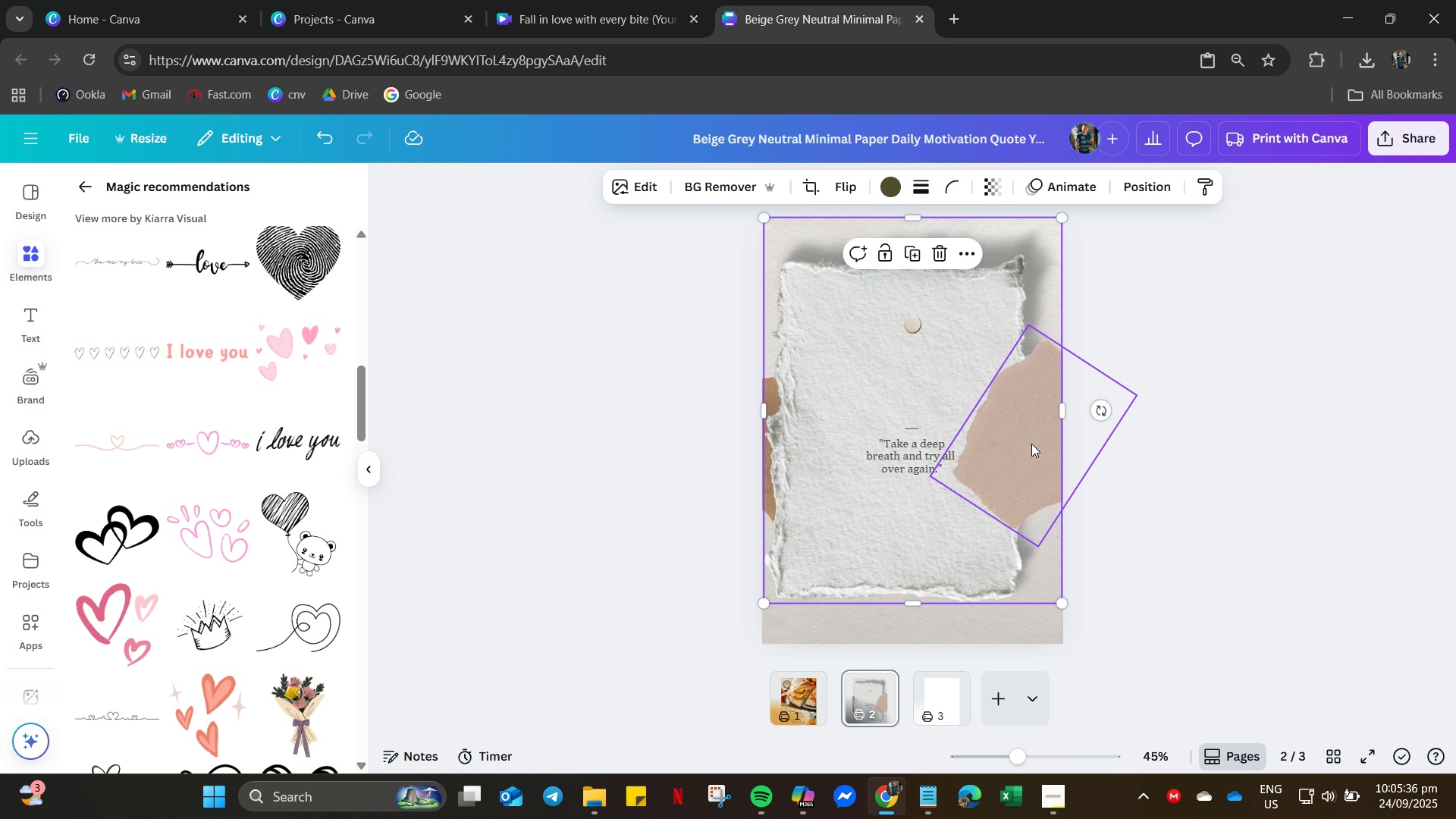 
left_click_drag(start_coordinate=[1027, 444], to_coordinate=[1006, 446])
 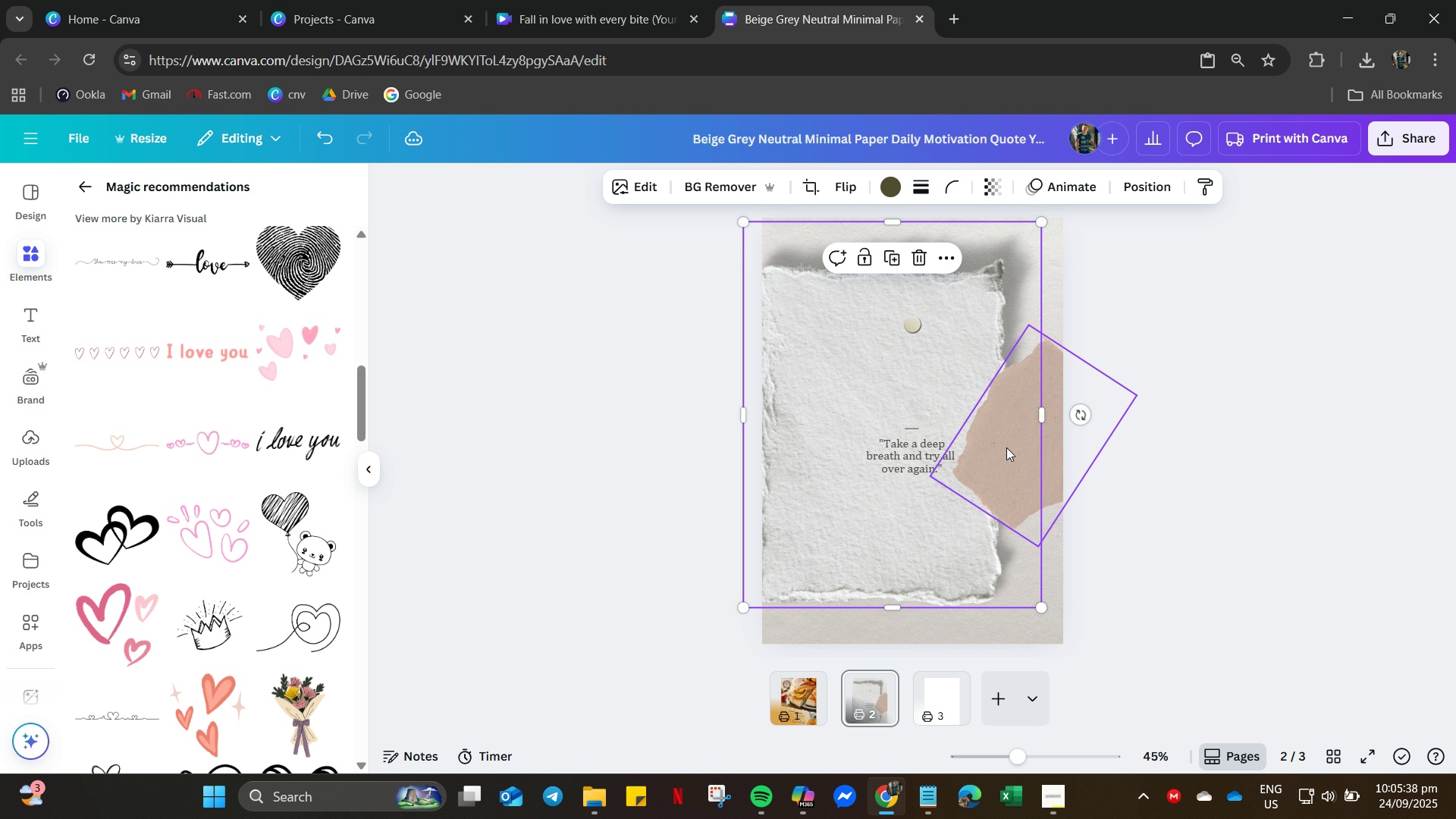 
key(Control+Z)
 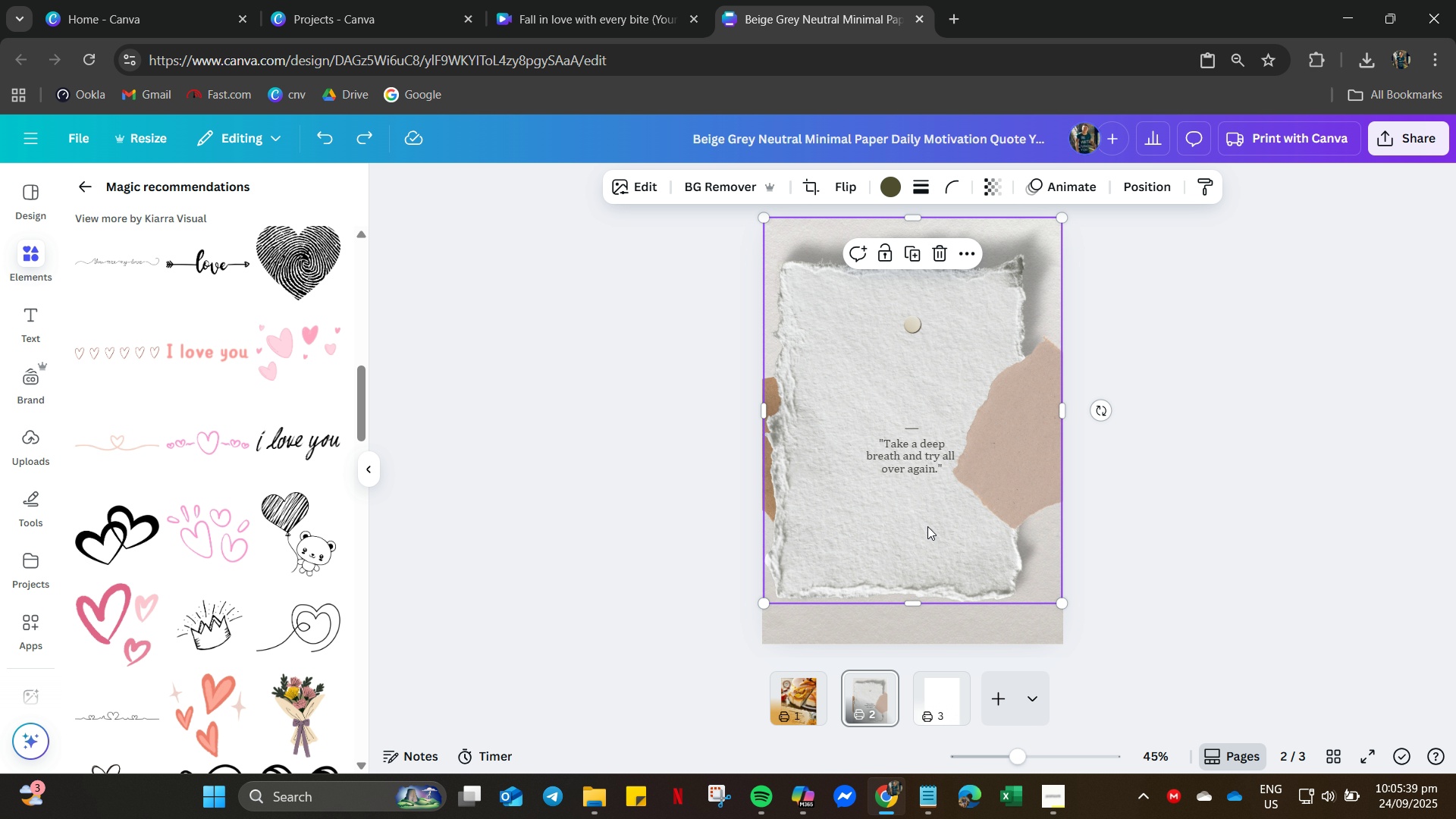 
left_click_drag(start_coordinate=[913, 542], to_coordinate=[921, 544])
 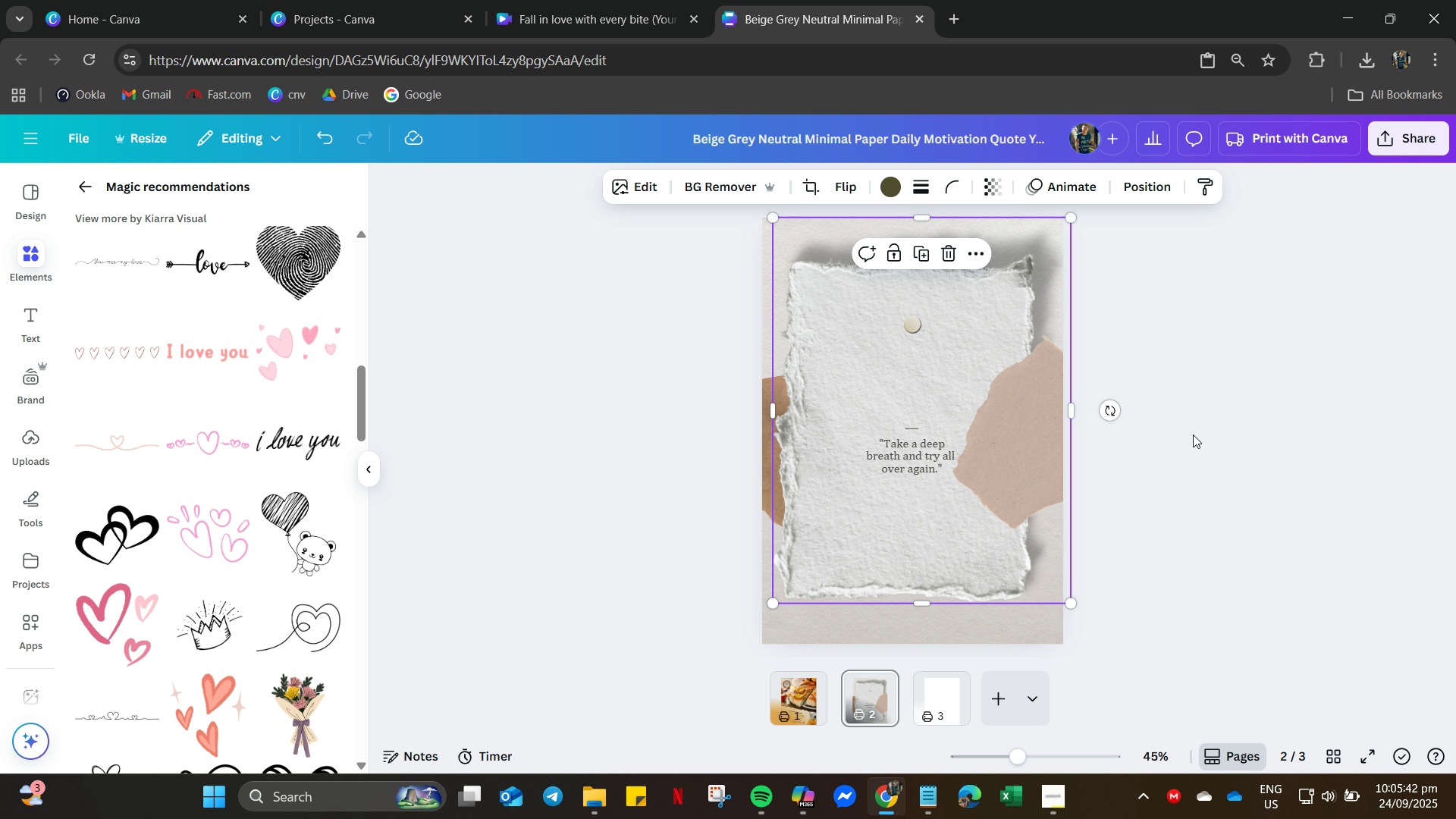 
left_click([1193, 435])
 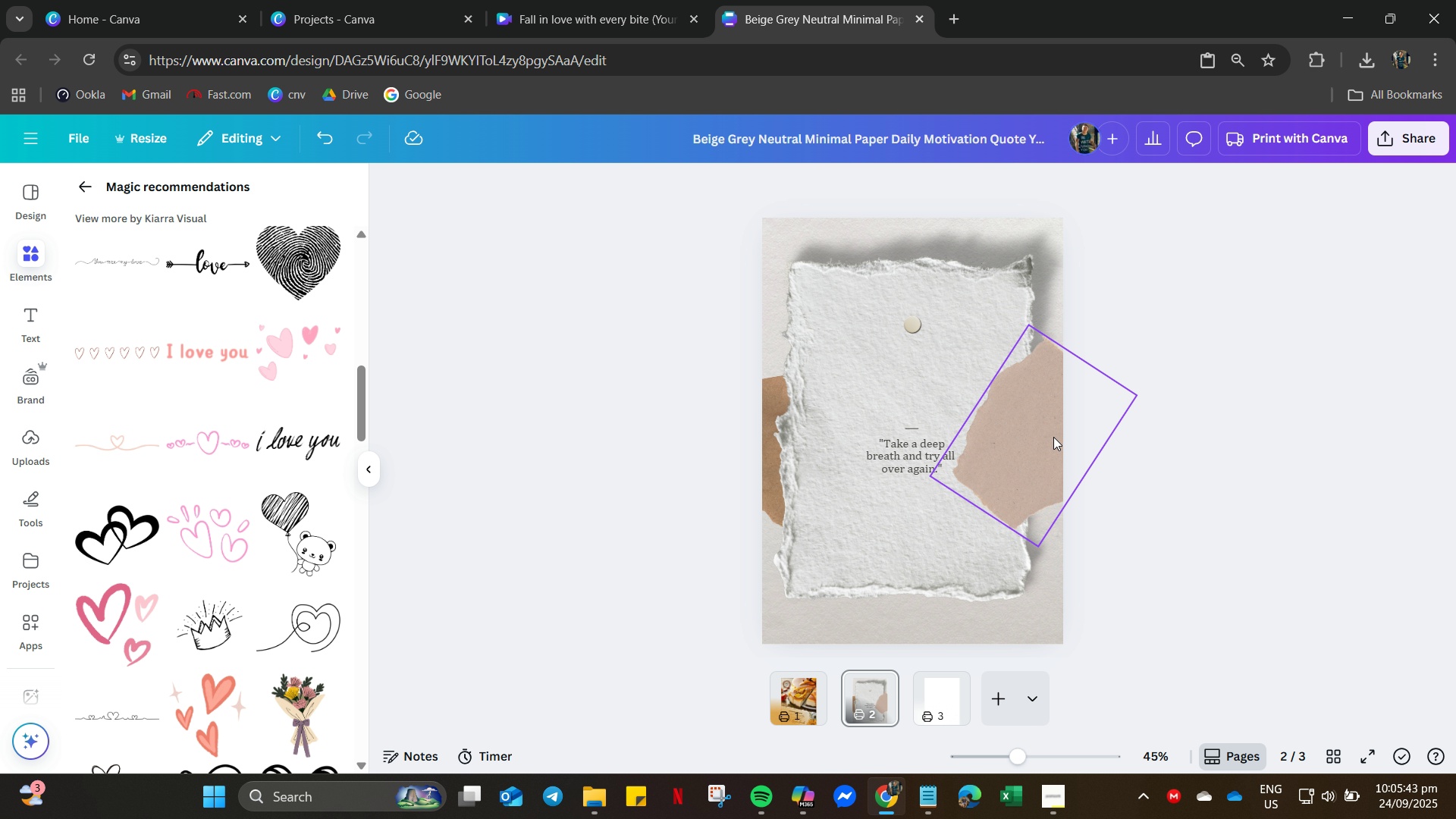 
left_click([1053, 437])
 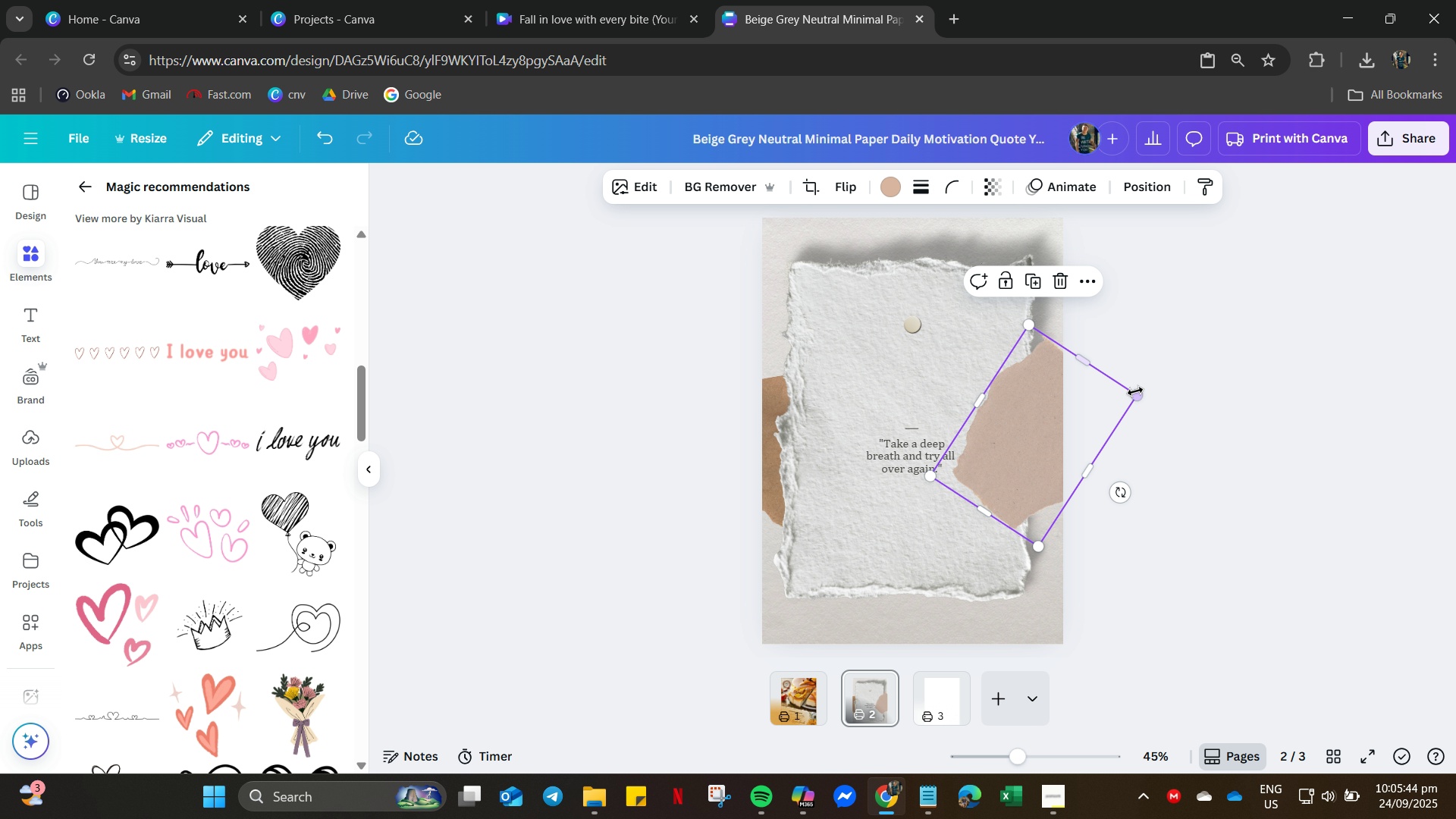 
left_click_drag(start_coordinate=[1142, 392], to_coordinate=[1206, 331])
 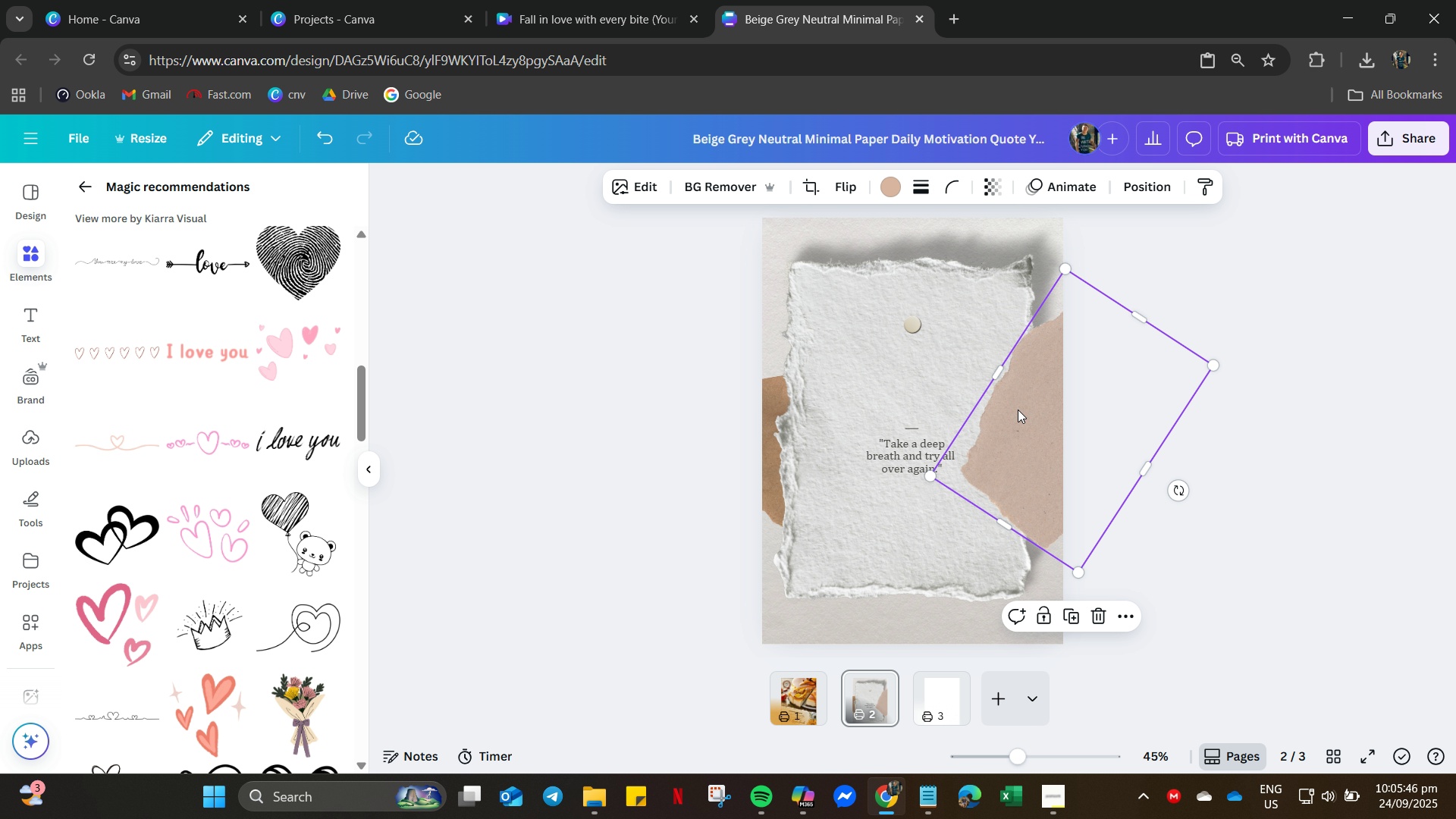 
left_click_drag(start_coordinate=[1018, 410], to_coordinate=[927, 436])
 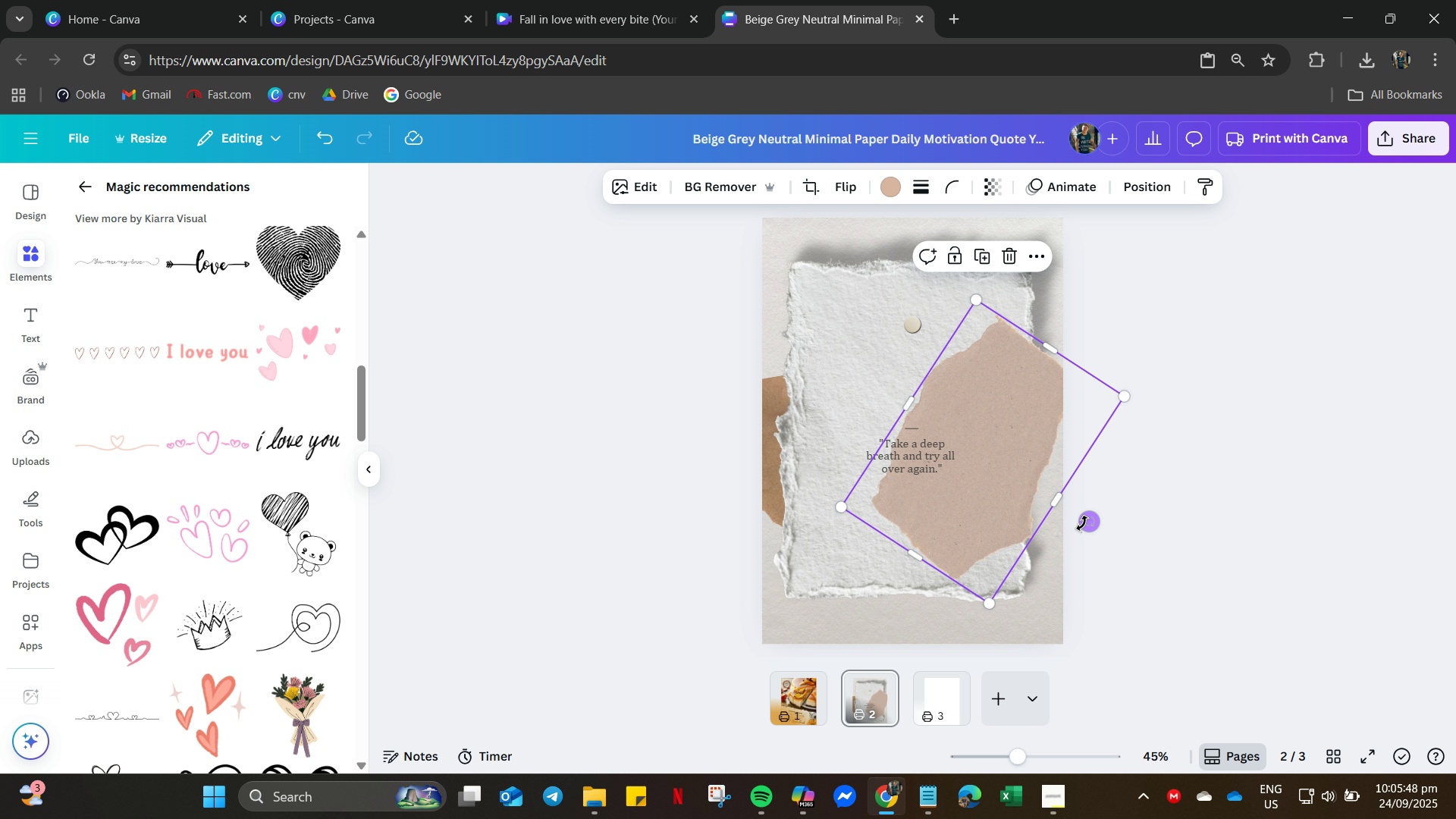 
left_click_drag(start_coordinate=[1084, 522], to_coordinate=[1100, 491])
 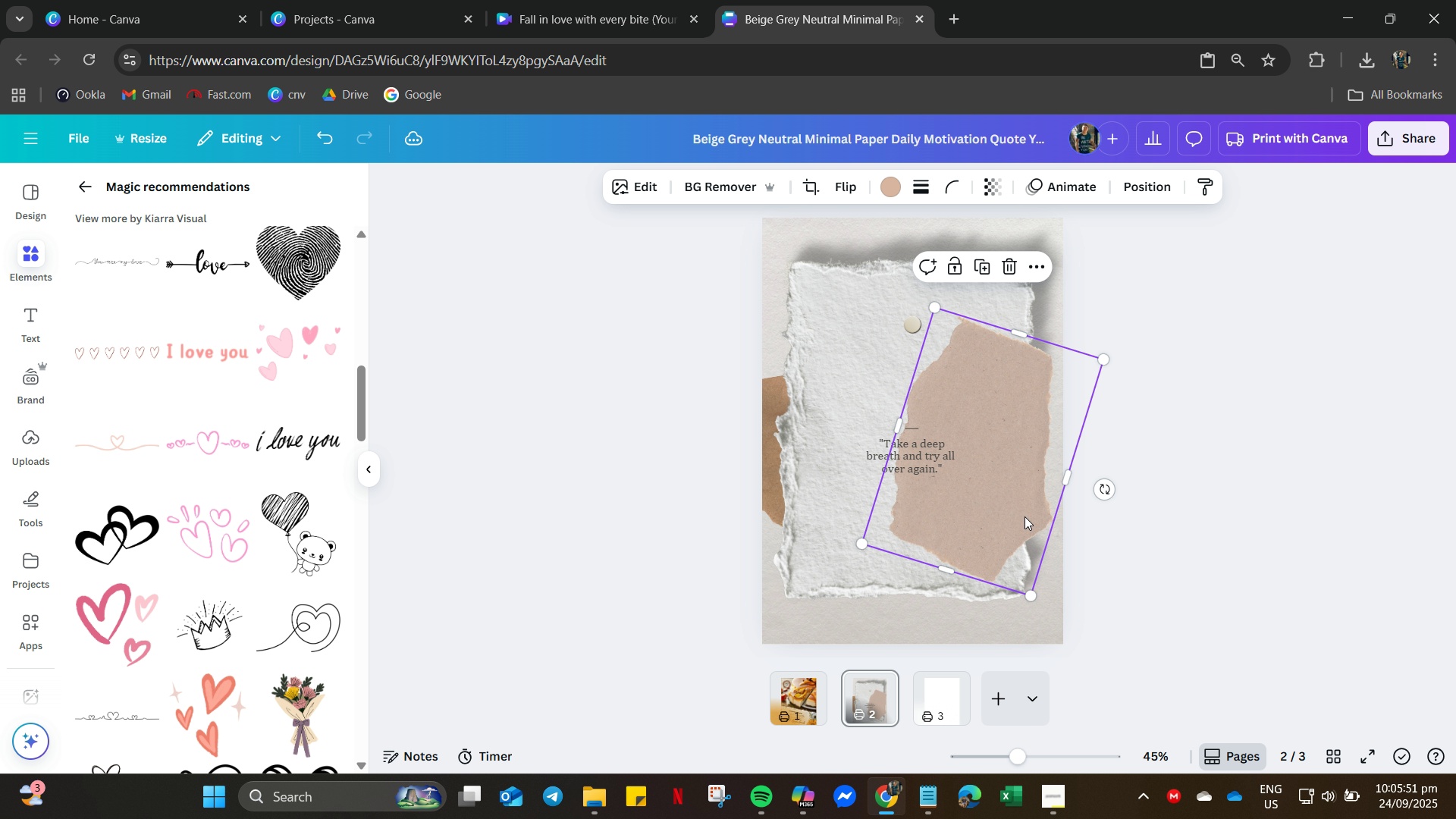 
left_click_drag(start_coordinate=[1024, 516], to_coordinate=[1030, 497])
 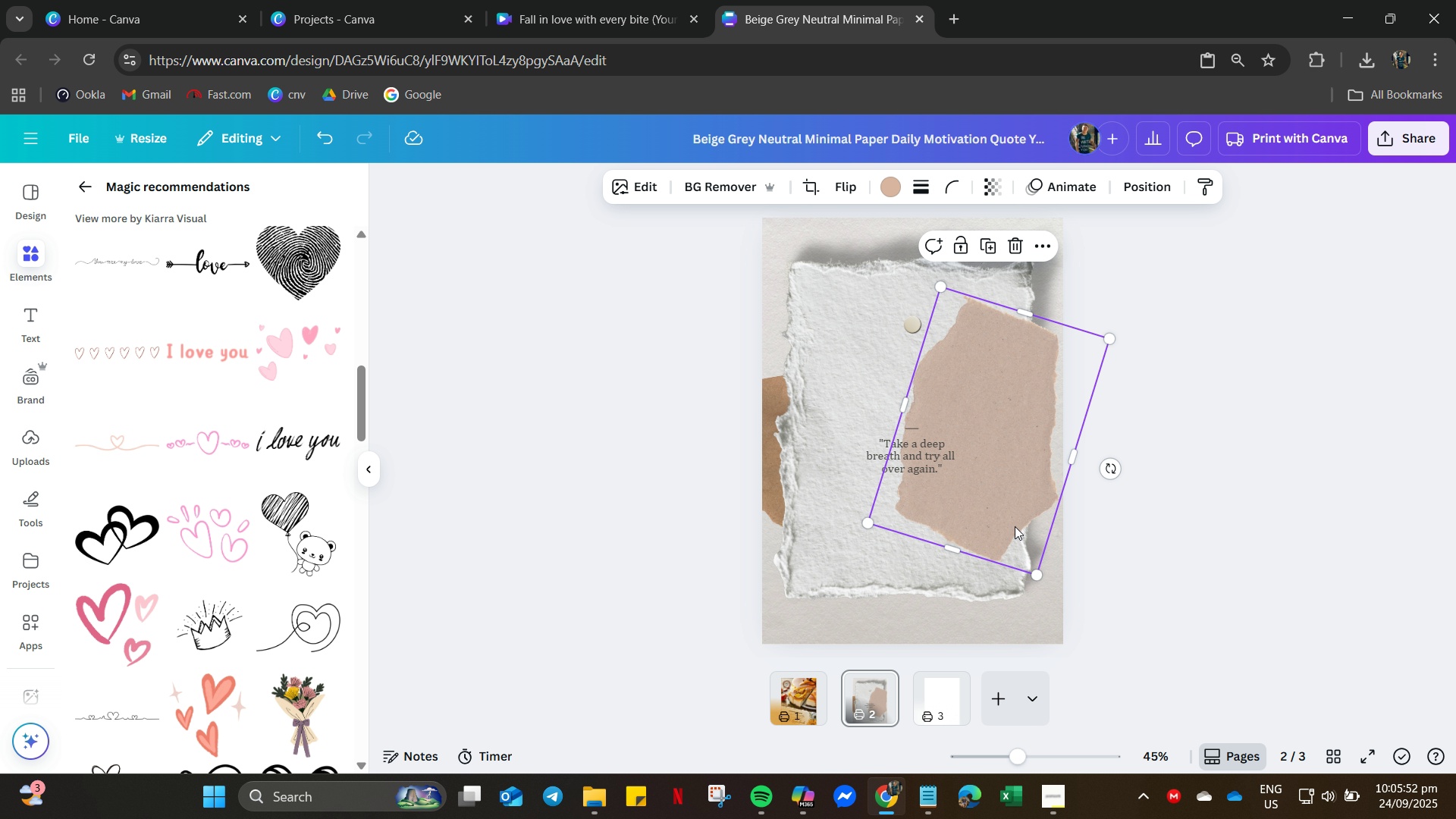 
right_click([1015, 526])
 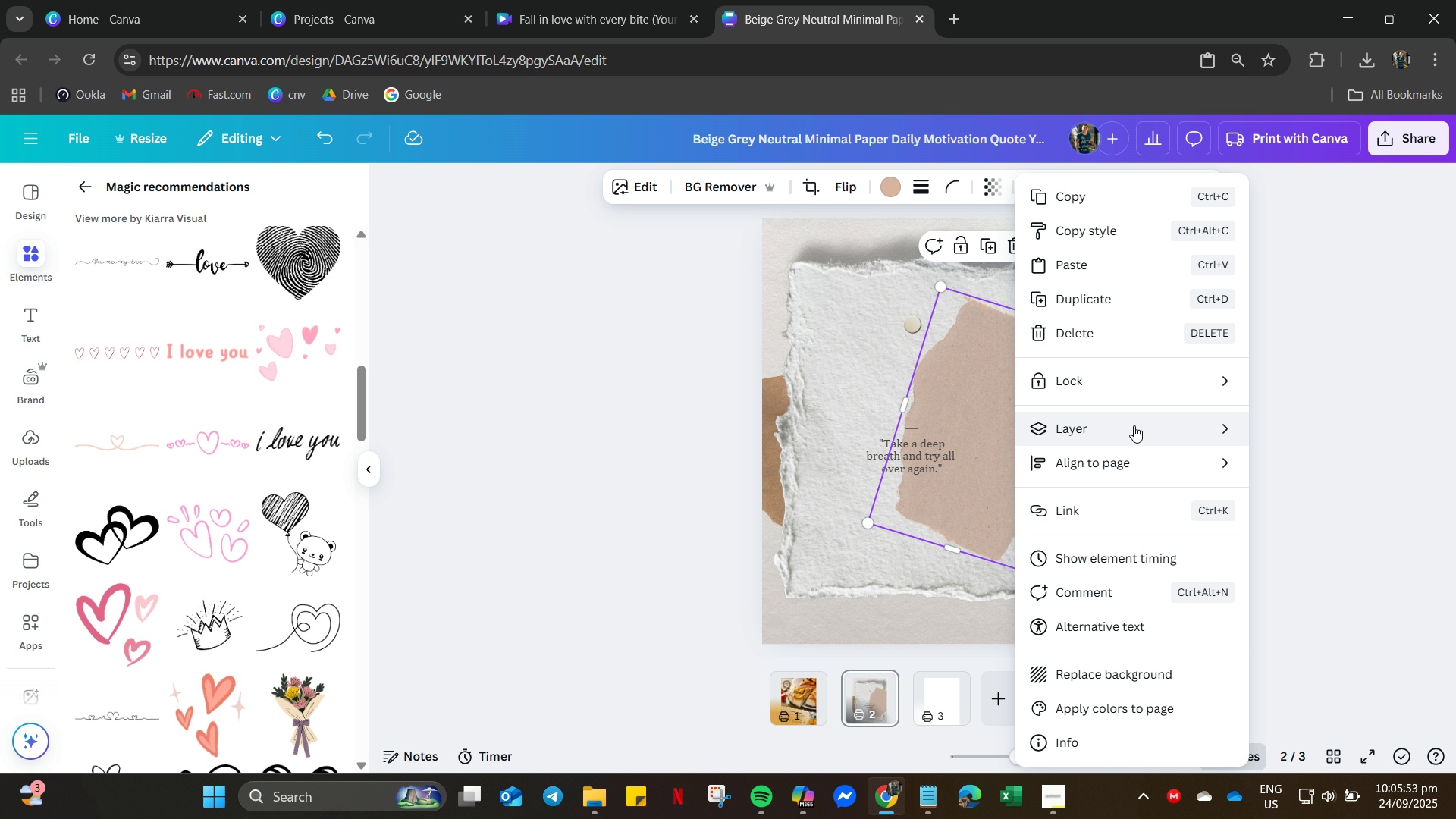 
left_click([1134, 425])
 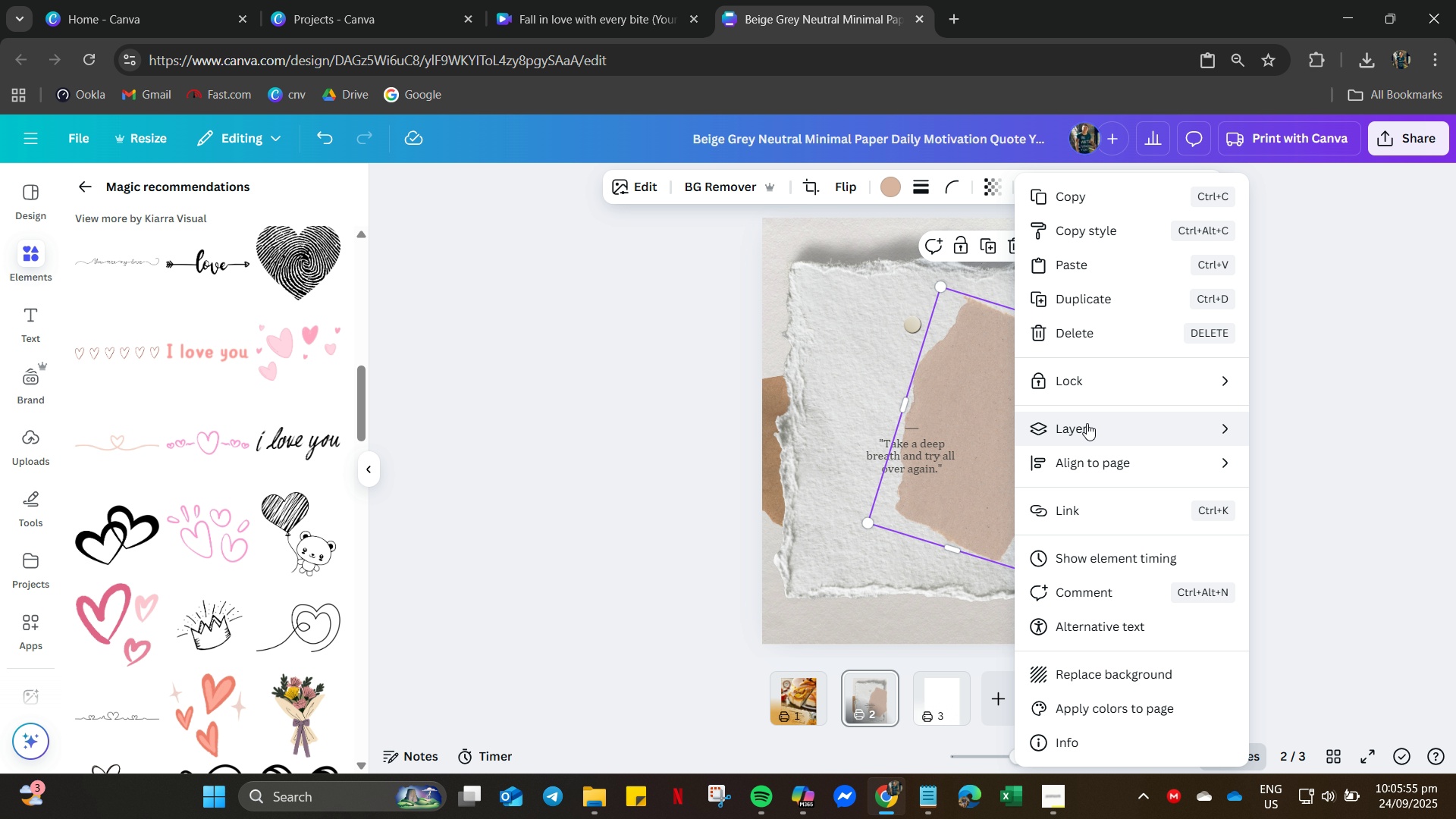 
left_click([1087, 423])
 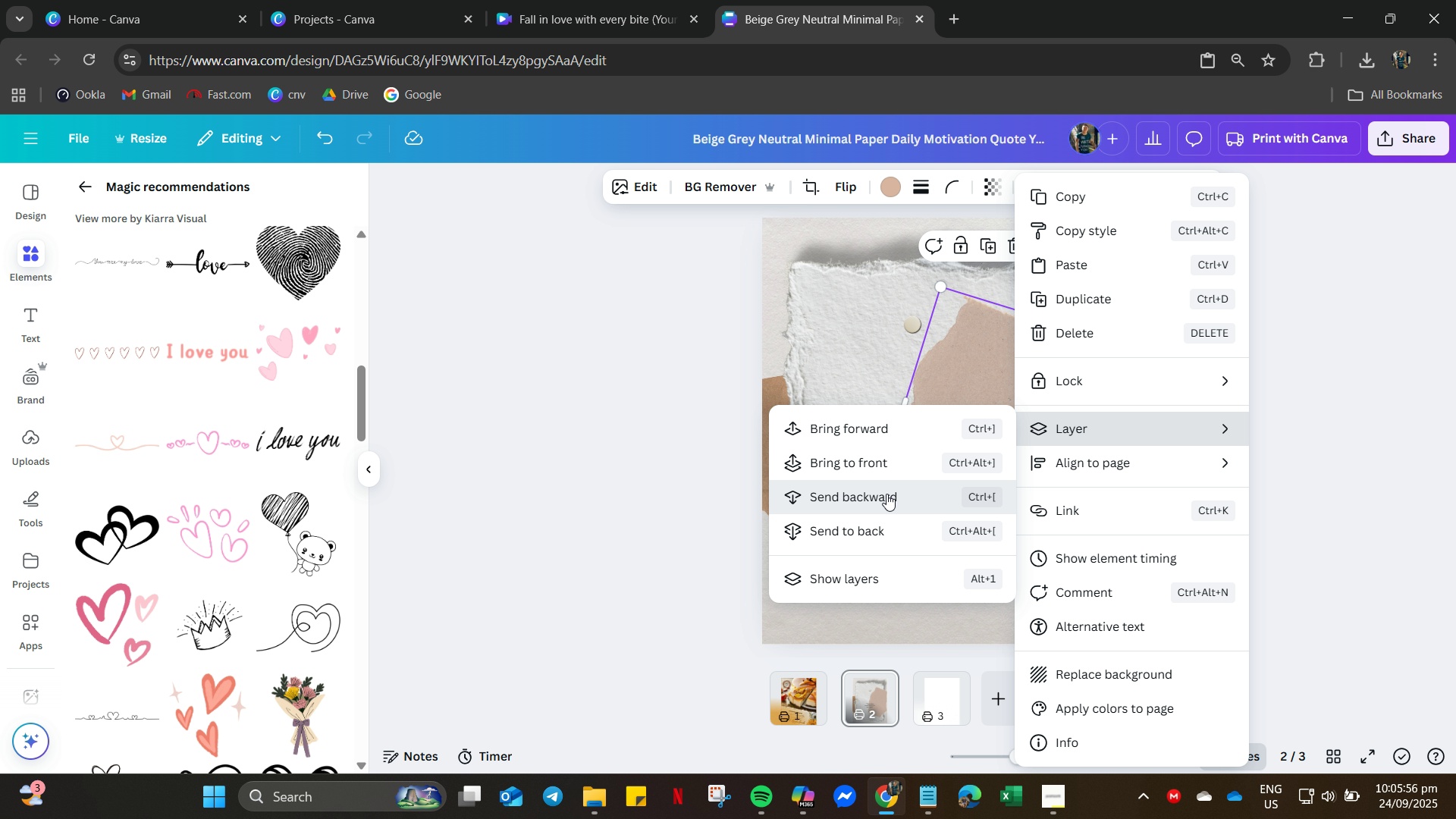 
left_click([886, 494])
 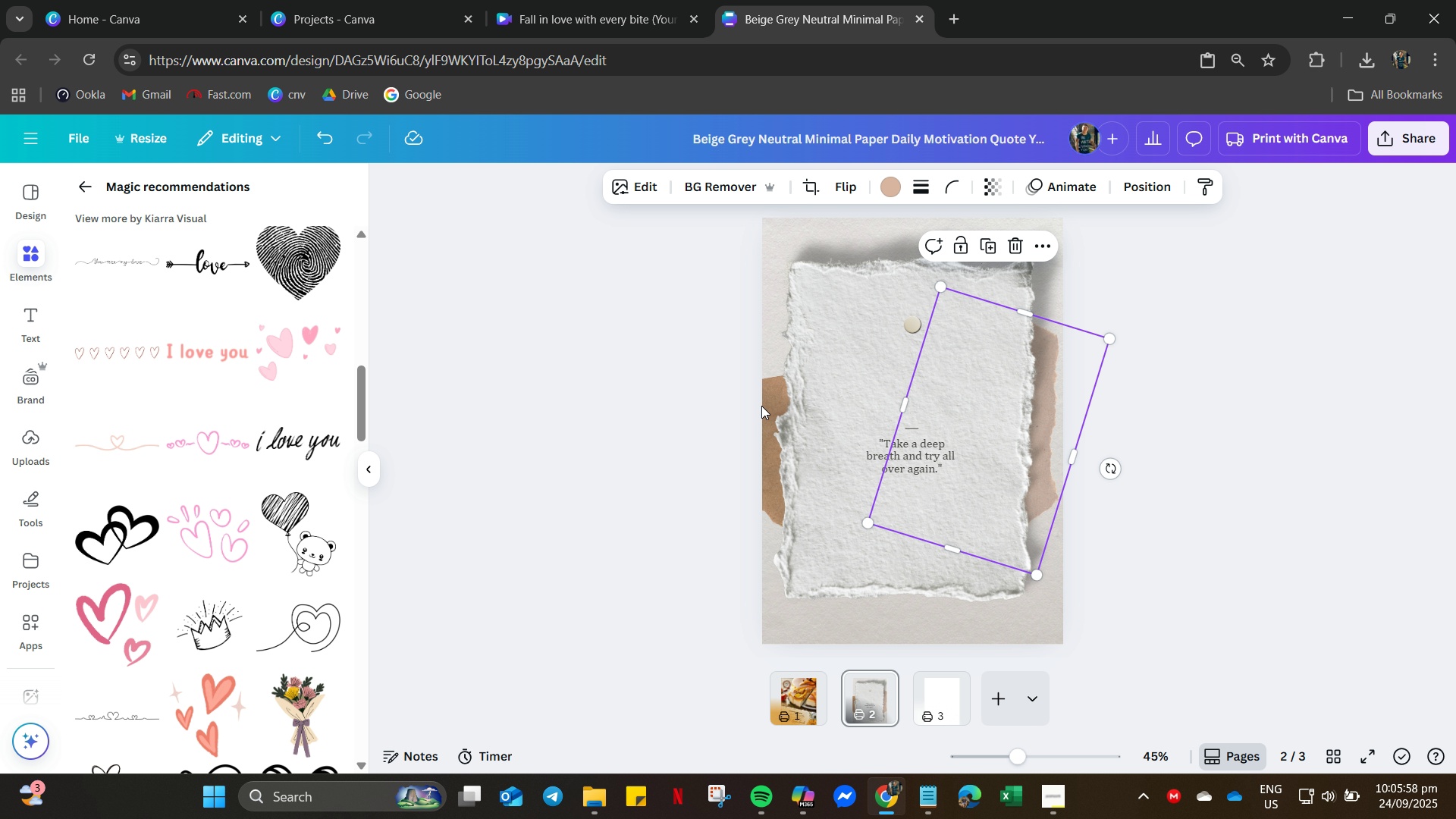 
left_click([766, 404])
 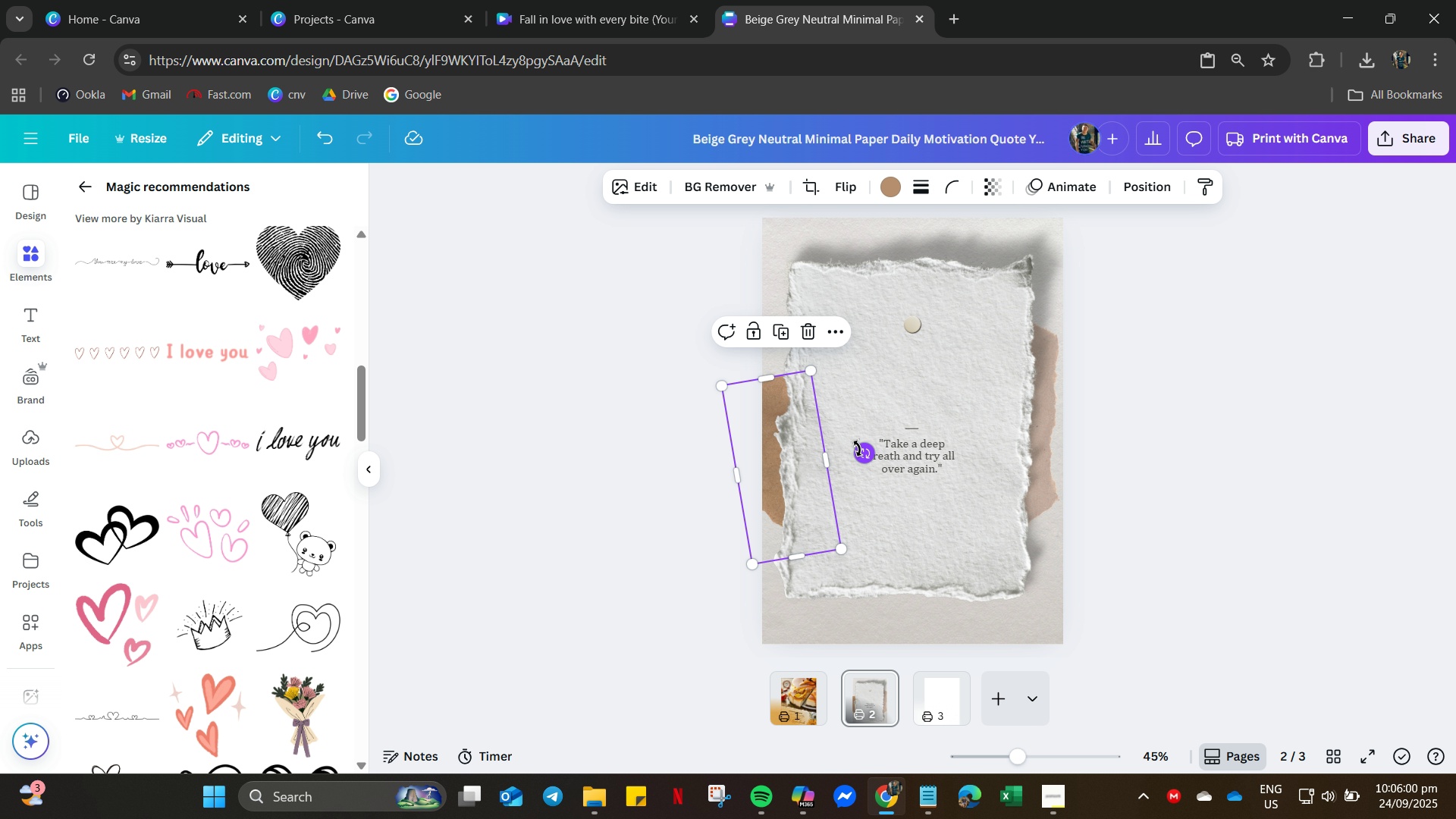 
left_click_drag(start_coordinate=[858, 453], to_coordinate=[856, 468])
 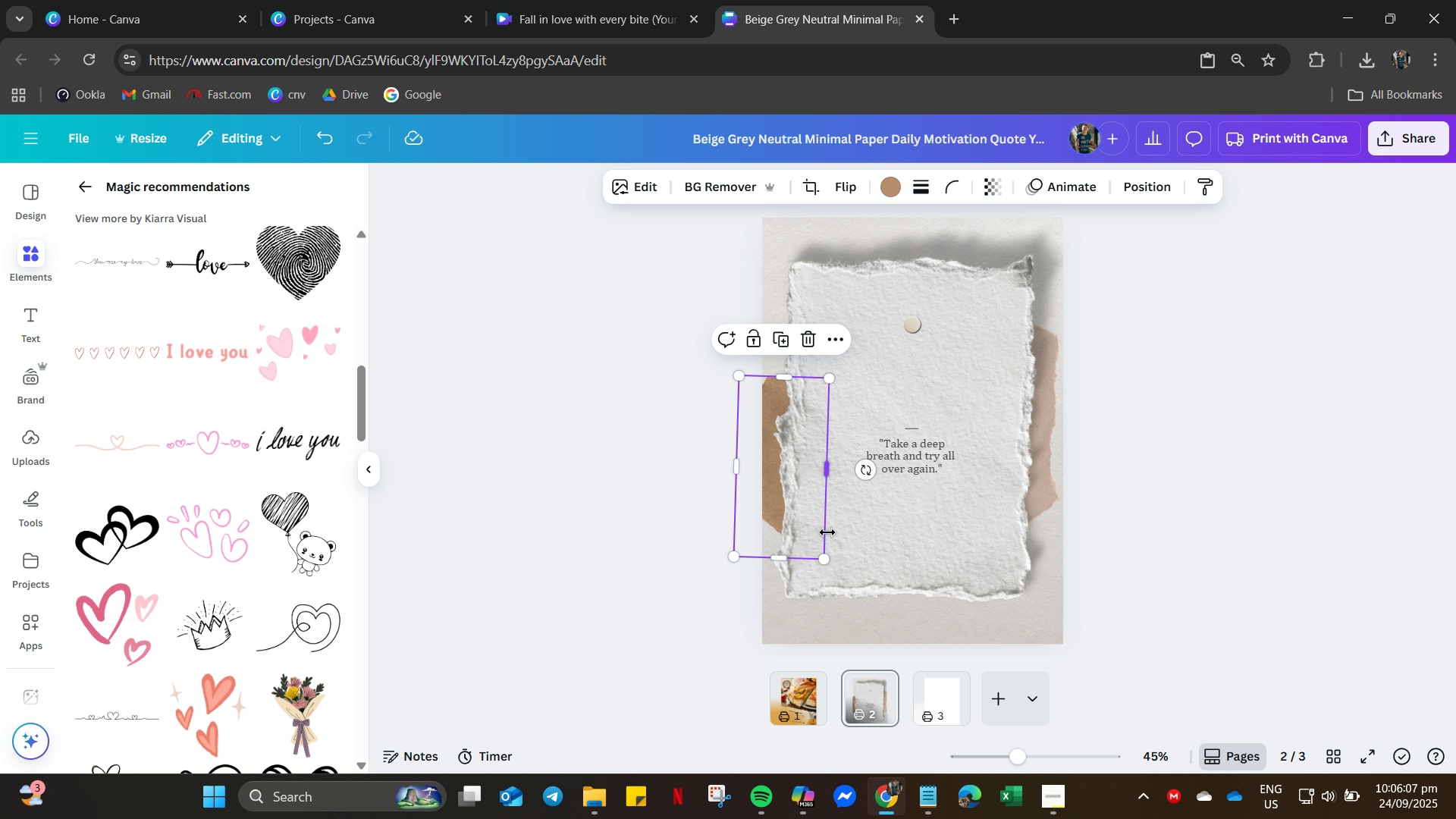 
hold_key(key=ArrowRight, duration=0.39)
 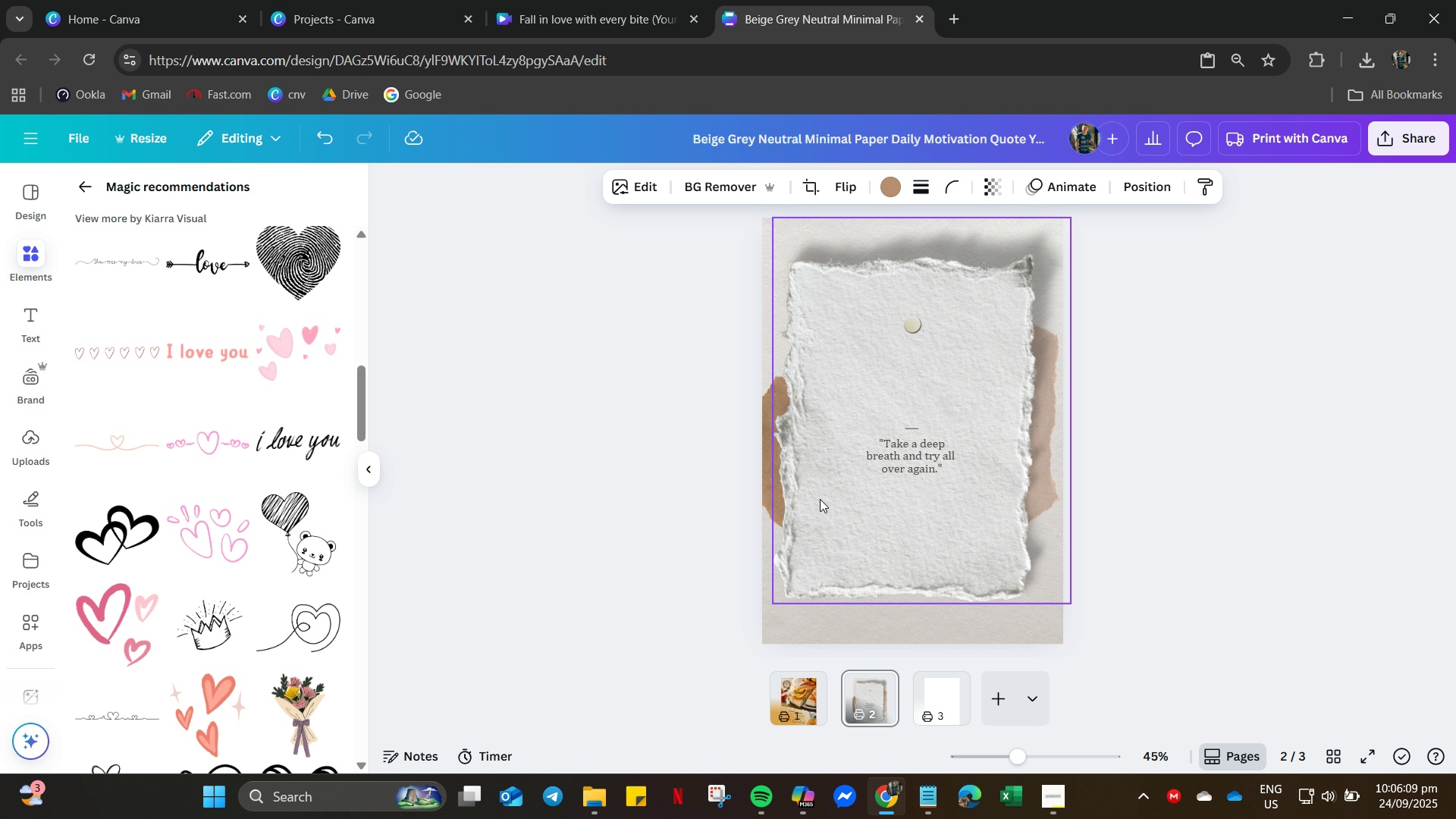 
hold_key(key=ArrowRight, duration=0.5)
 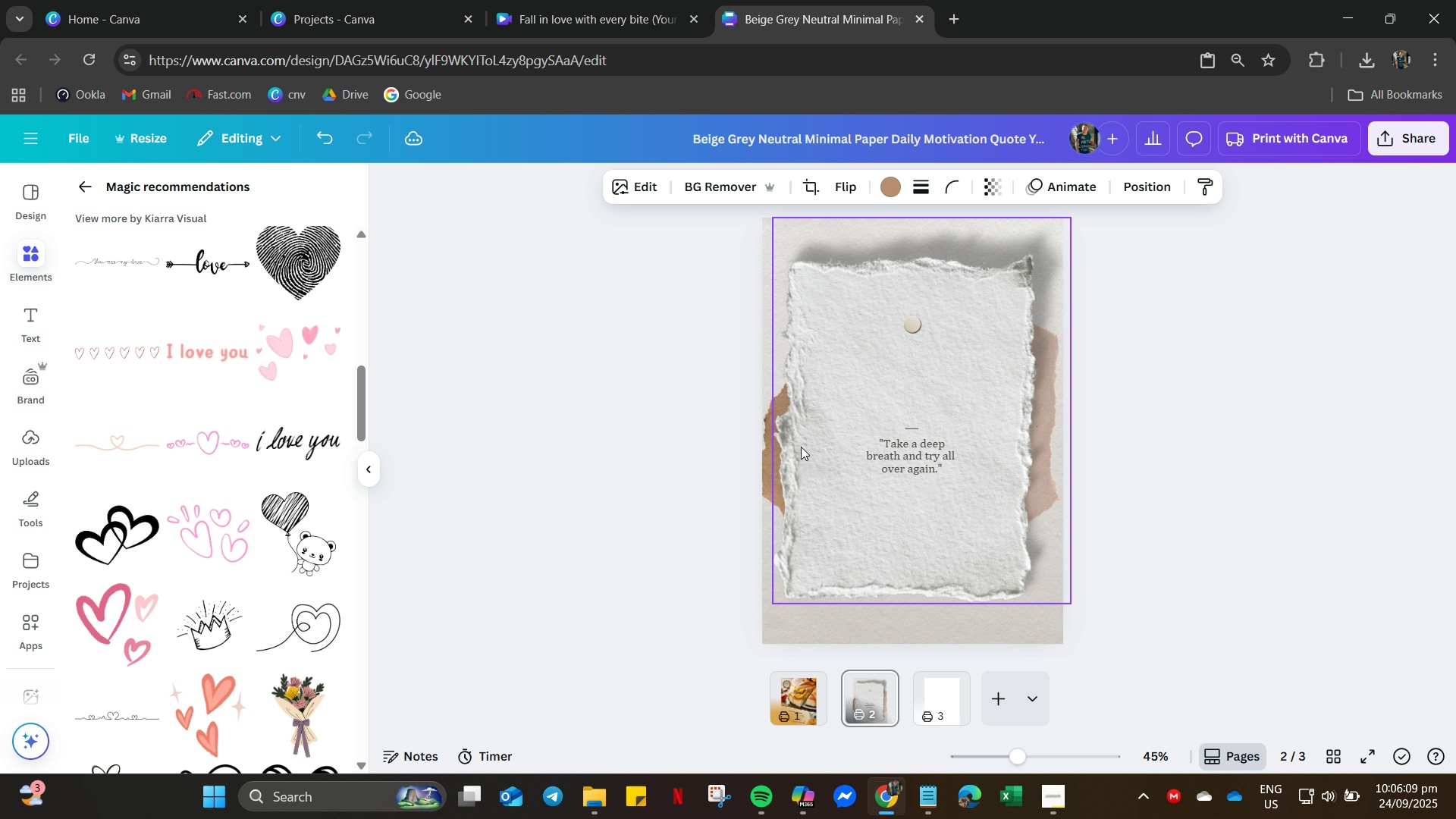 
hold_key(key=ArrowRight, duration=0.31)
 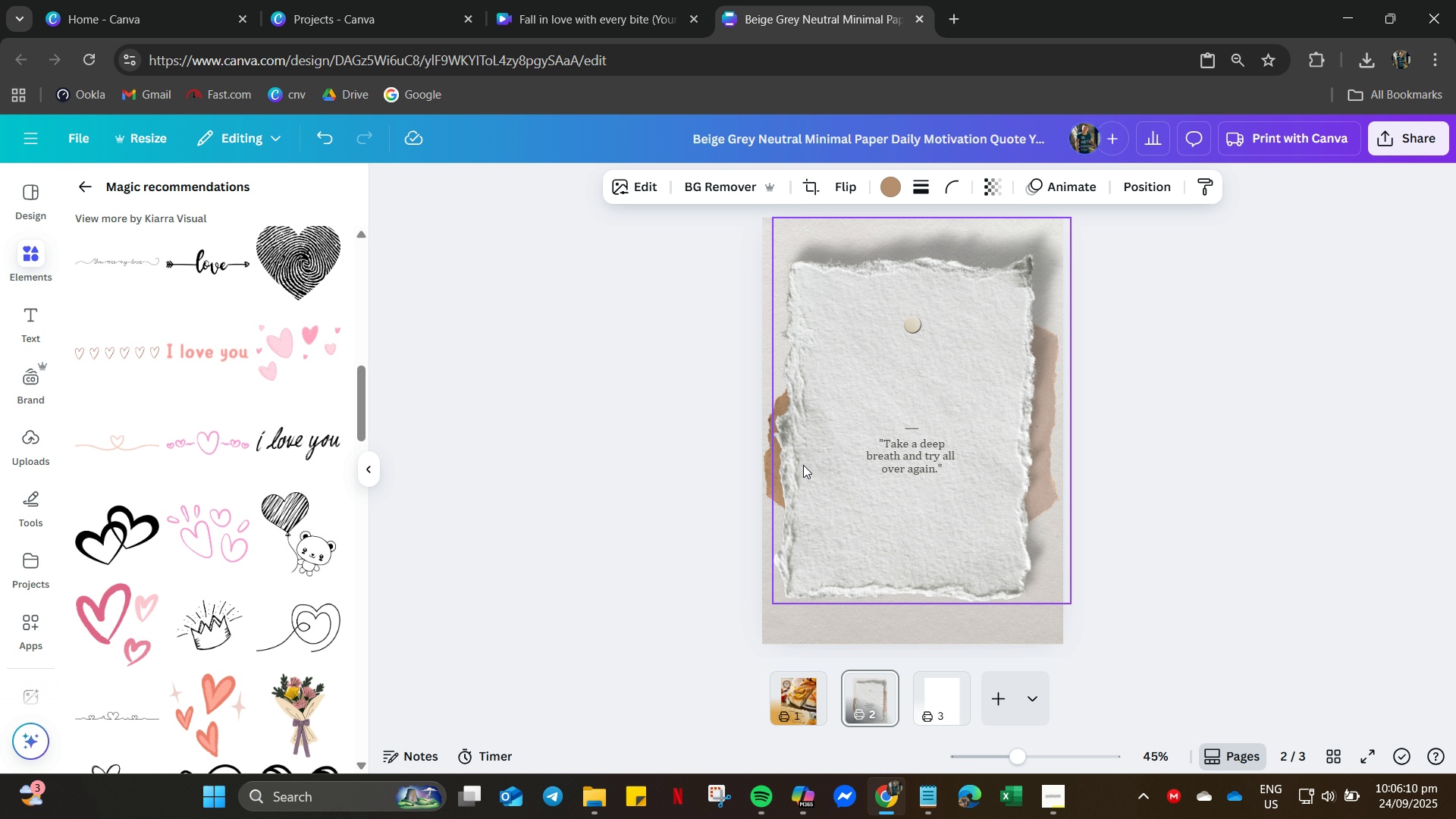 
key(ArrowRight)
 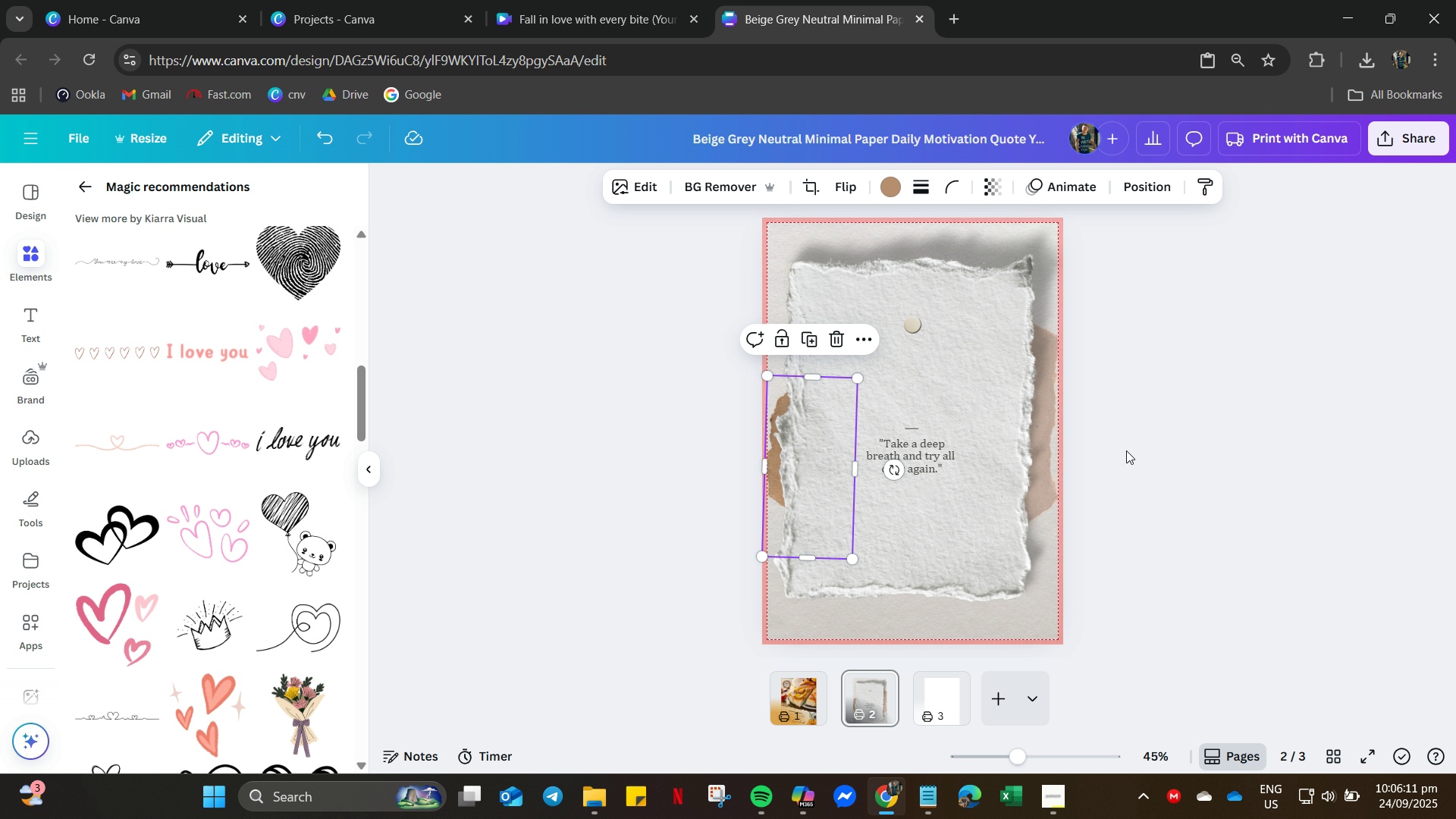 
key(ArrowRight)
 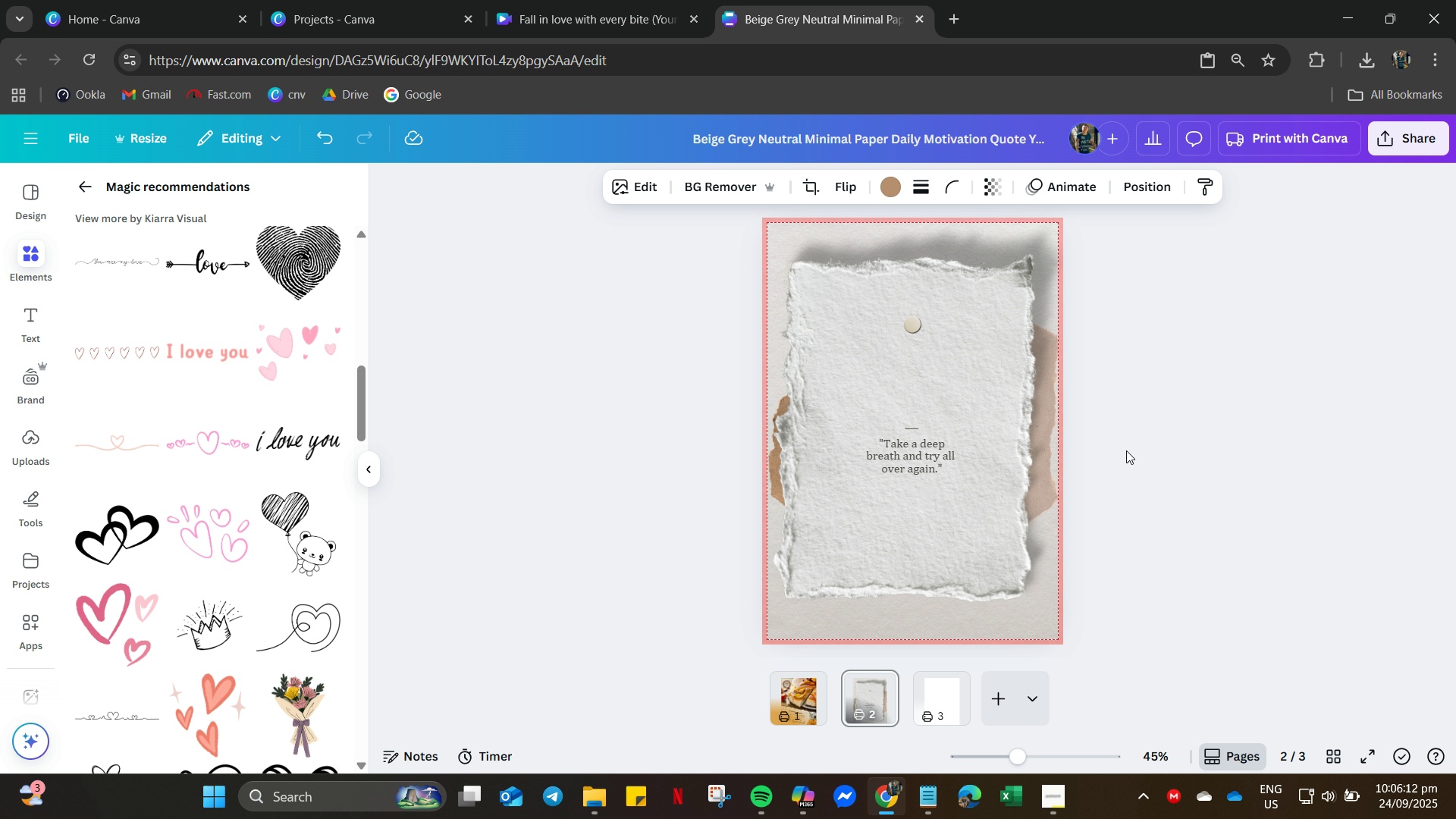 
key(ArrowRight)
 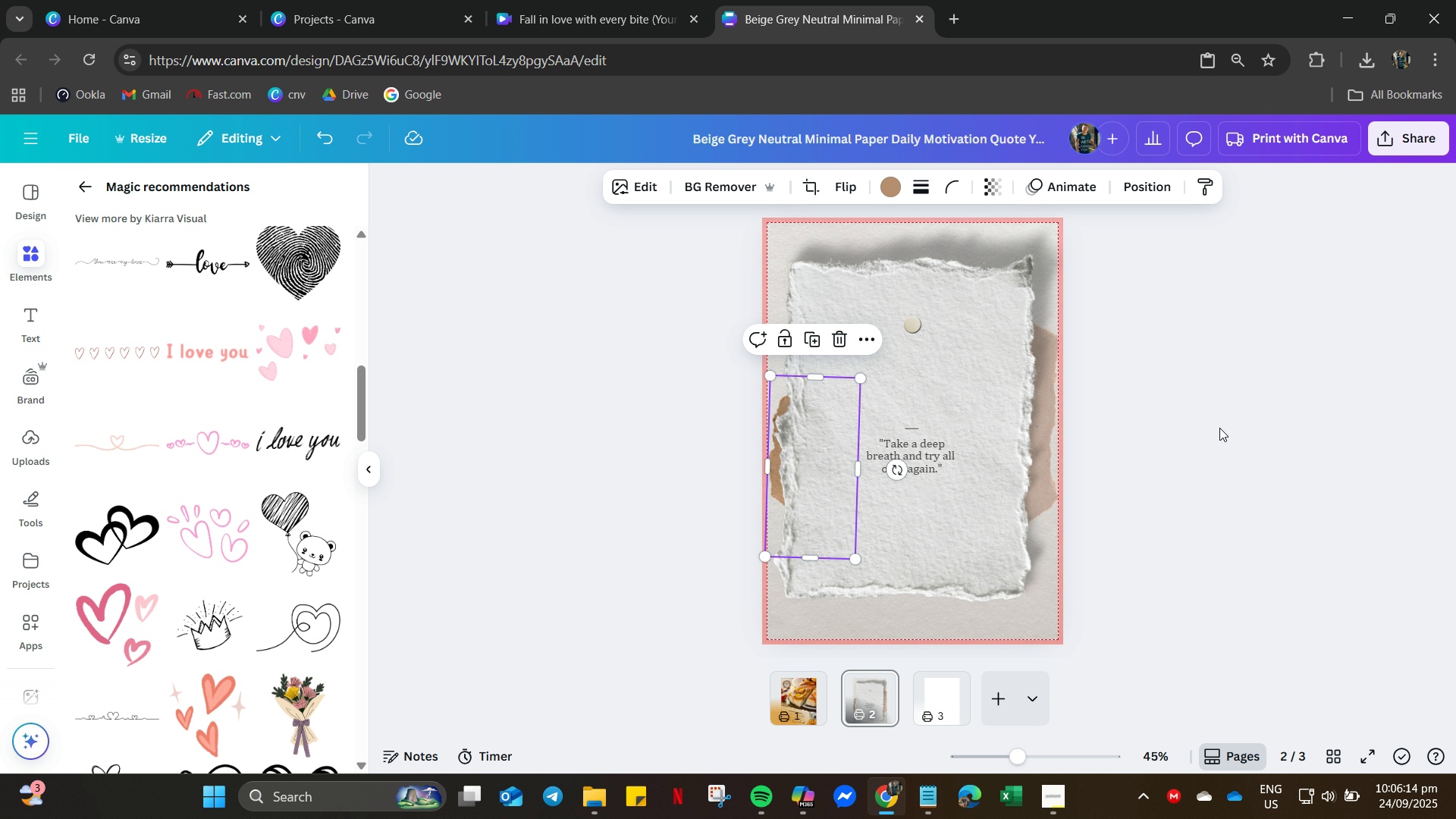 
left_click([1219, 429])
 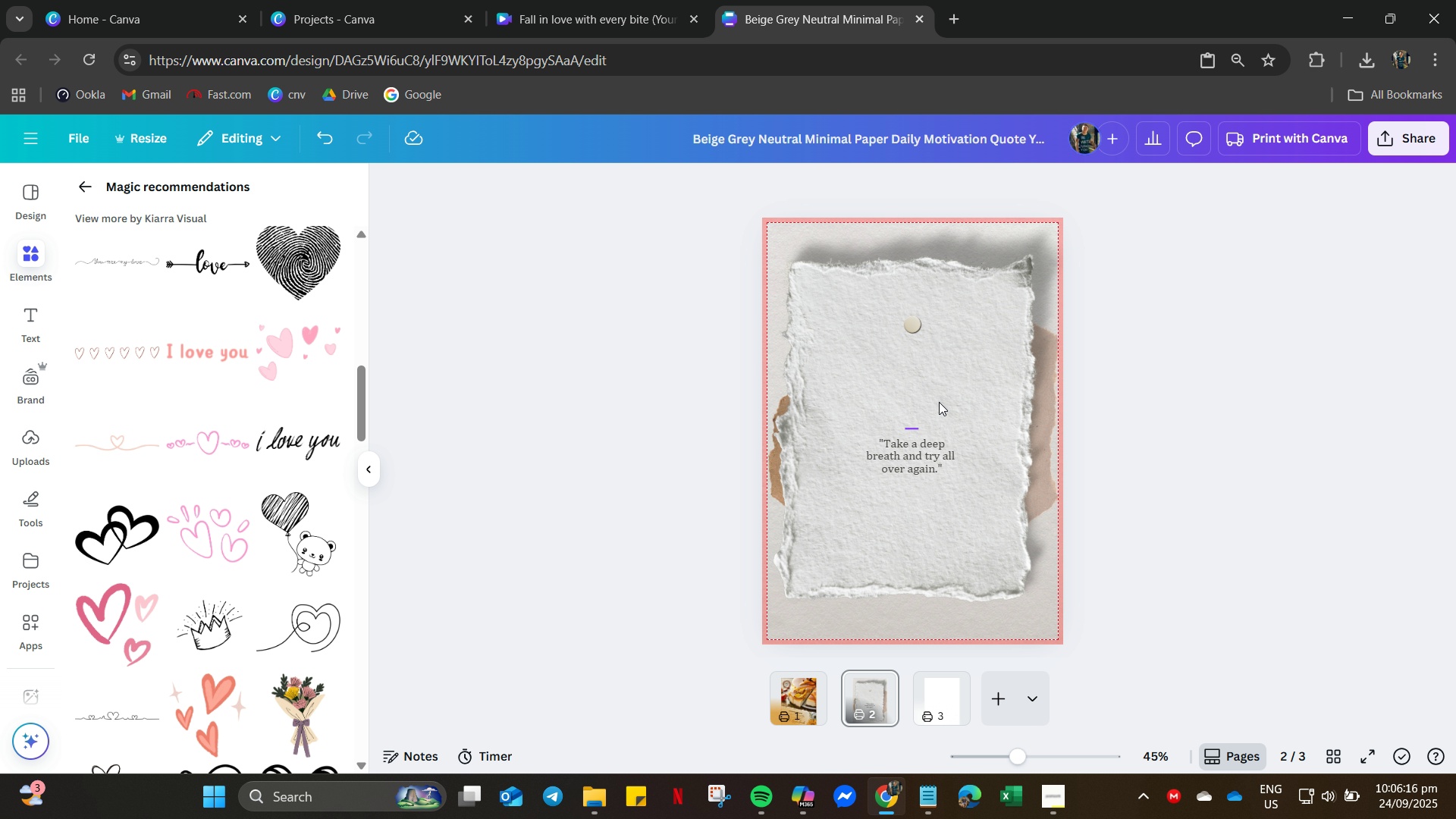 
left_click_drag(start_coordinate=[910, 329], to_coordinate=[899, 287])
 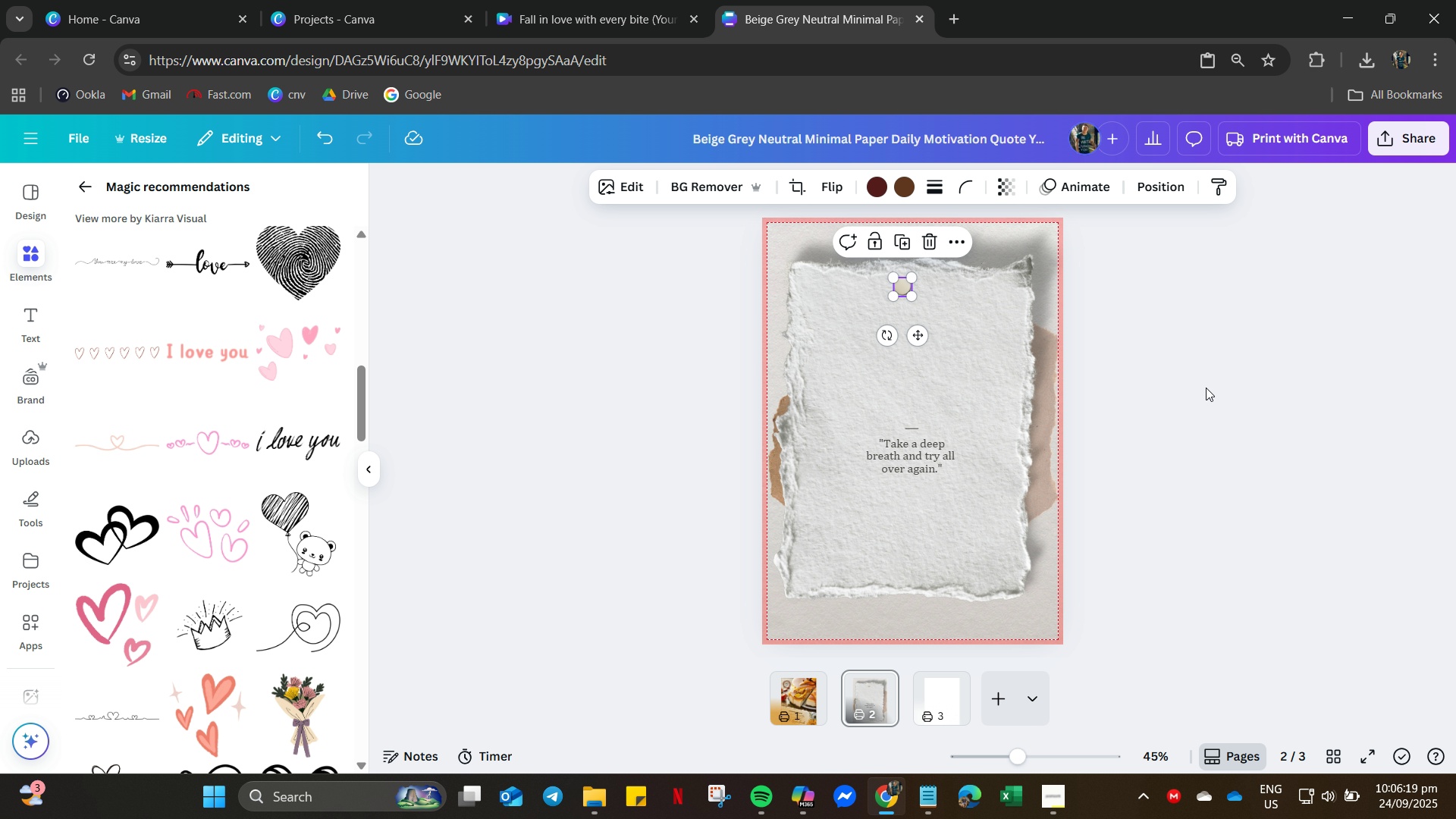 
left_click([1206, 388])
 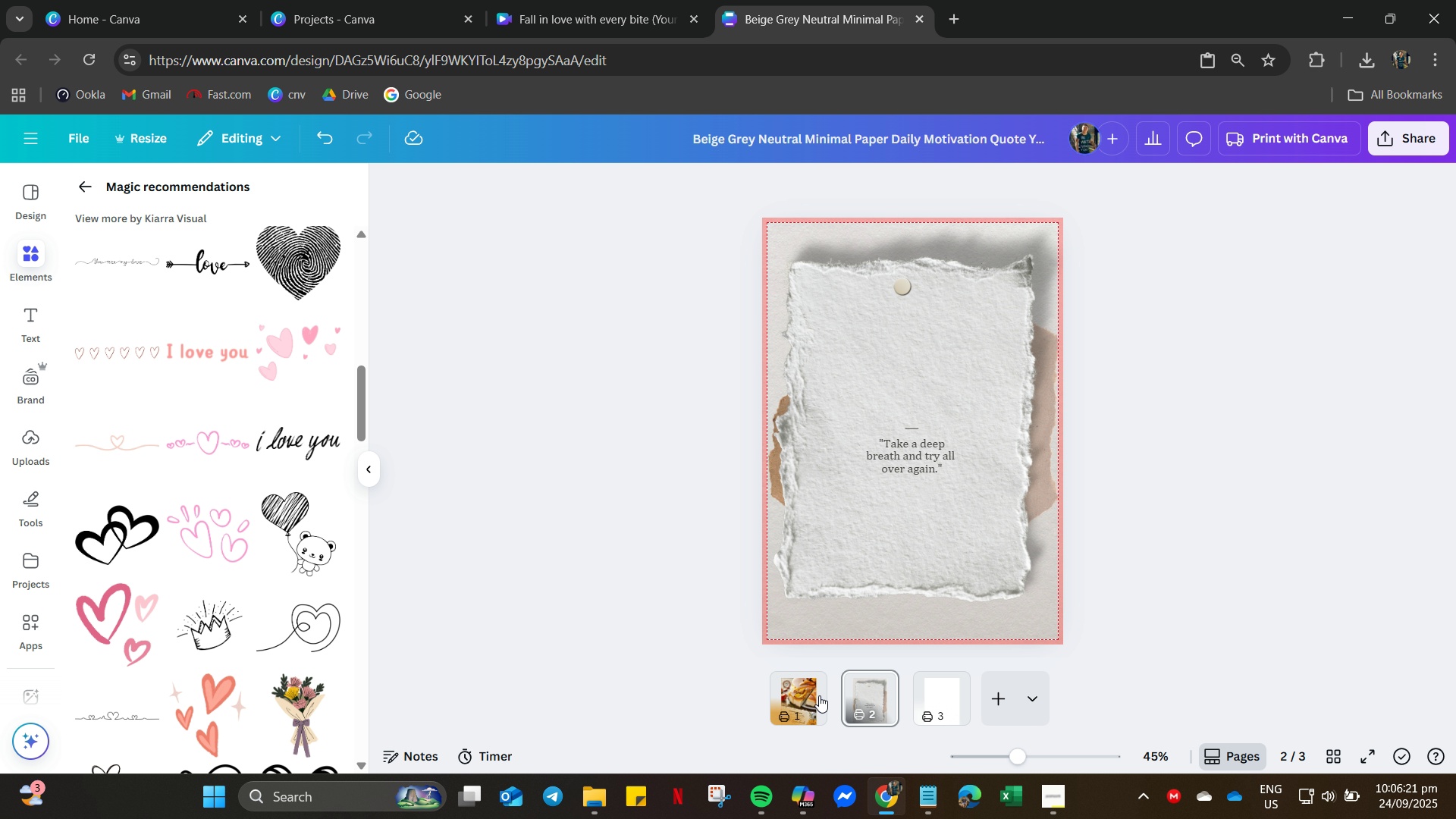 
left_click([799, 698])
 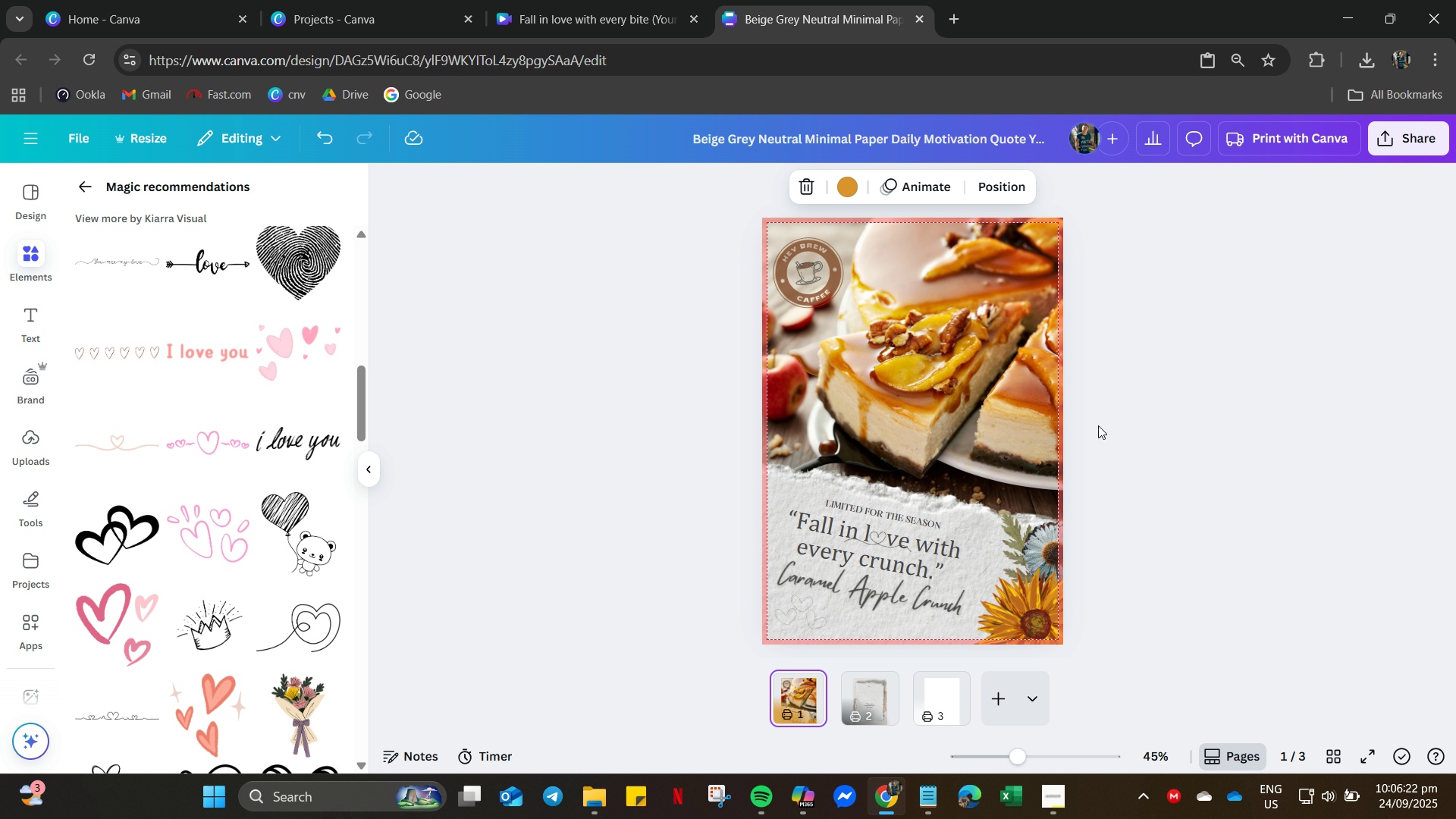 
scroll: coordinate [1018, 274], scroll_direction: up, amount: 2.0
 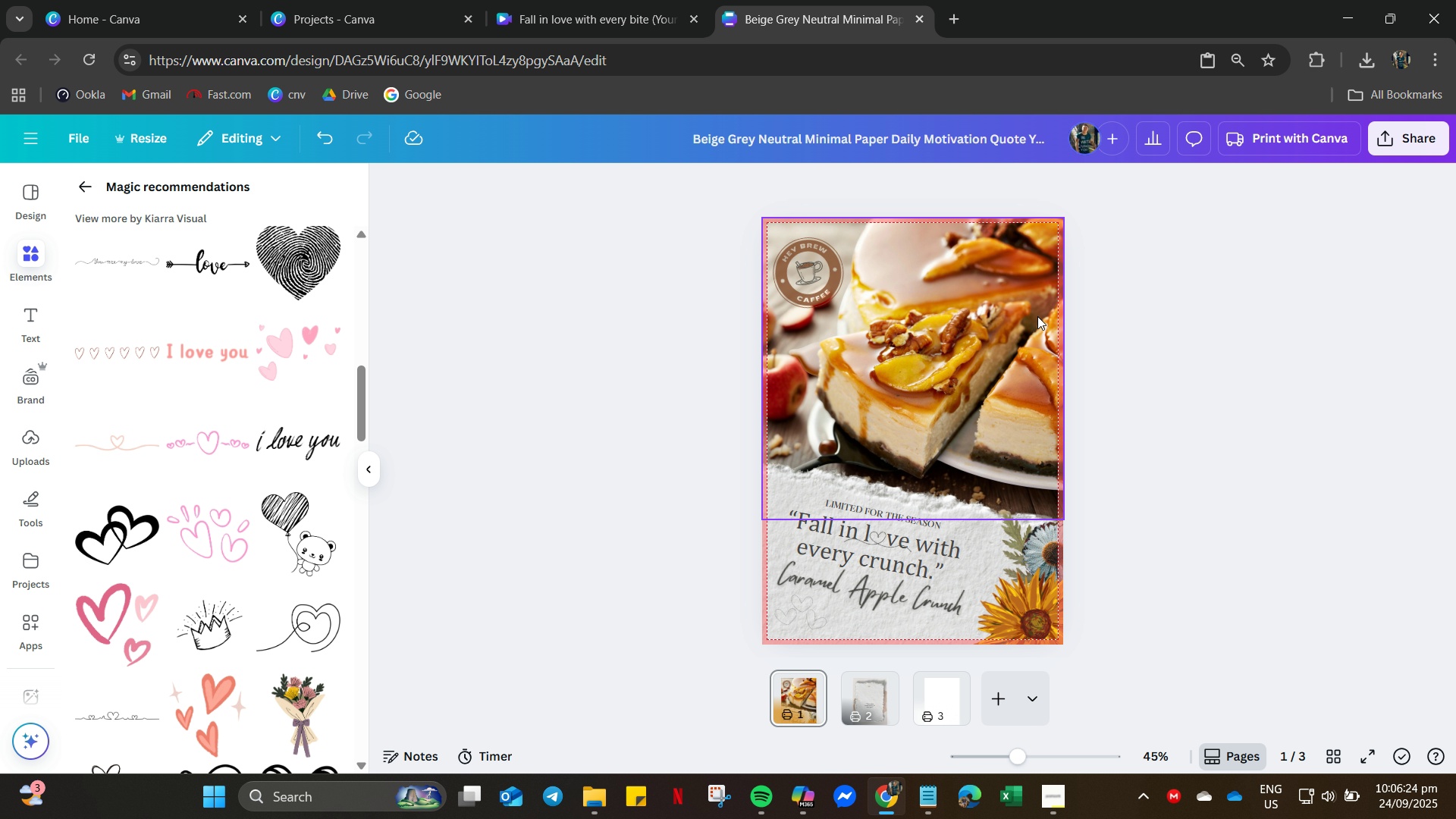 
double_click([1018, 320])
 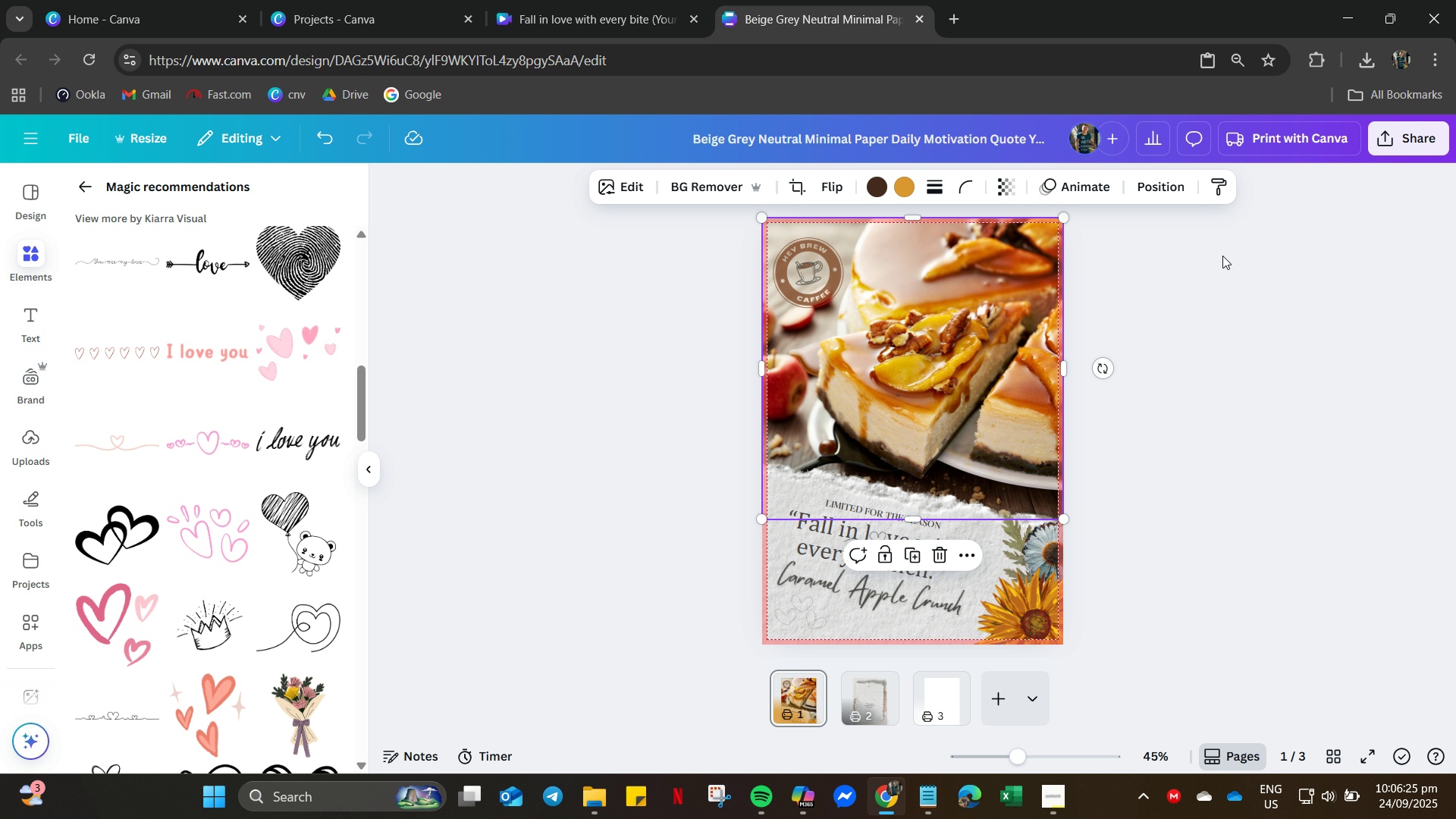 
left_click([1222, 256])
 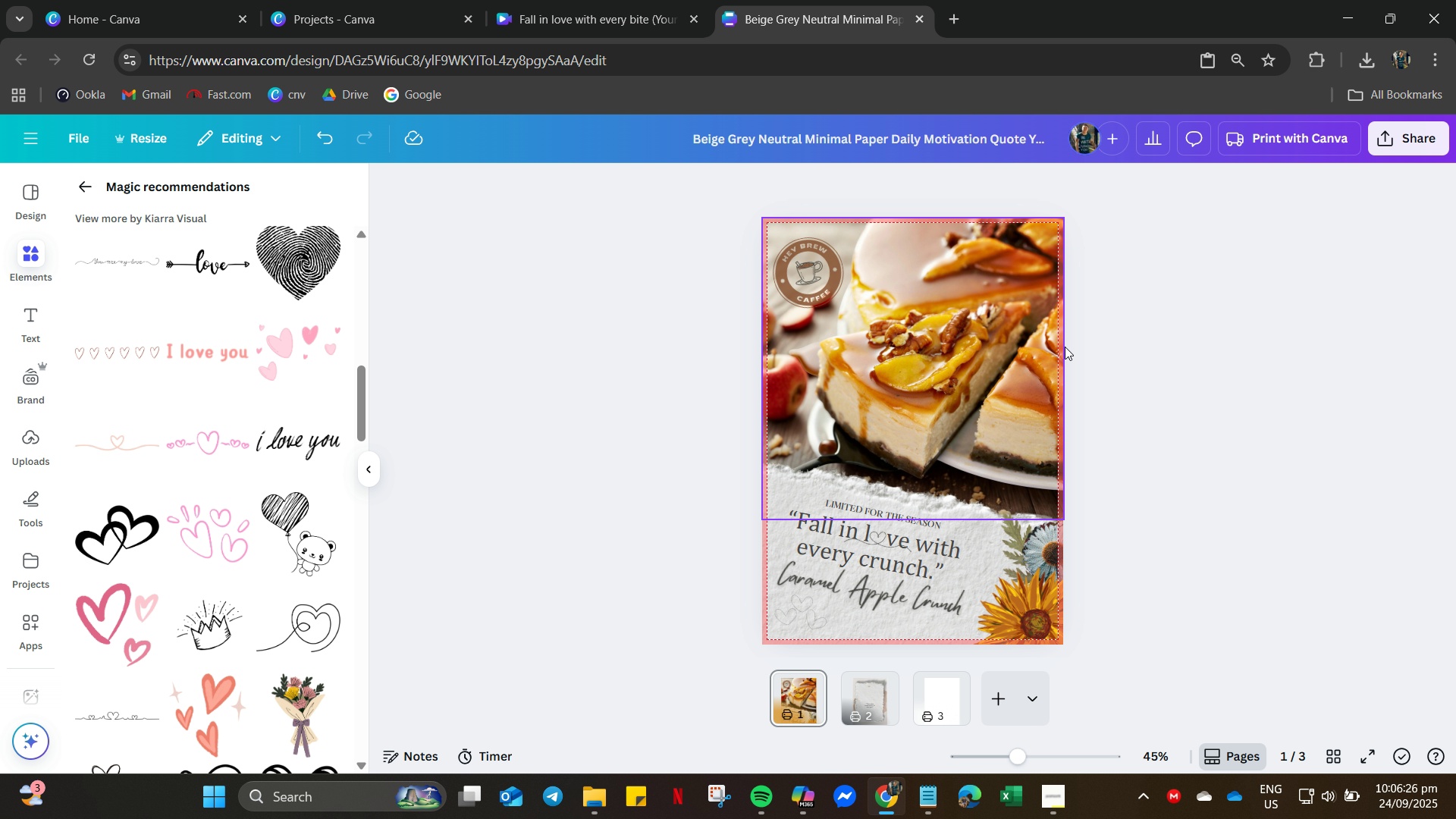 
right_click([1025, 284])
 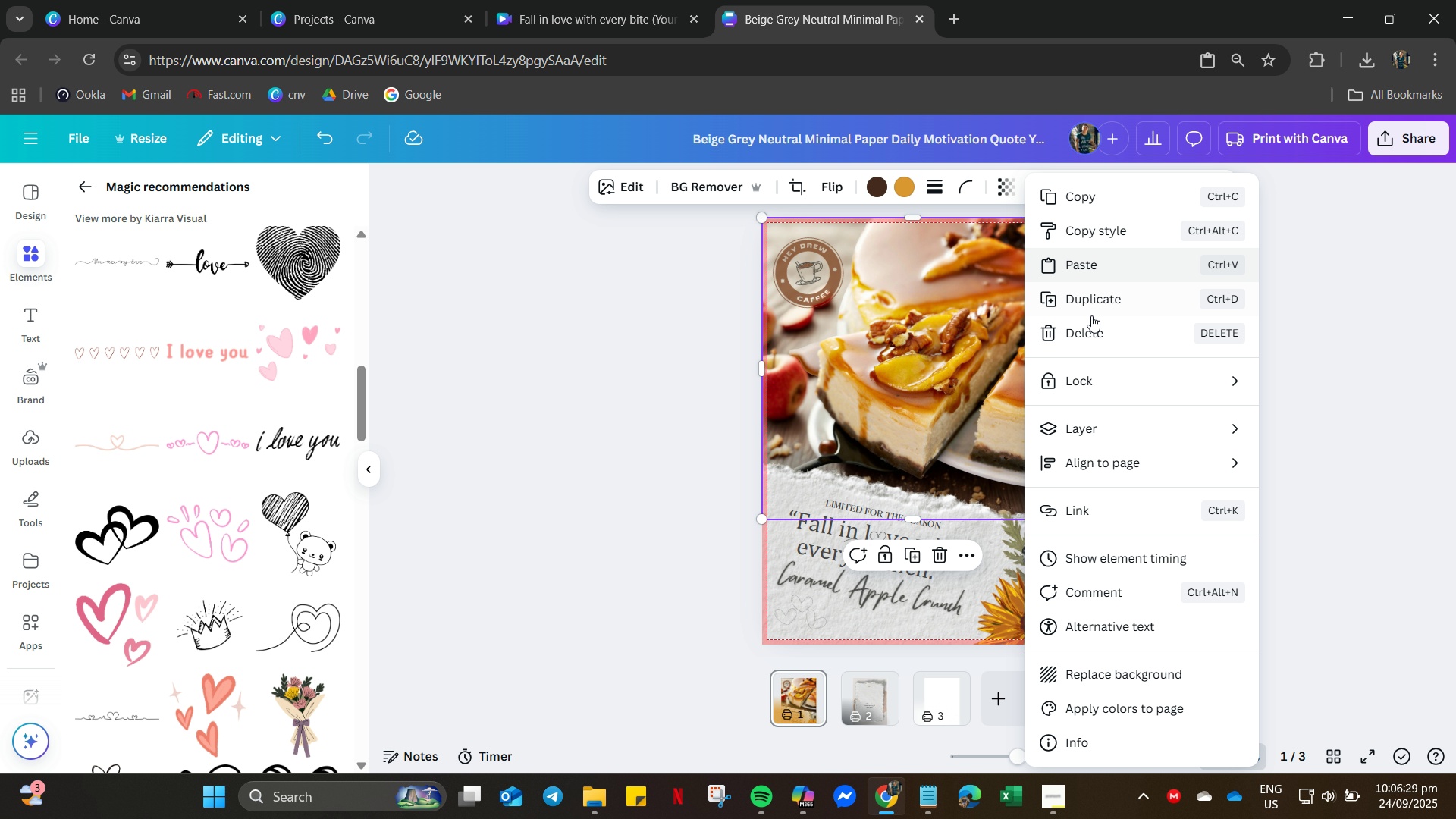 
left_click([1102, 295])
 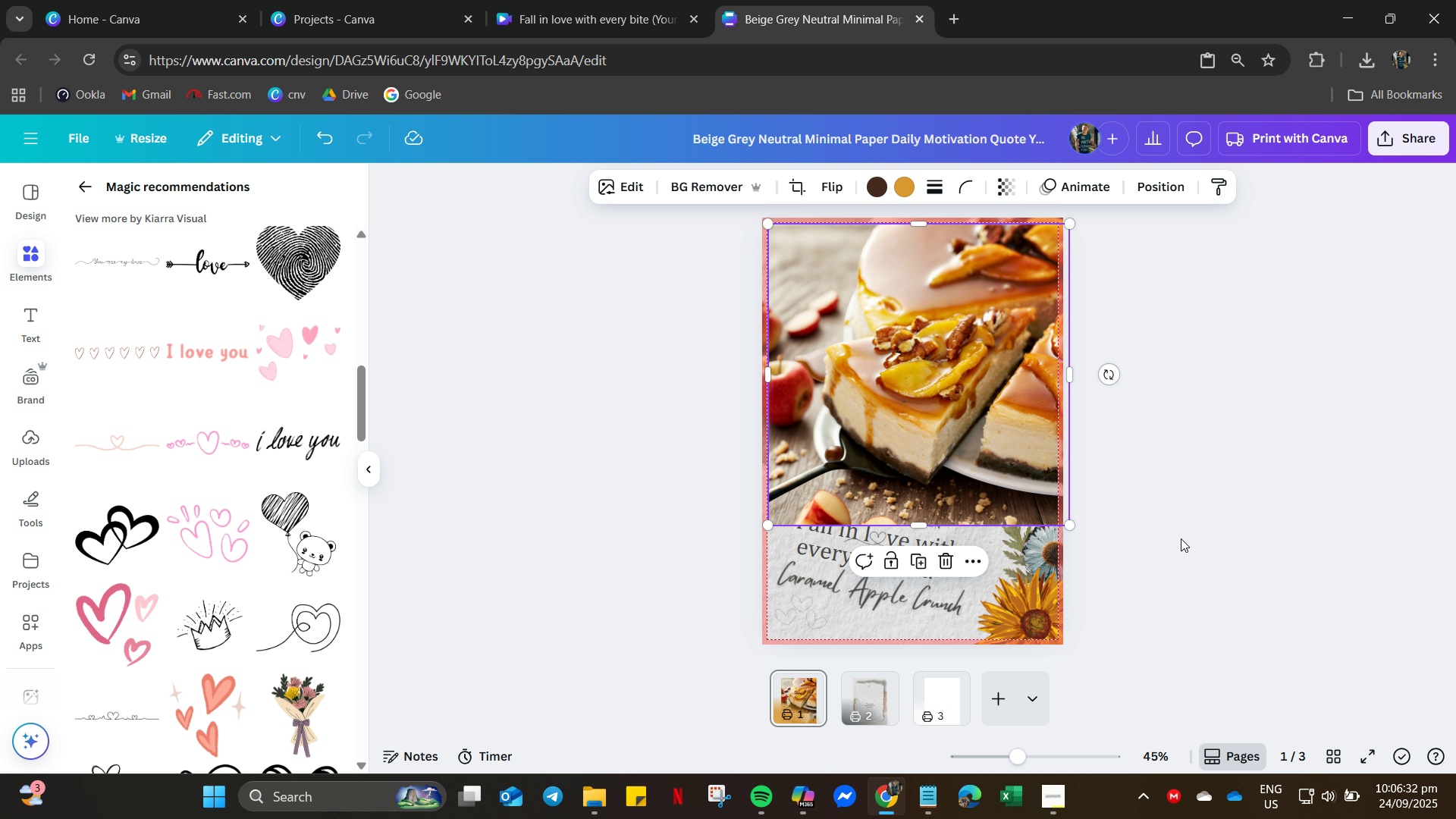 
key(Control+Z)
 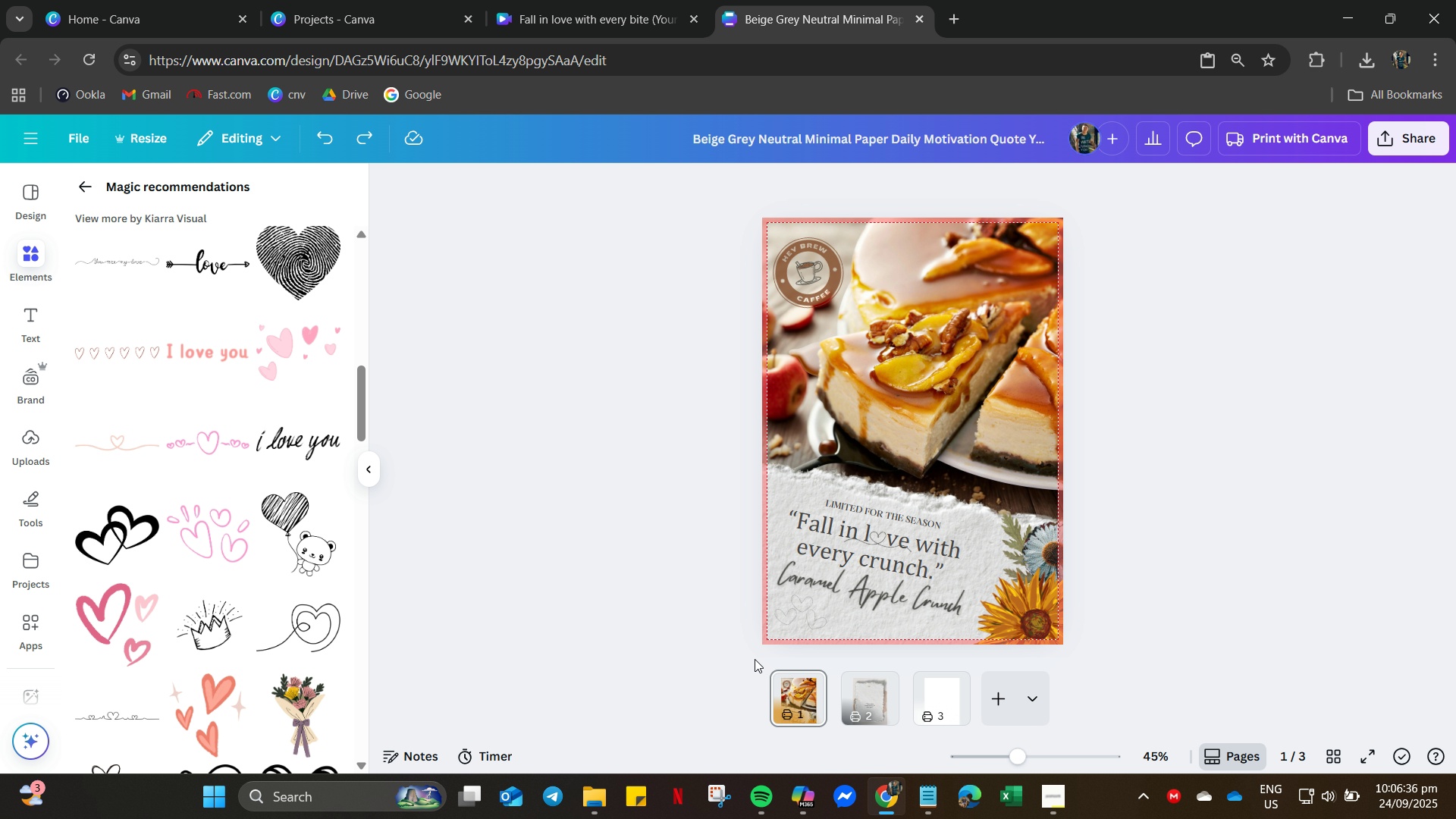 
left_click([726, 629])
 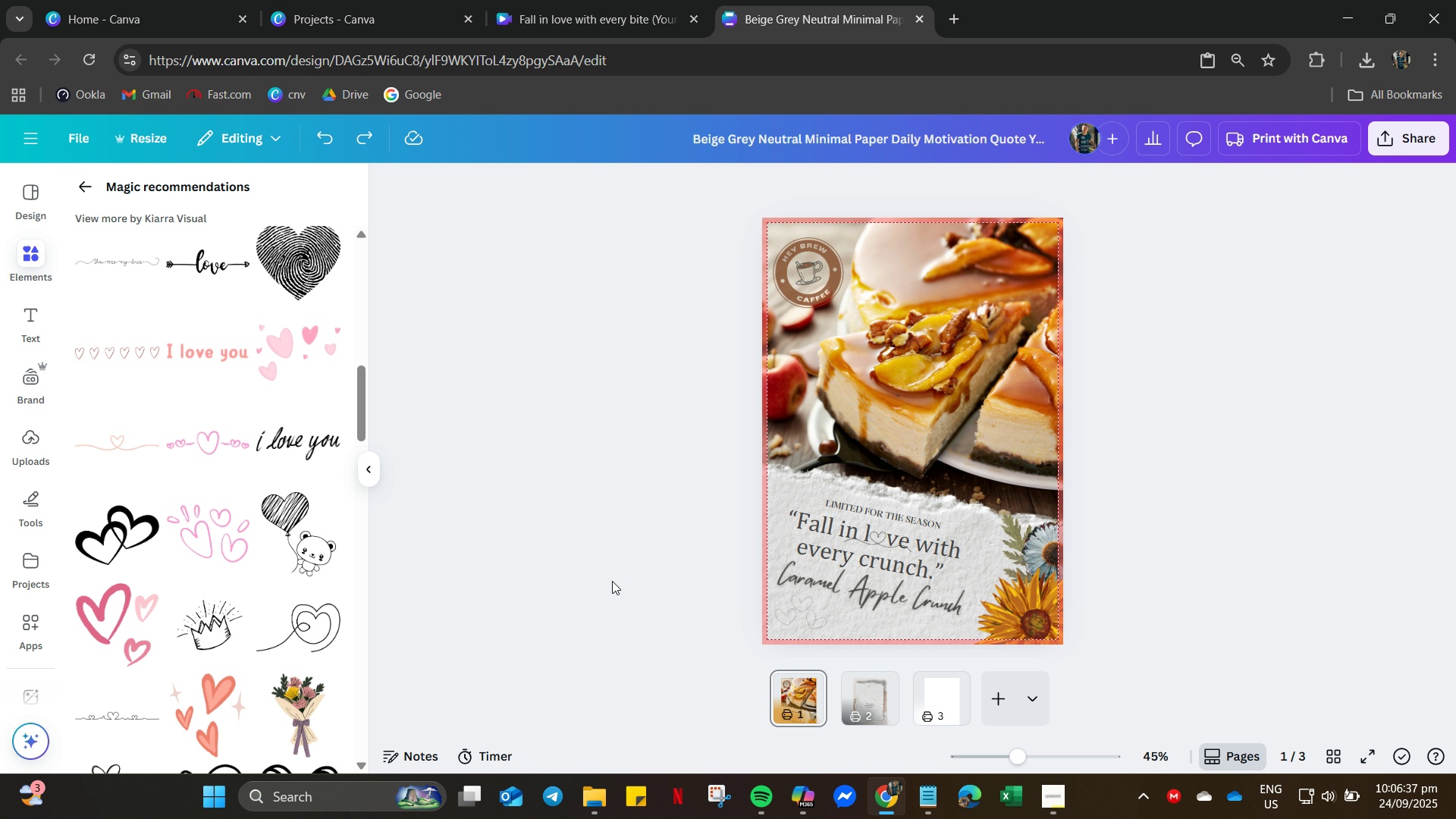 
left_click_drag(start_coordinate=[613, 581], to_coordinate=[1141, 532])
 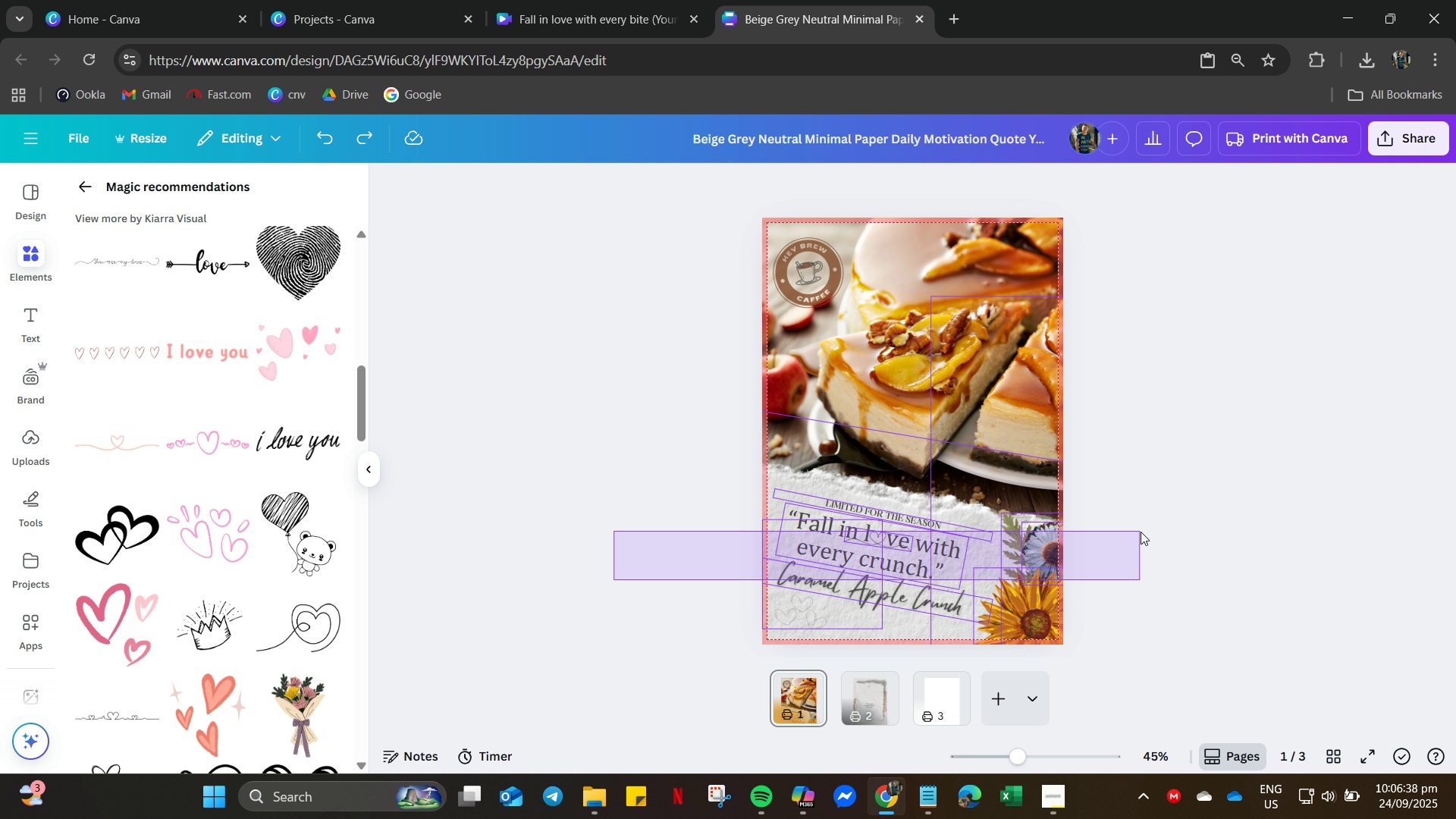 
key(Control+A)
 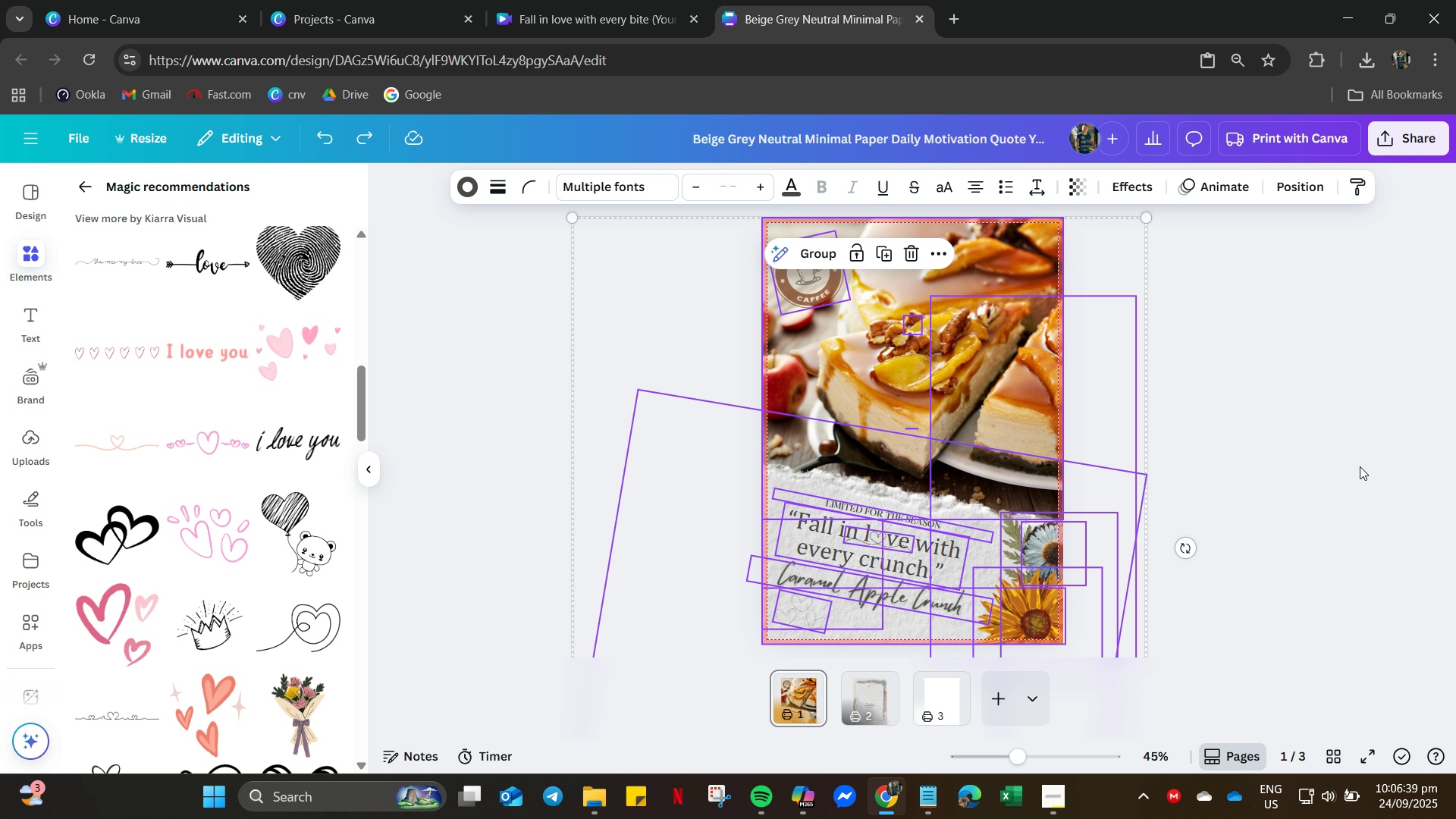 
left_click([1362, 466])
 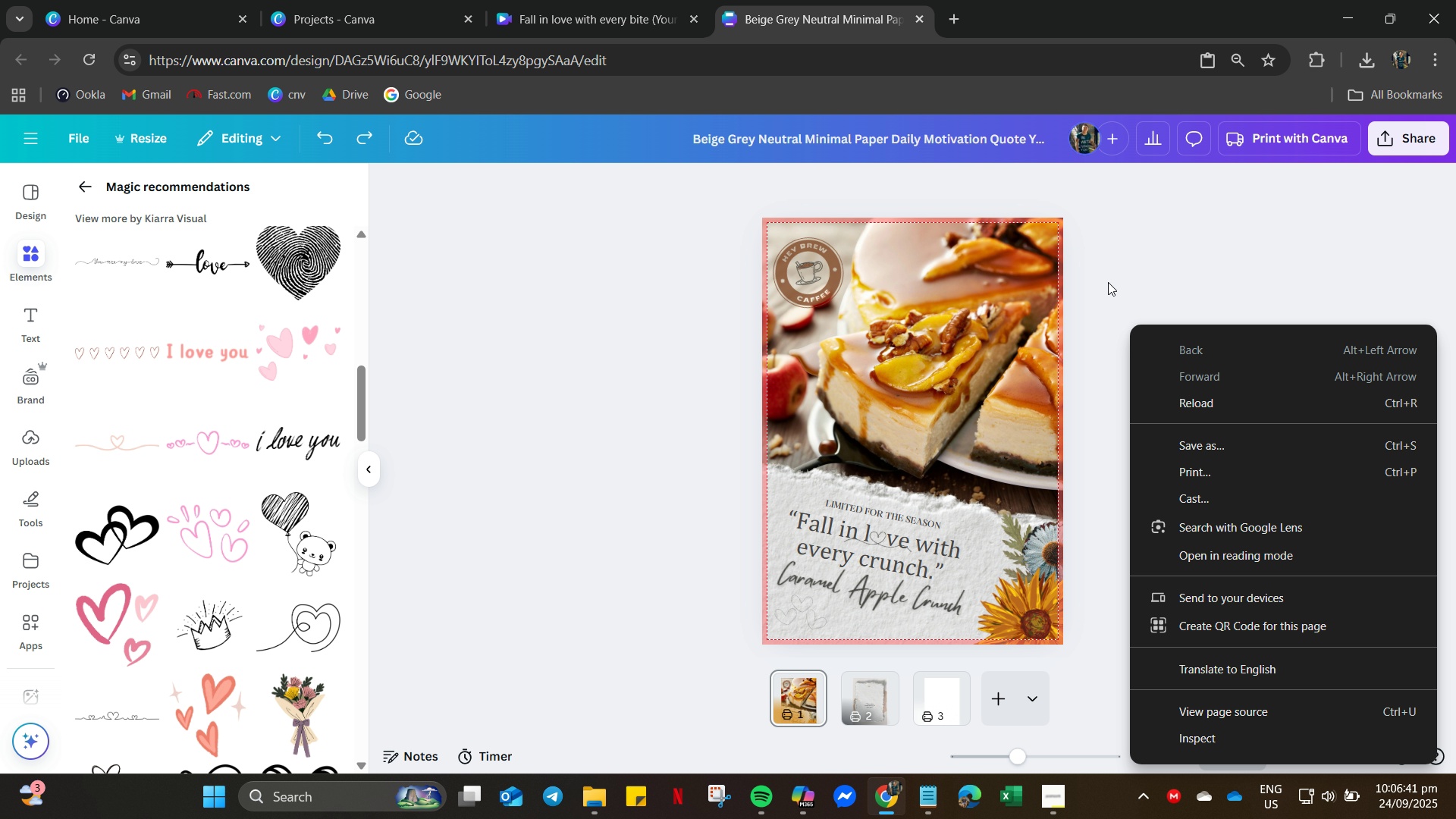 
left_click([1125, 462])
 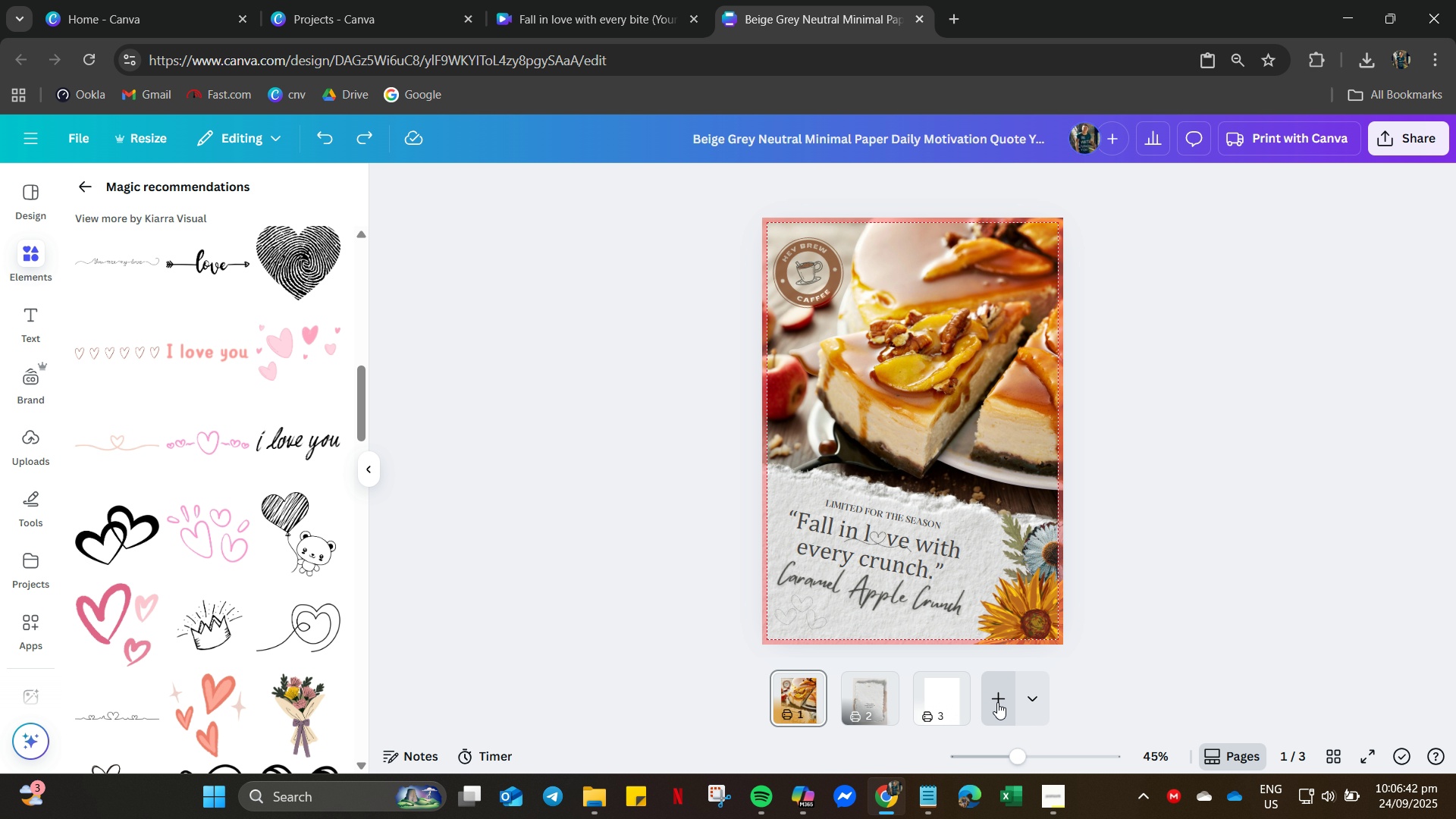 
left_click([997, 702])
 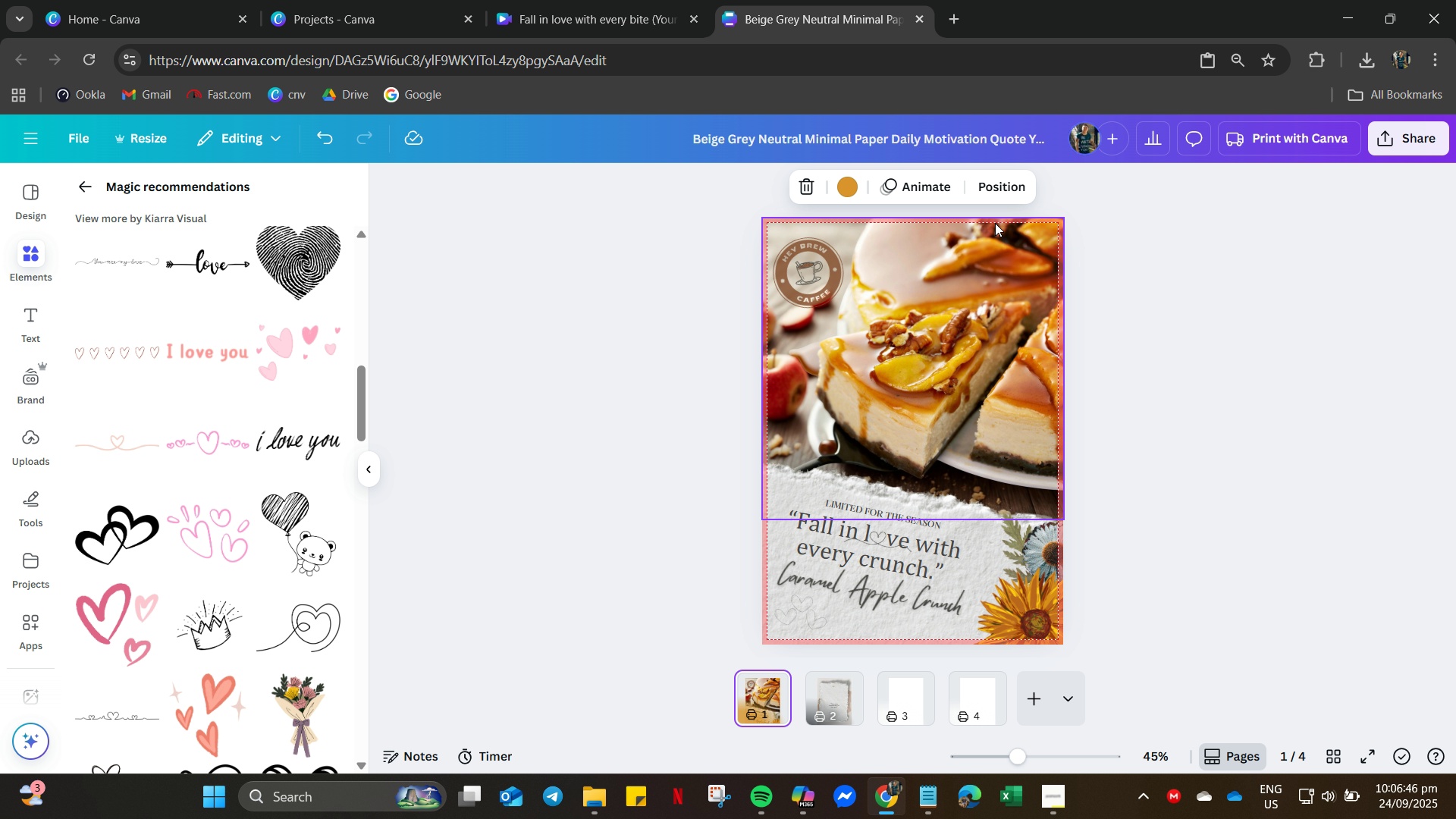 
right_click([1044, 216])
 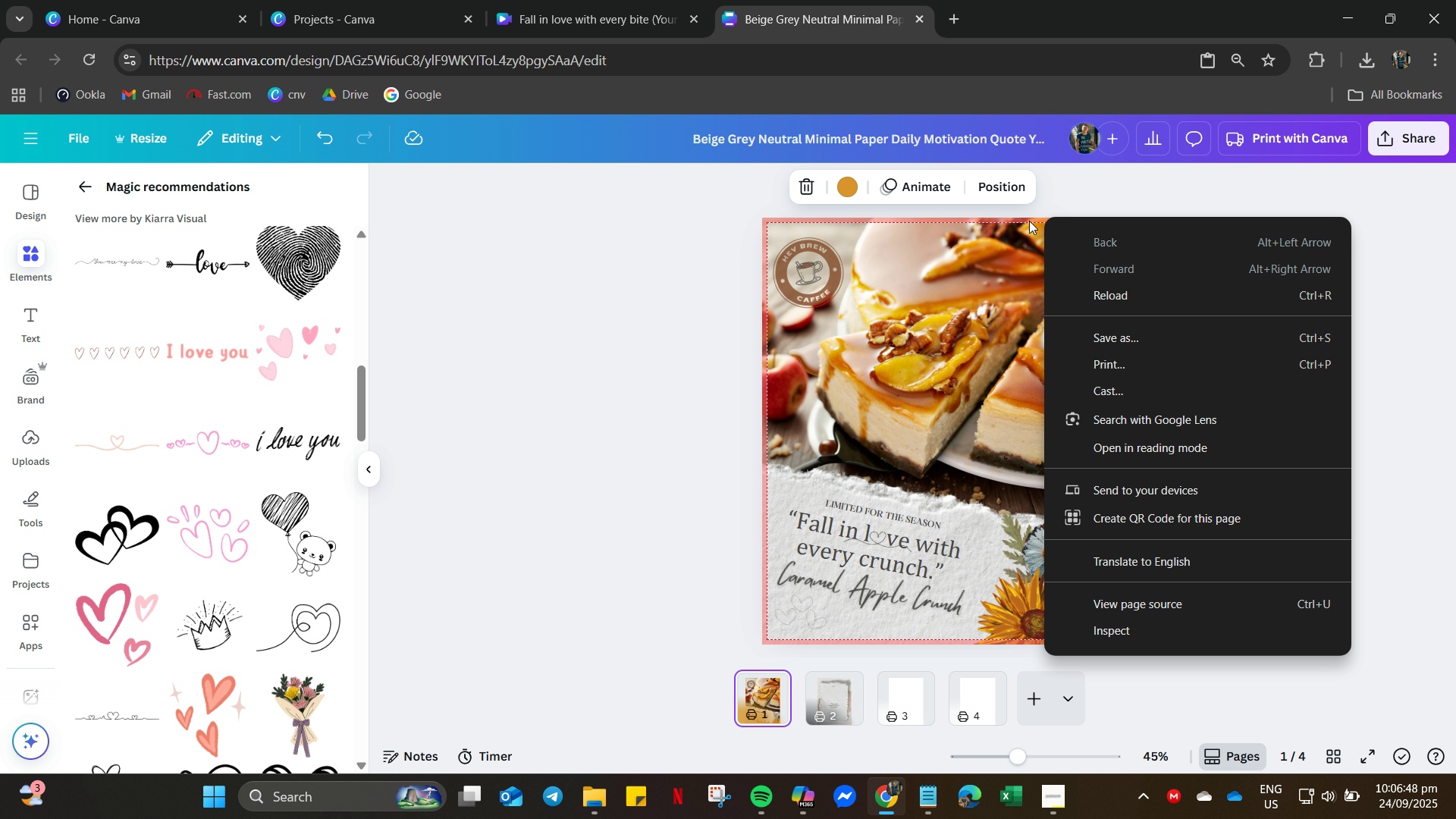 
right_click([1029, 221])
 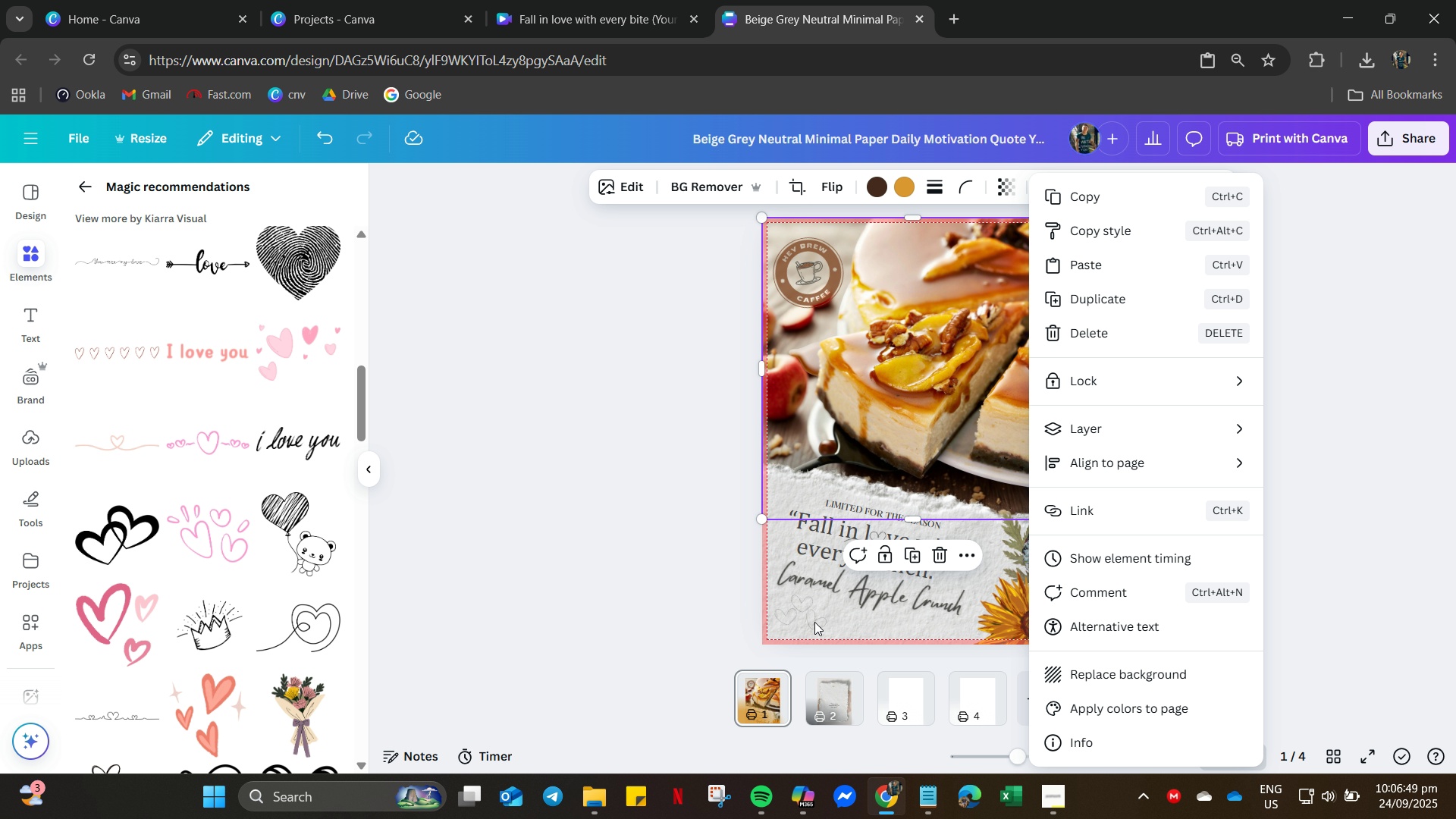 
left_click([808, 631])
 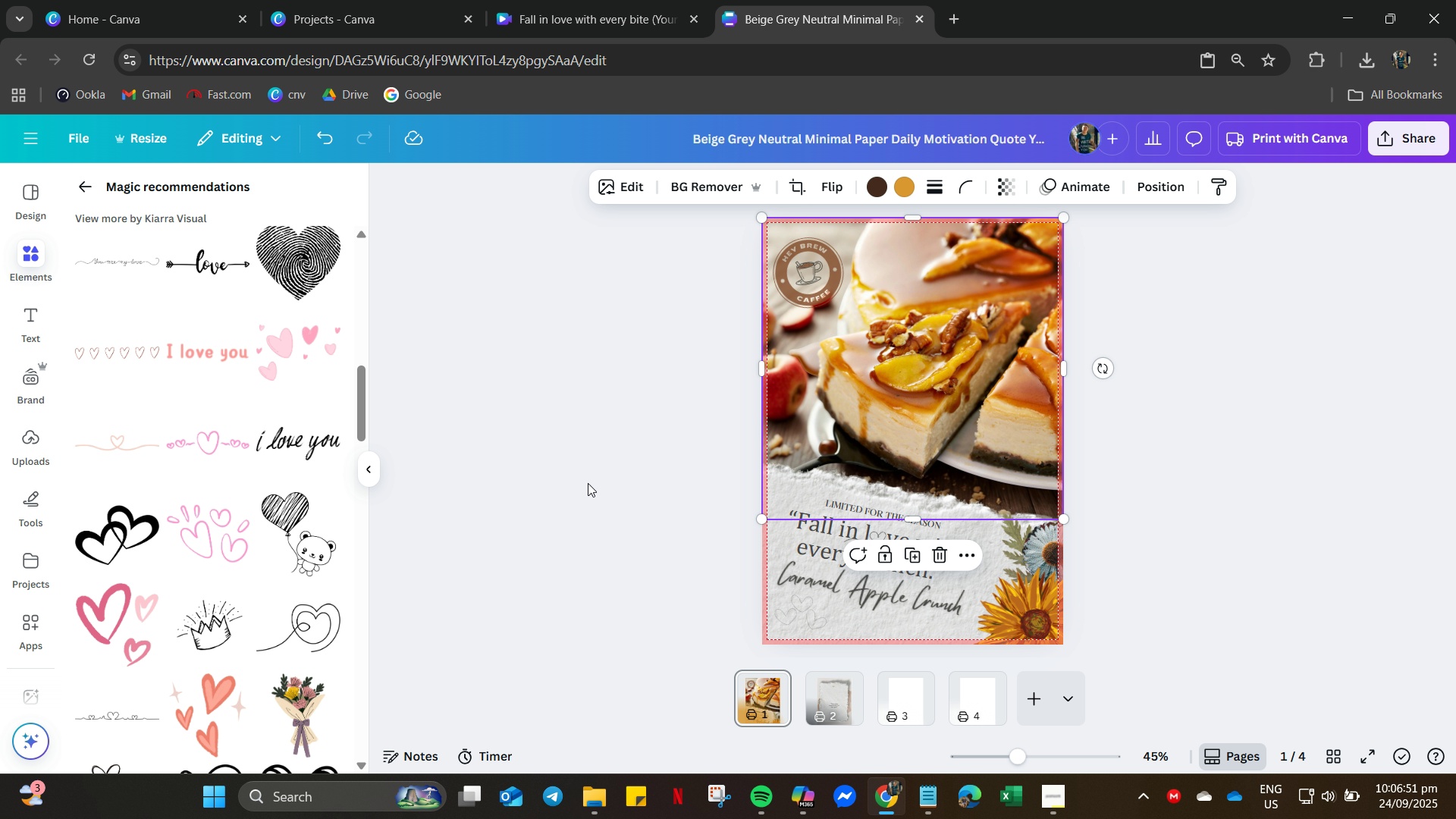 
left_click([607, 303])
 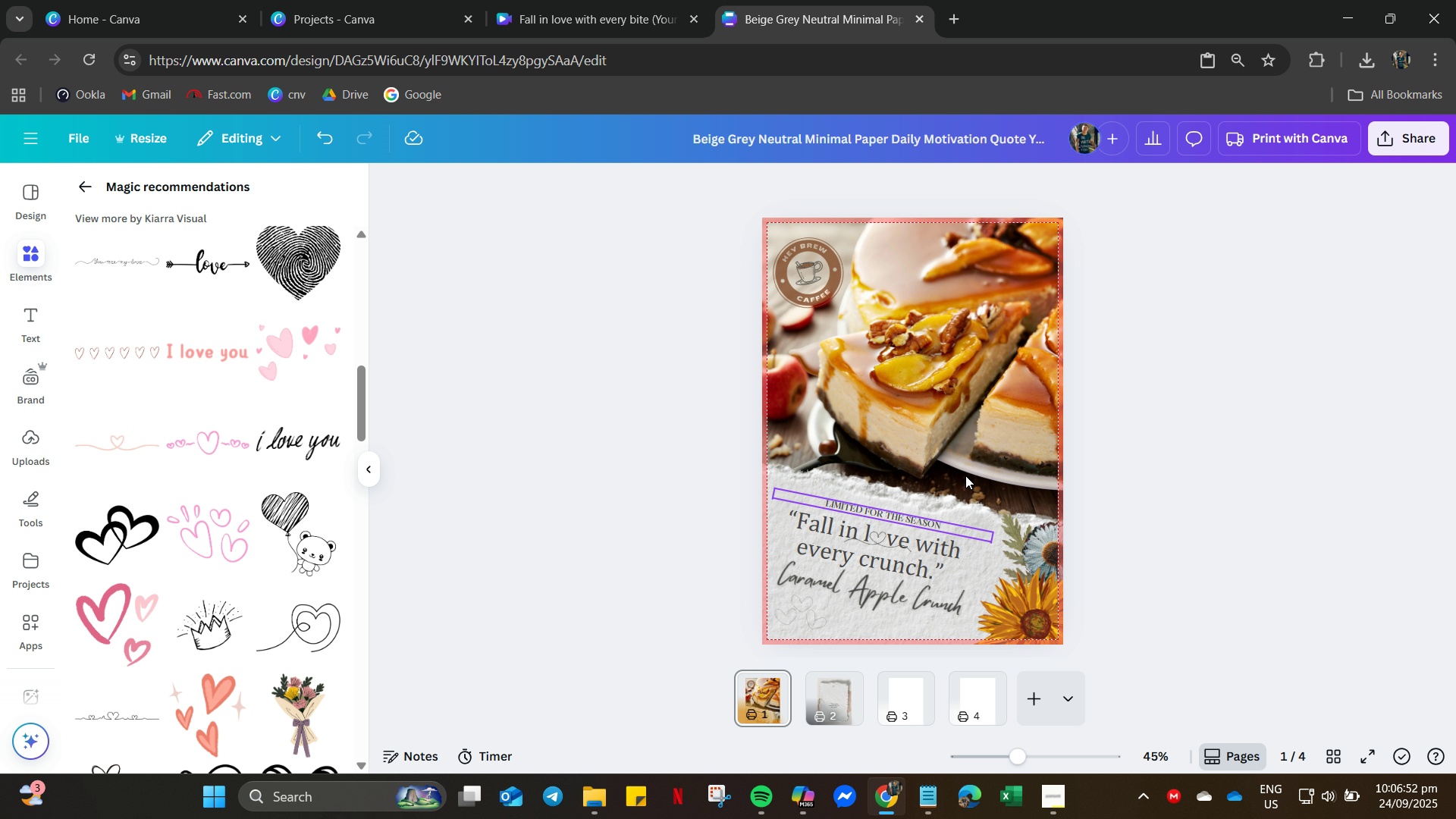 
right_click([990, 411])
 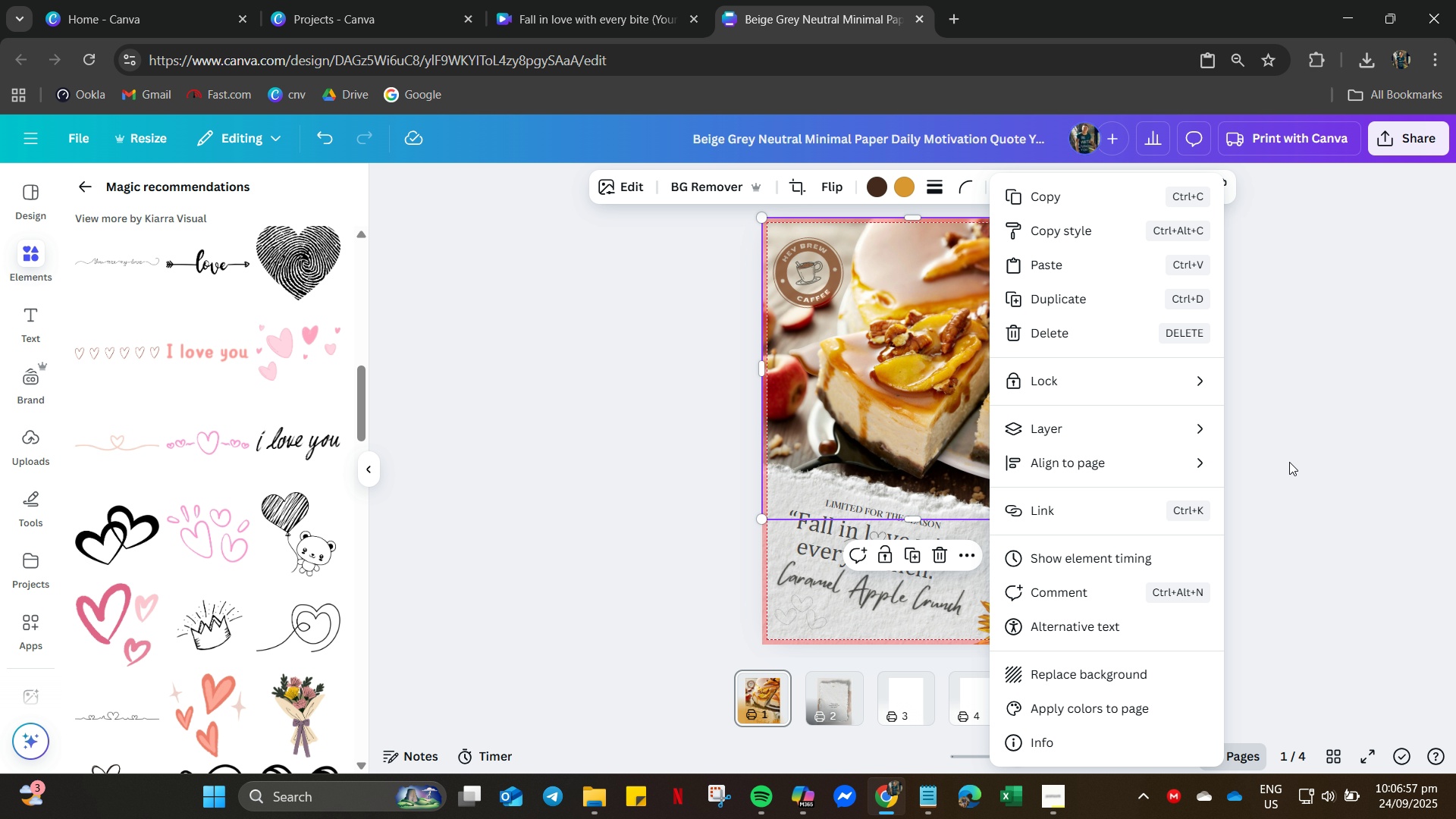 
wait(6.16)
 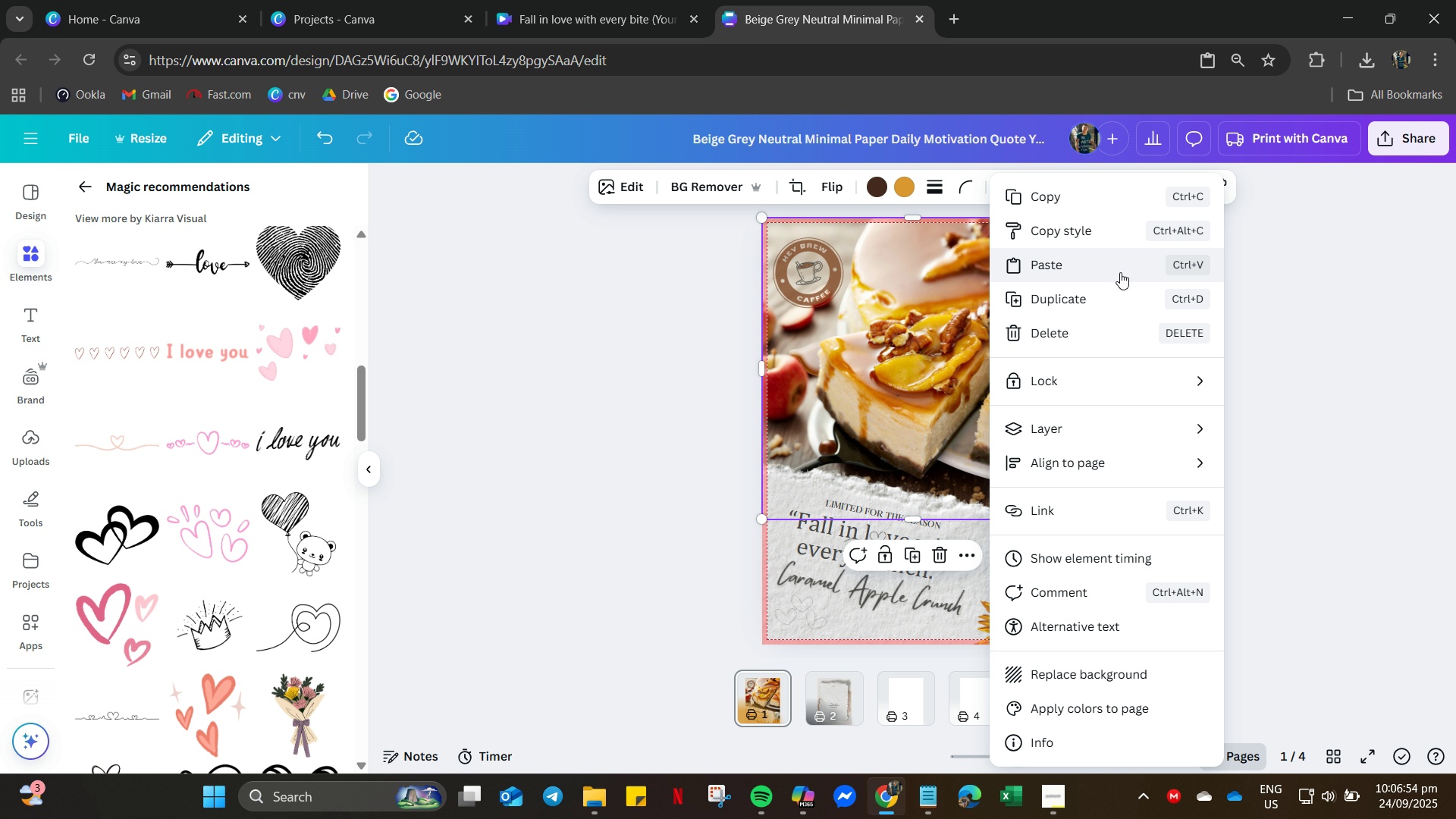 
left_click([1289, 462])
 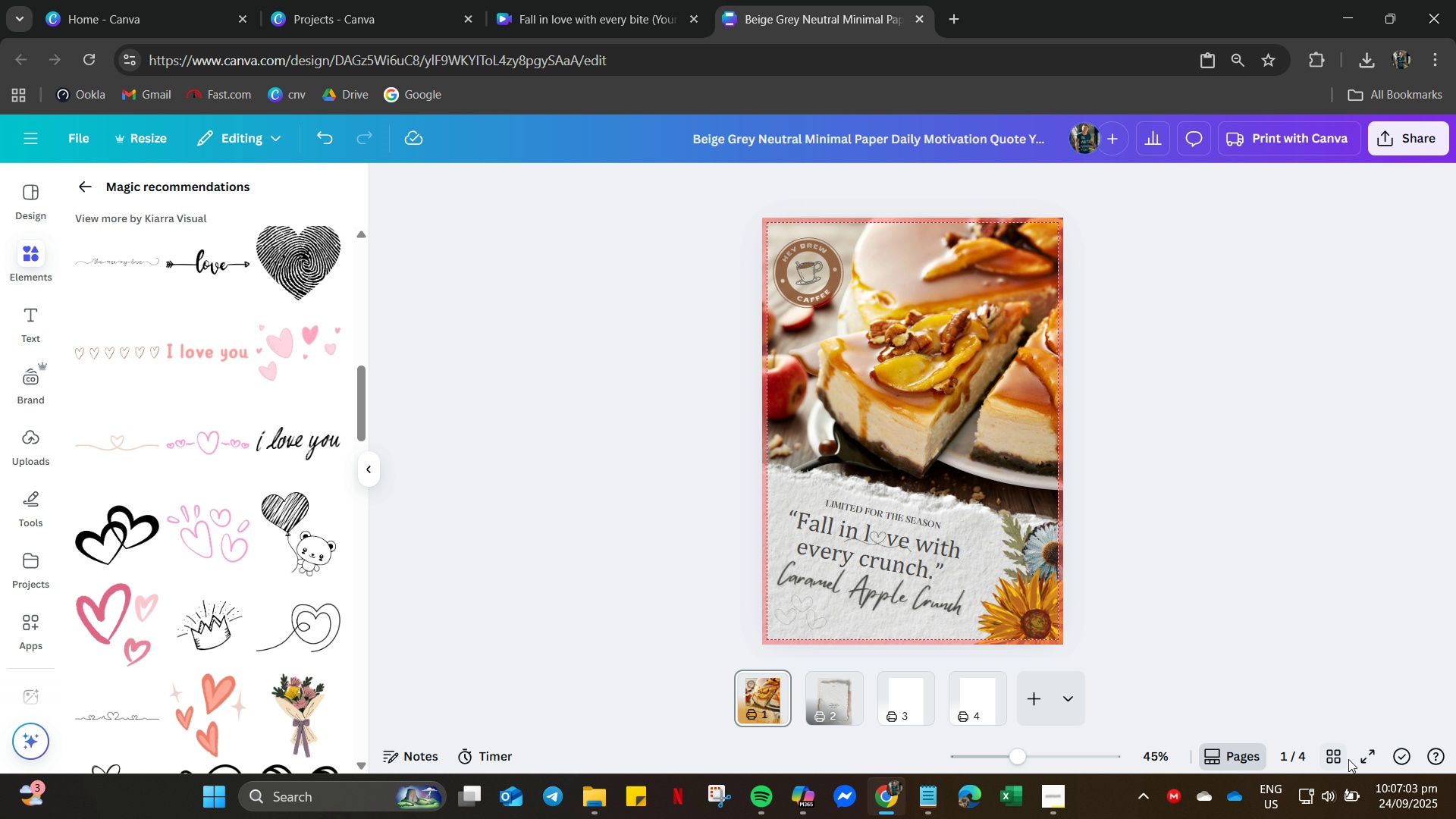 
left_click([1325, 750])
 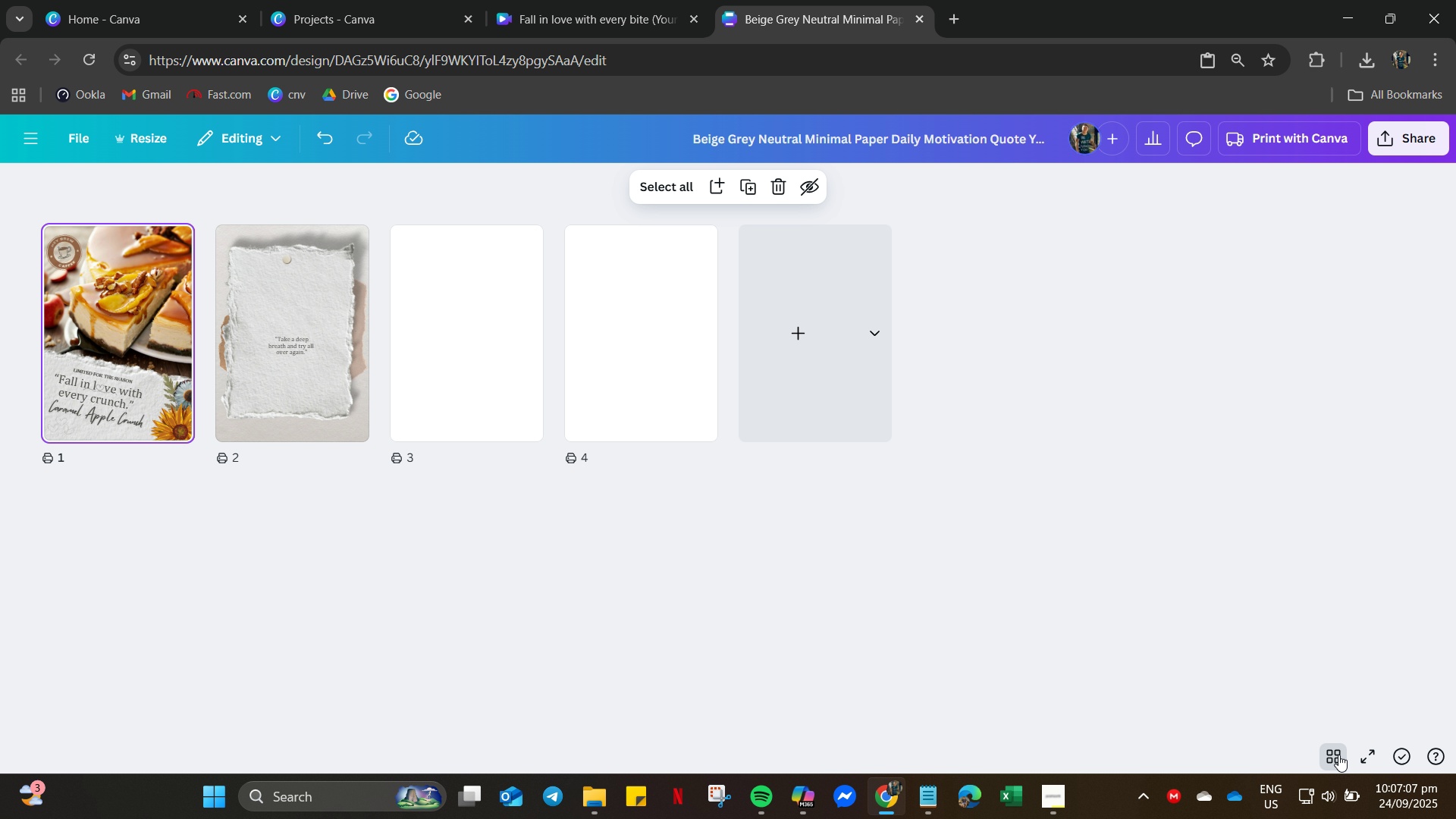 
left_click([1375, 752])
 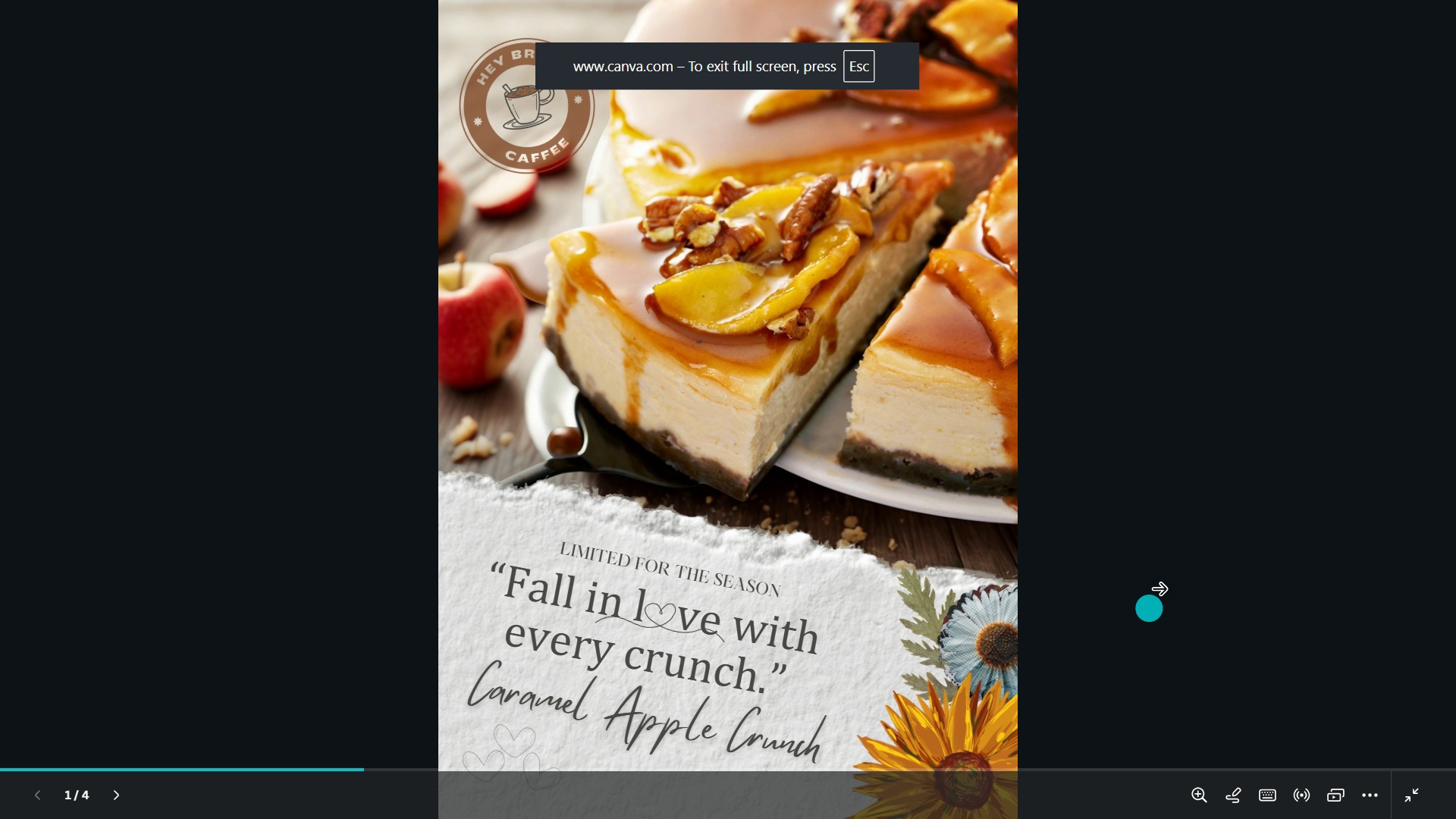 
key(Escape)
 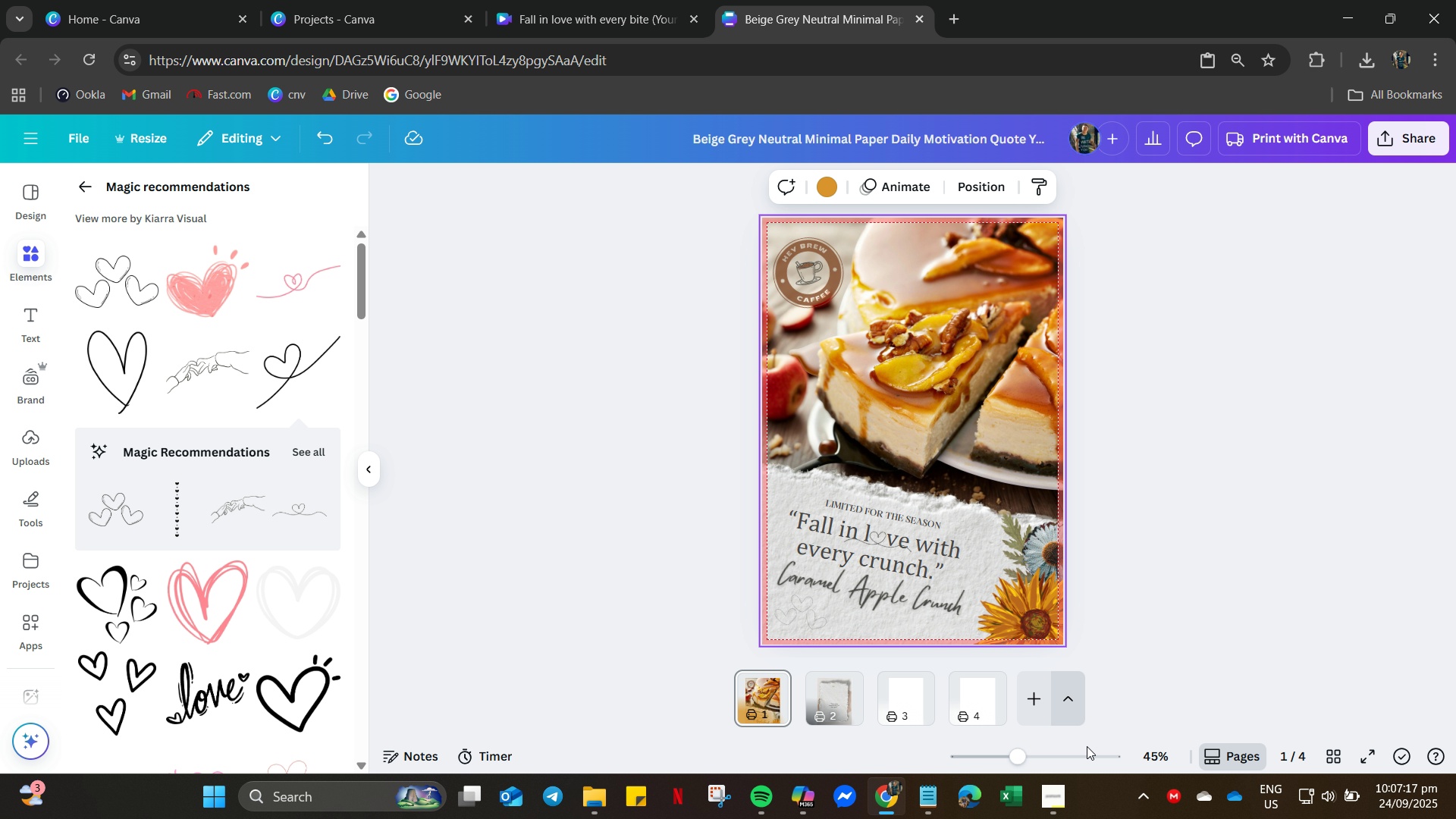 
wait(9.44)
 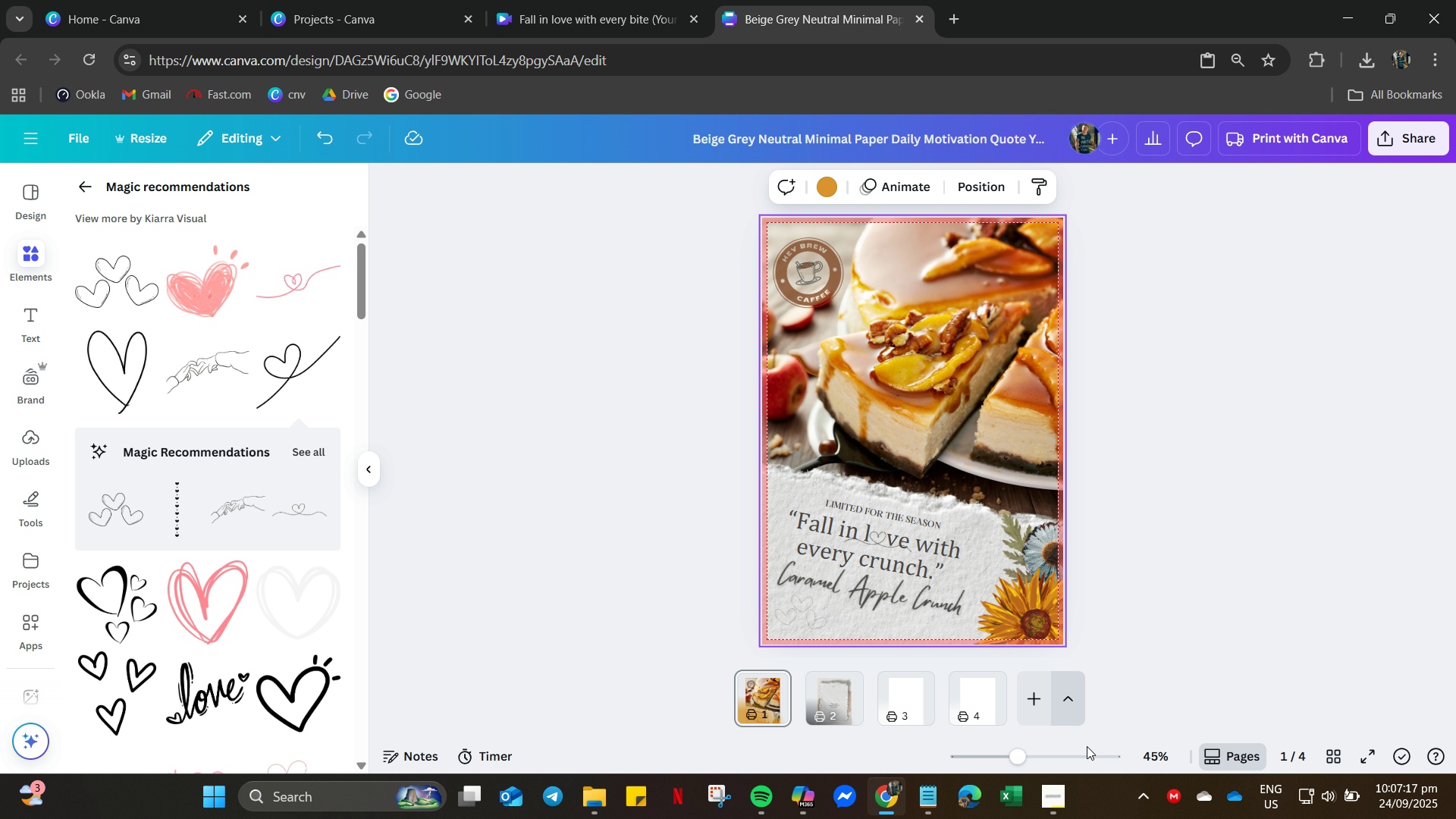 
left_click([1207, 756])
 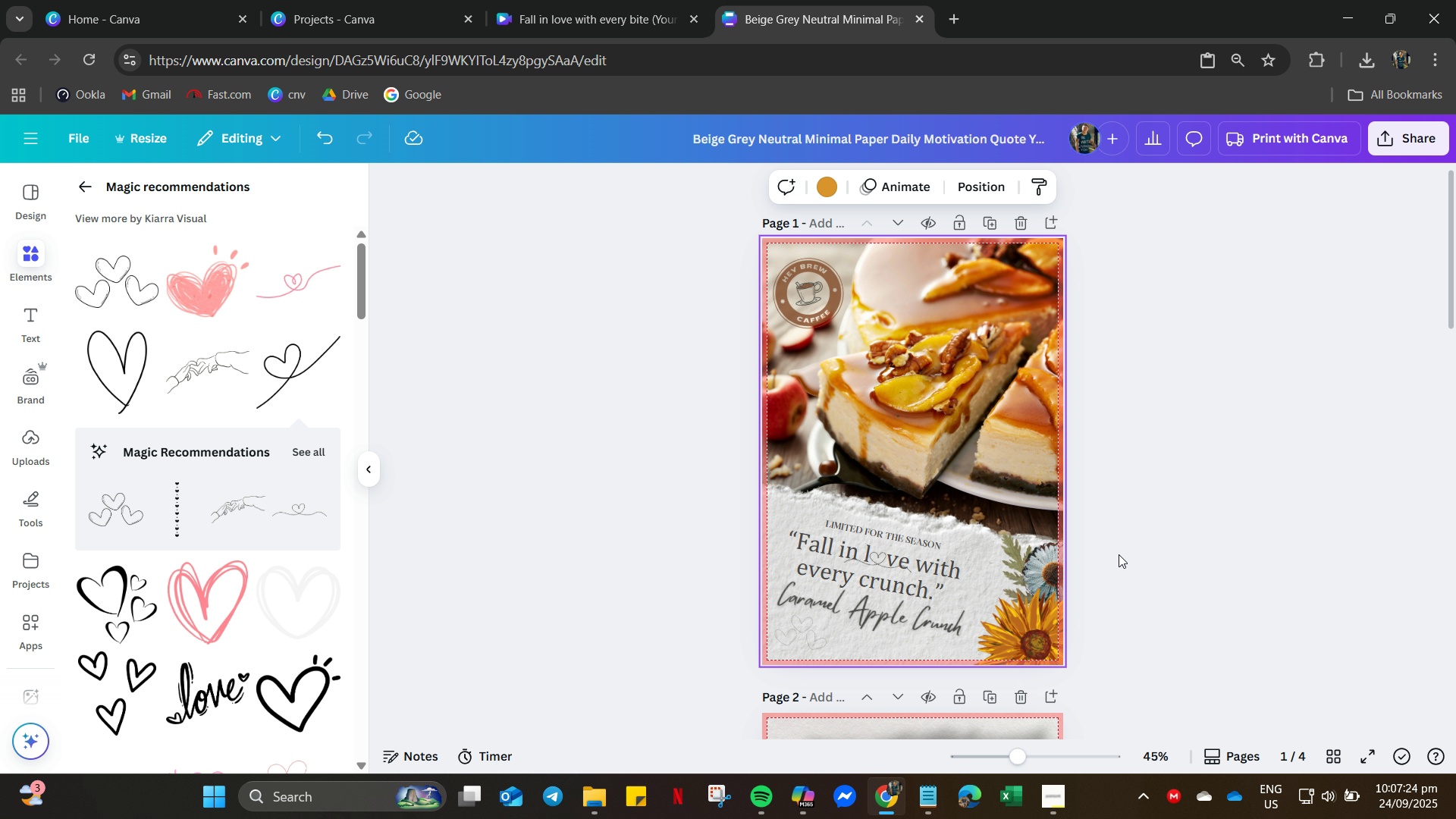 
scroll: coordinate [1026, 305], scroll_direction: up, amount: 7.0
 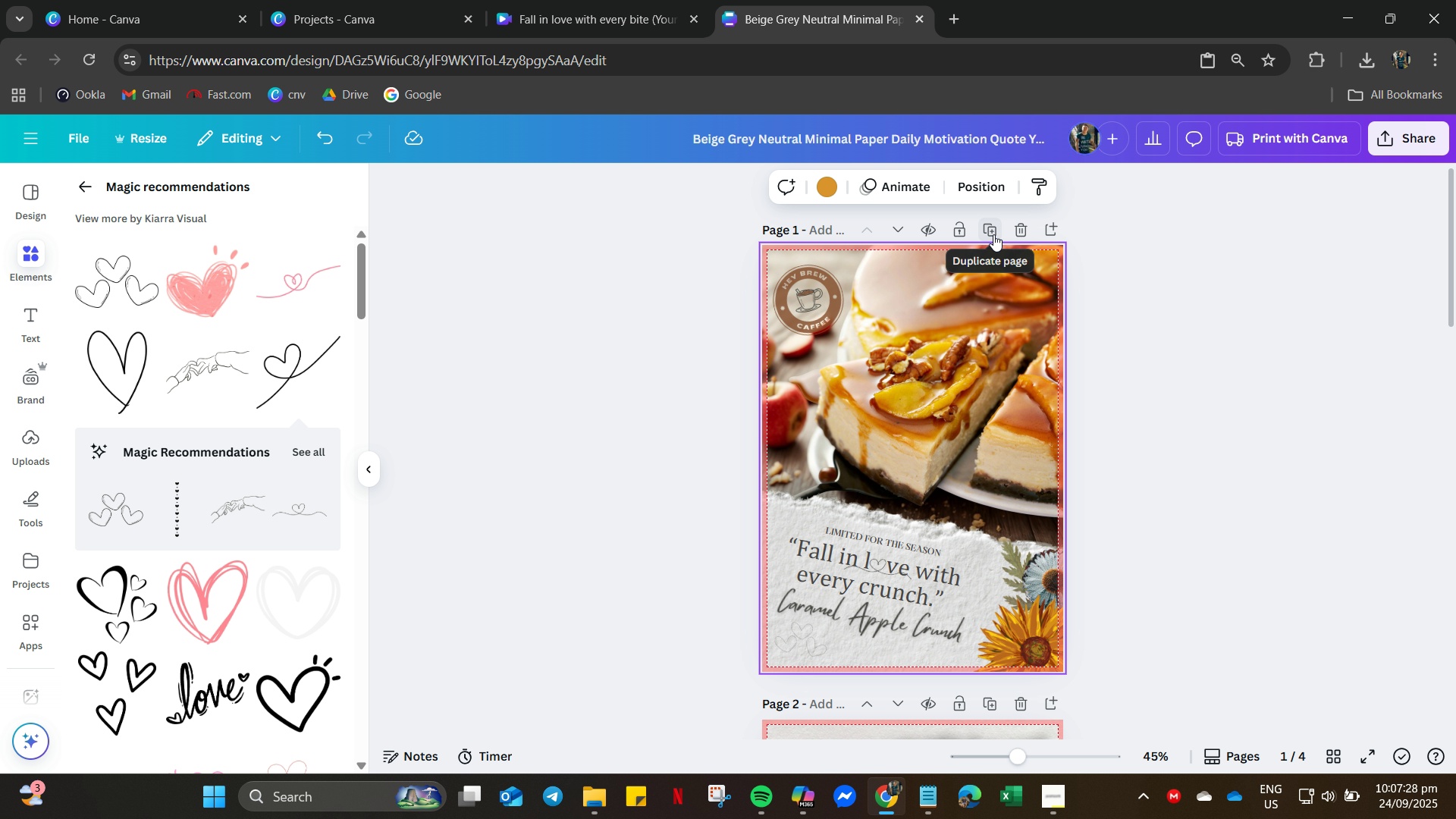 
left_click([993, 234])
 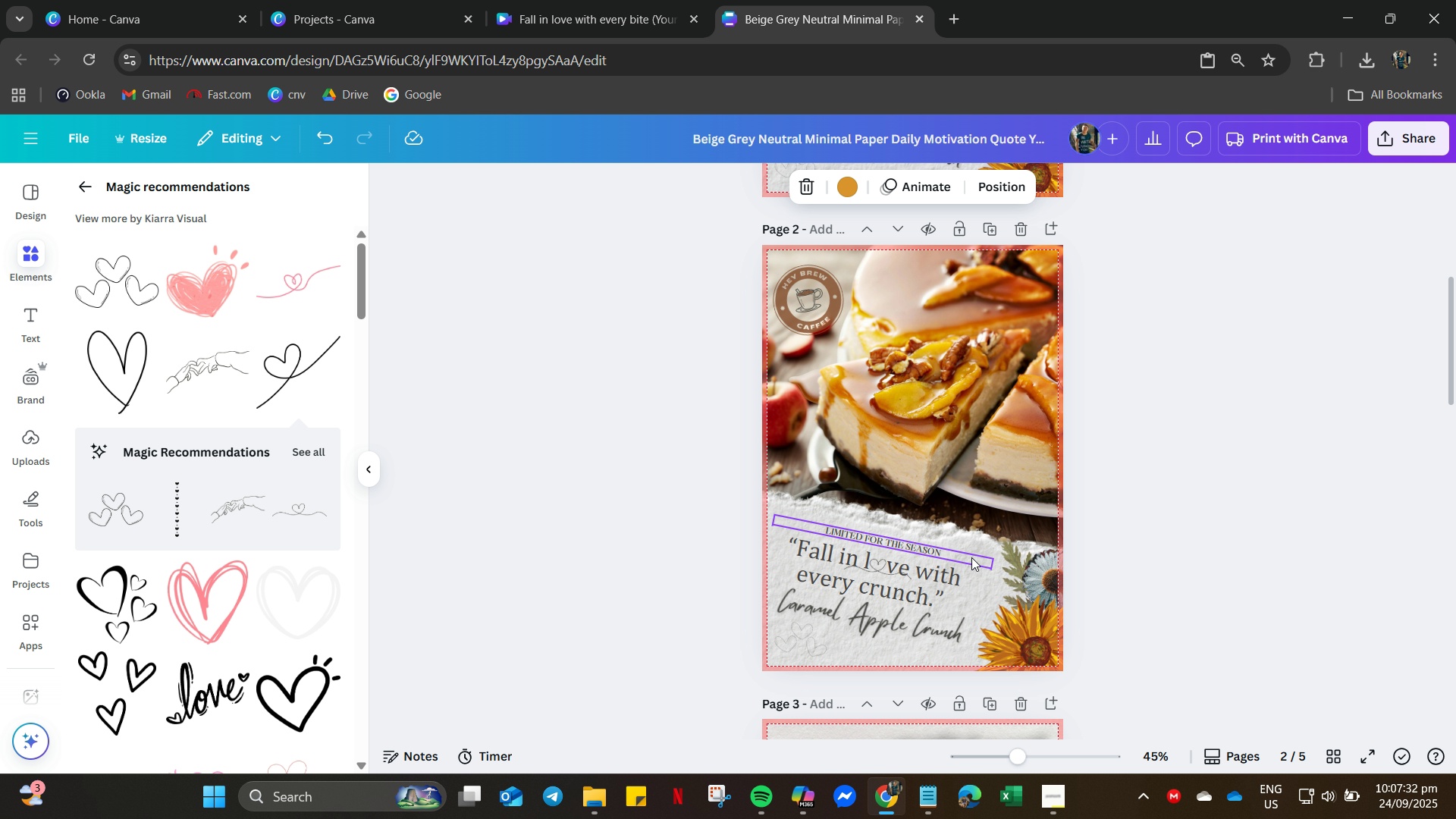 
wait(6.19)
 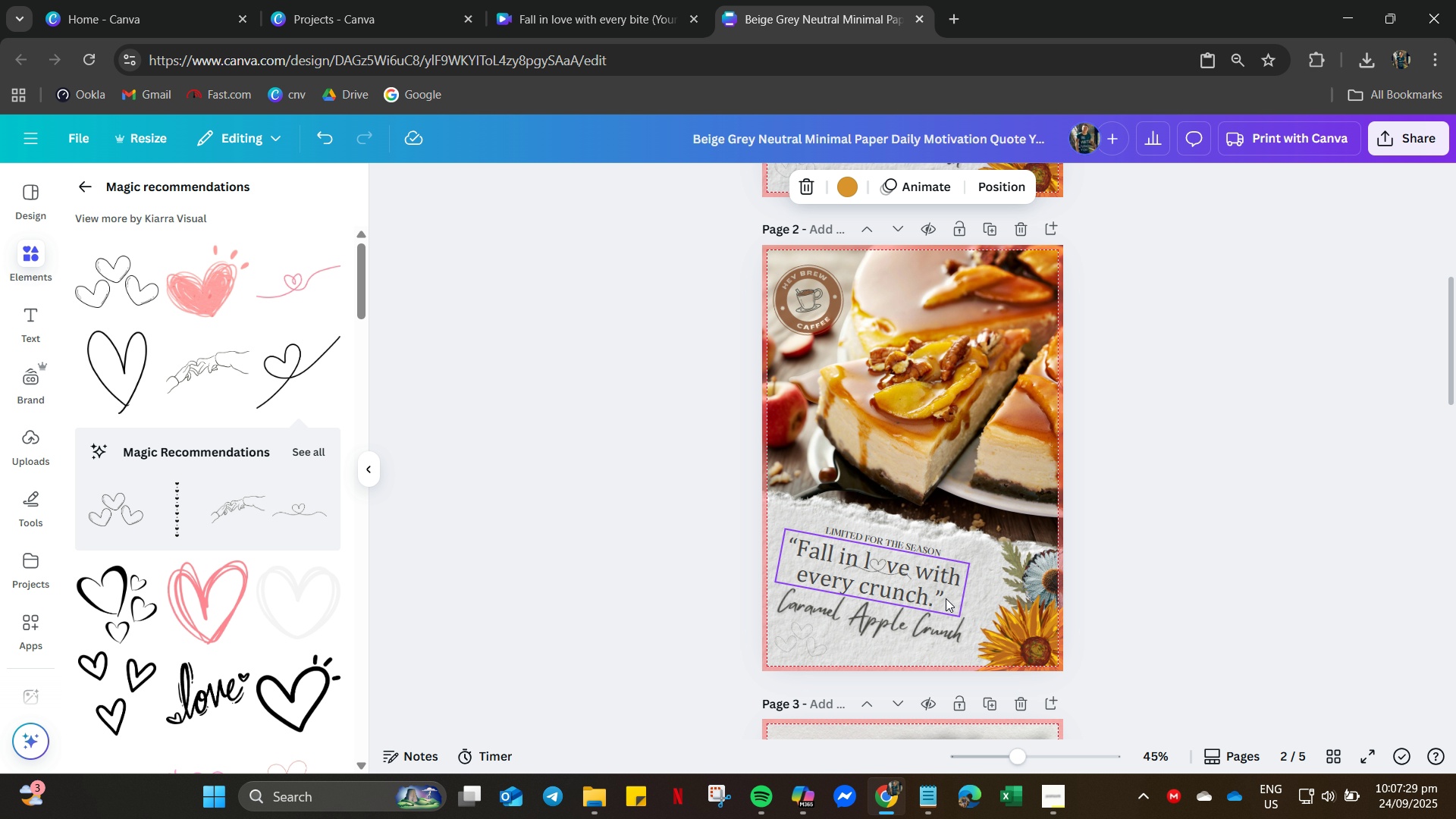 
left_click_drag(start_coordinate=[631, 530], to_coordinate=[1087, 698])
 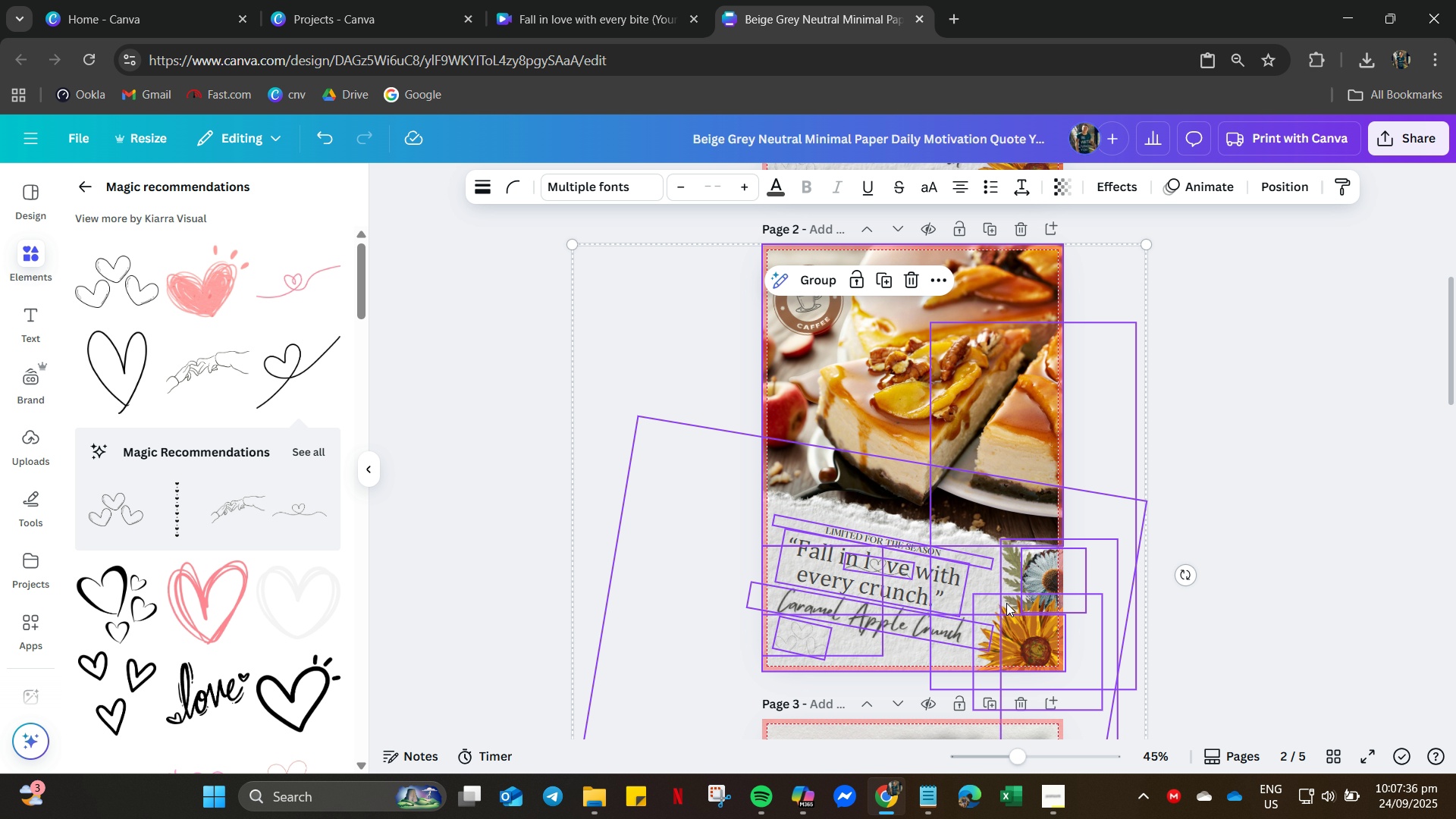 
left_click([1321, 568])
 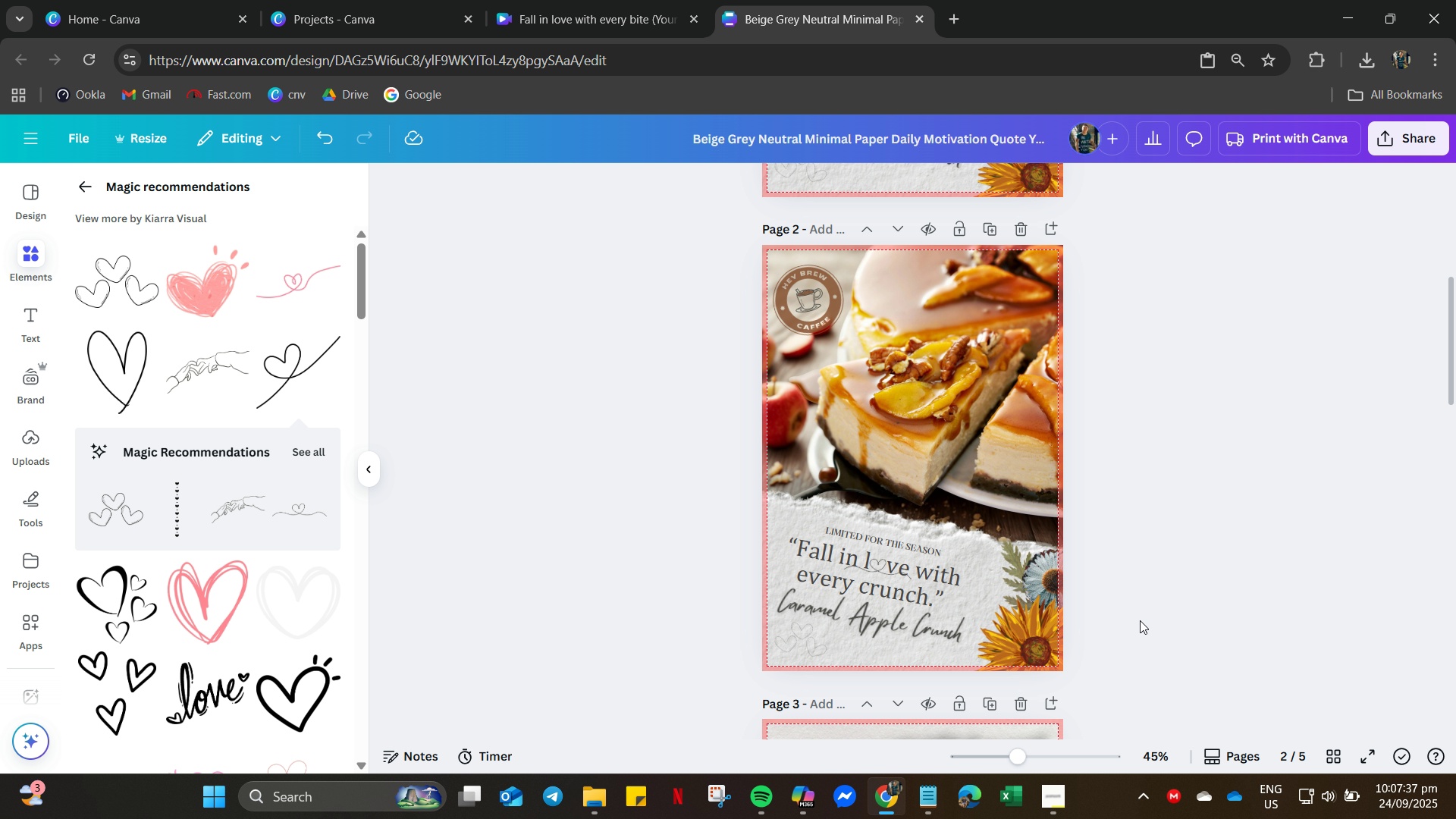 
left_click_drag(start_coordinate=[1140, 620], to_coordinate=[830, 557])
 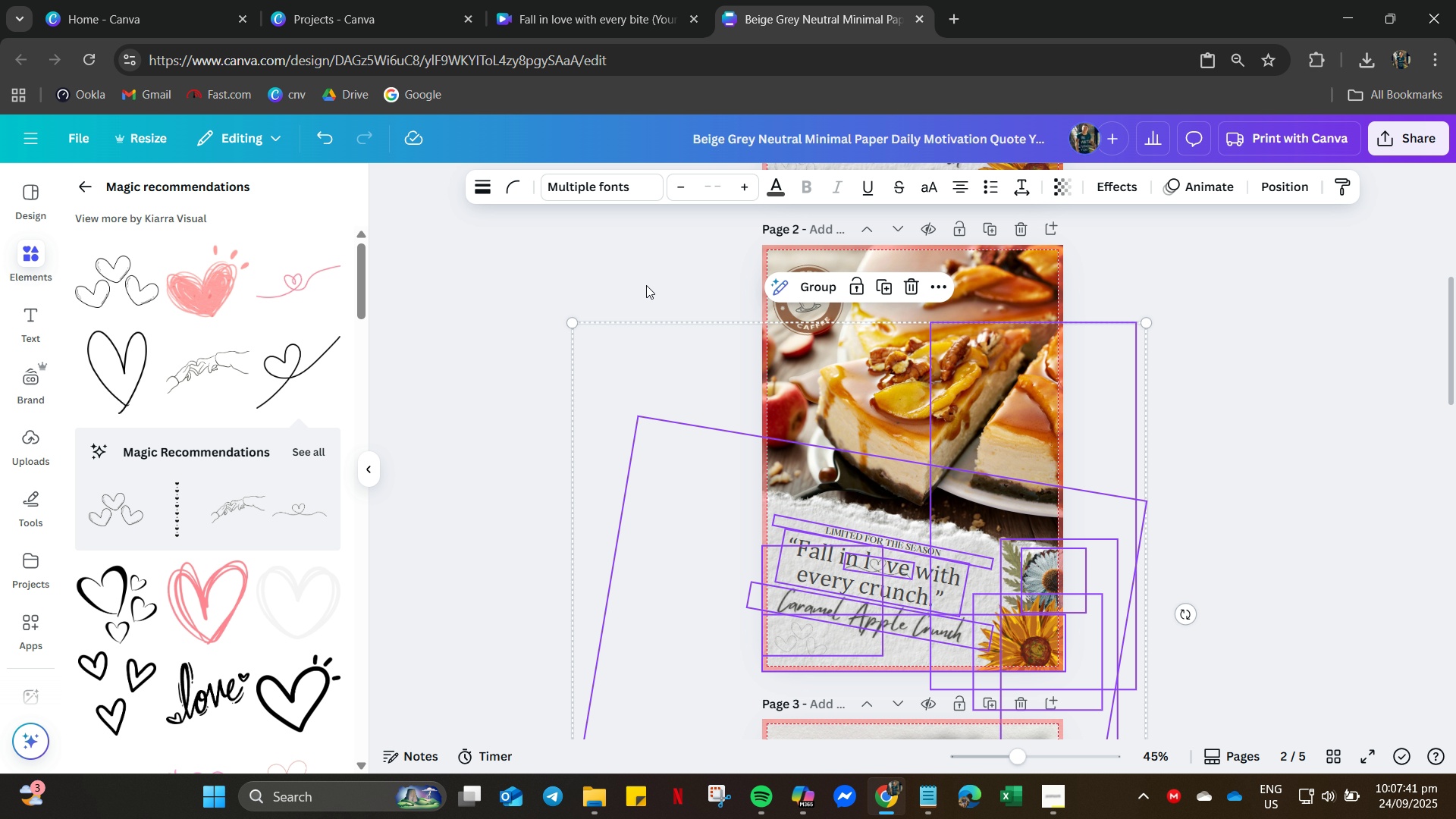 
left_click([650, 285])
 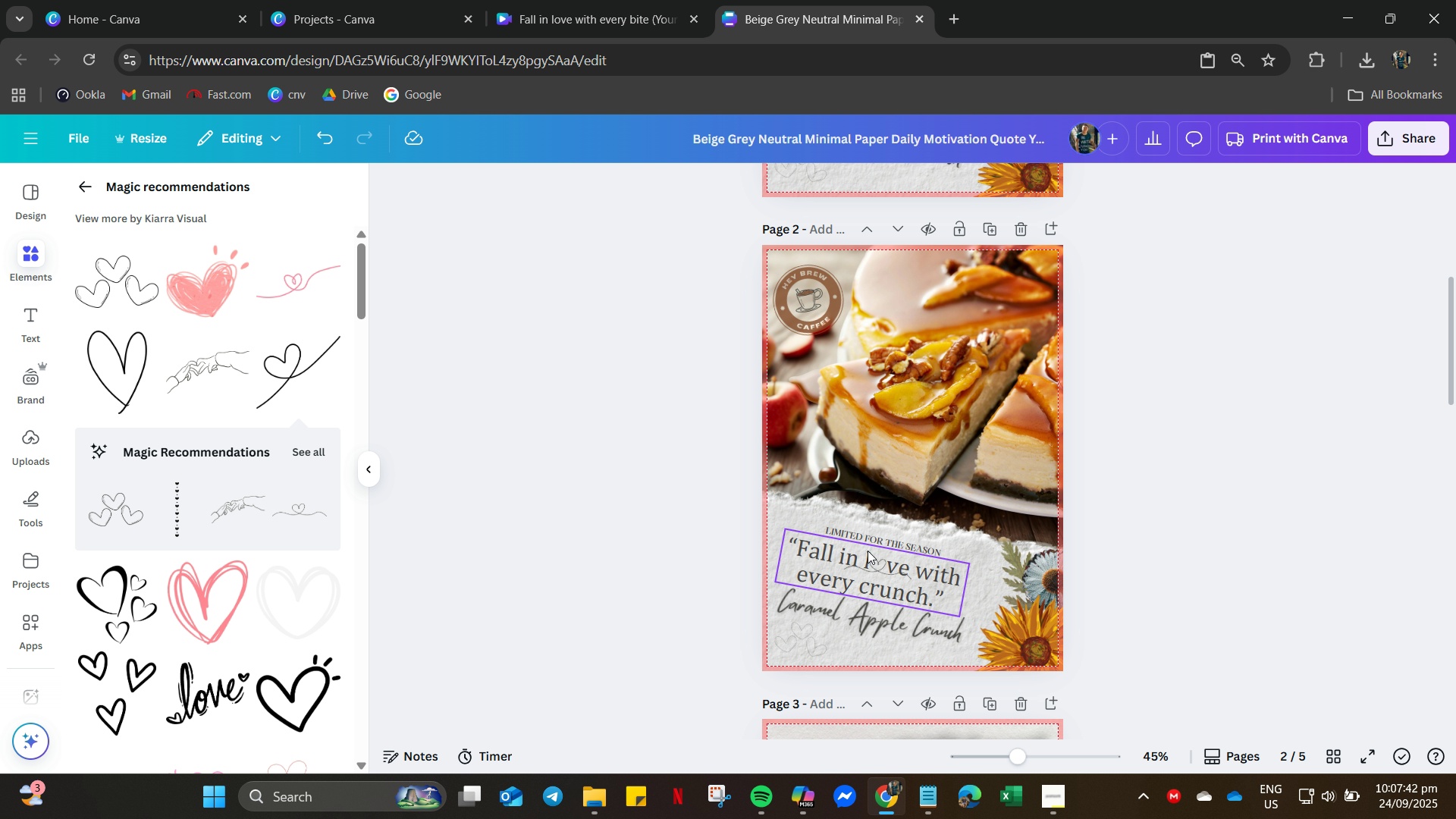 
left_click([868, 551])
 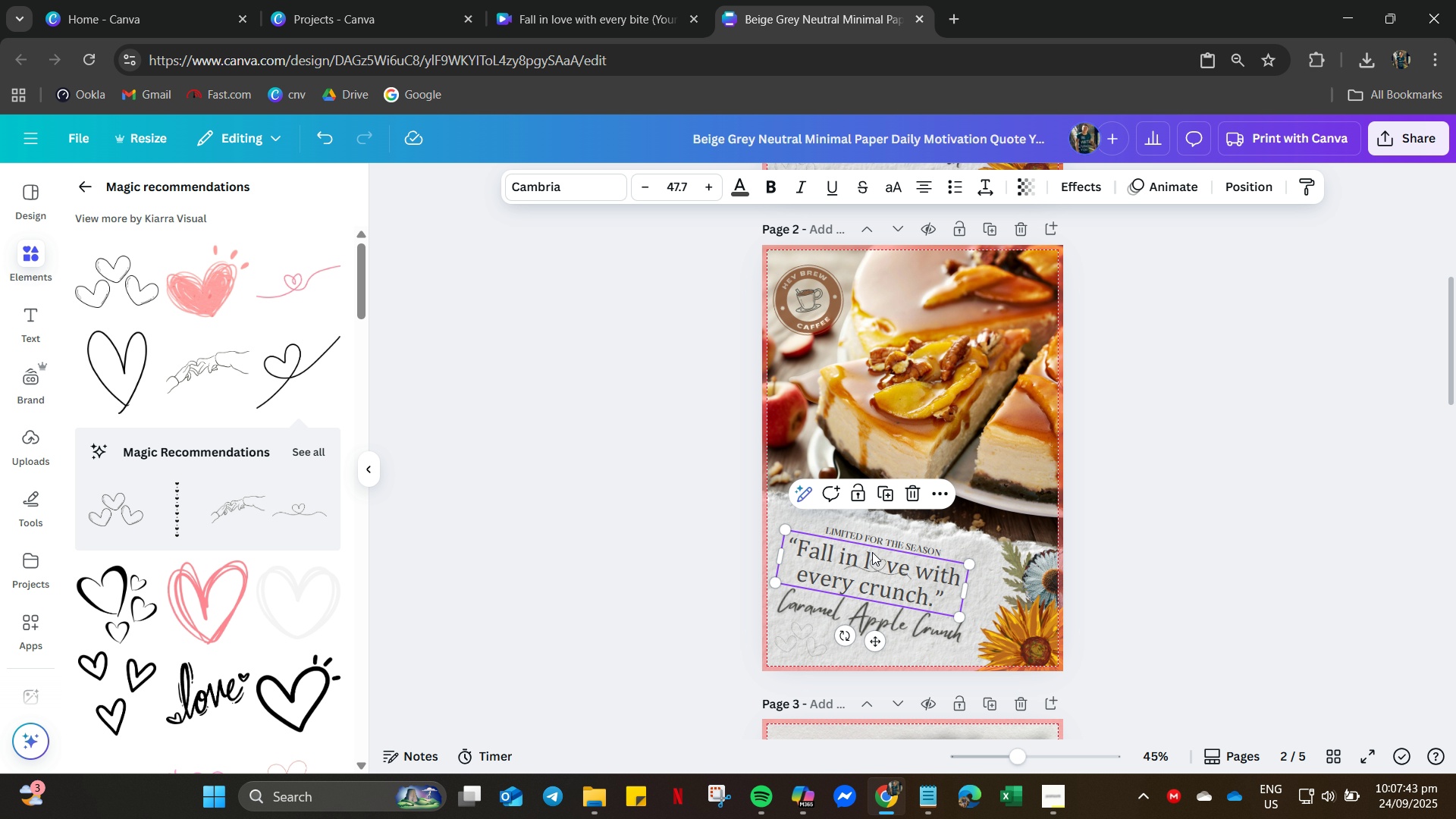 
key(Delete)
 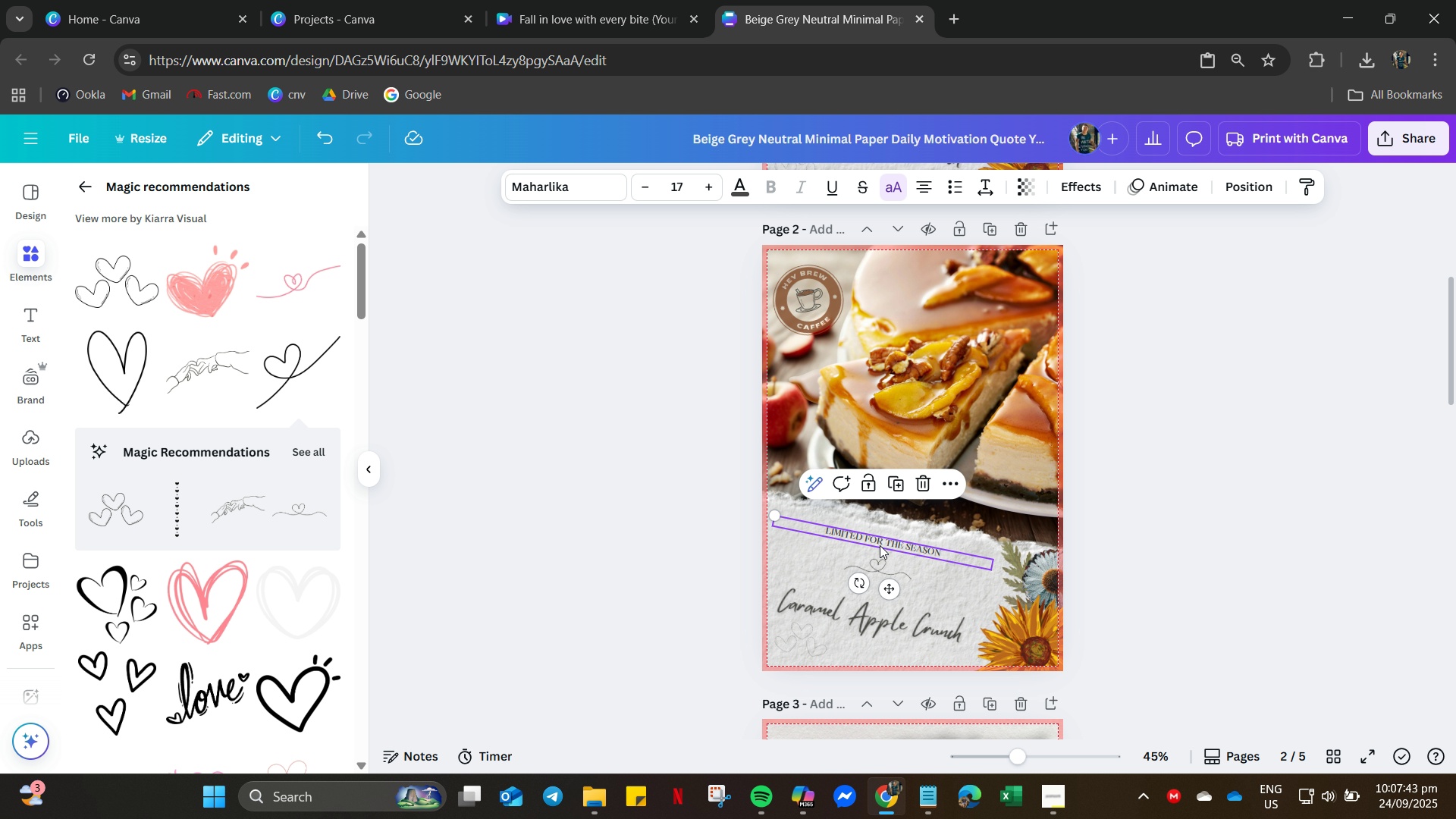 
left_click([880, 545])
 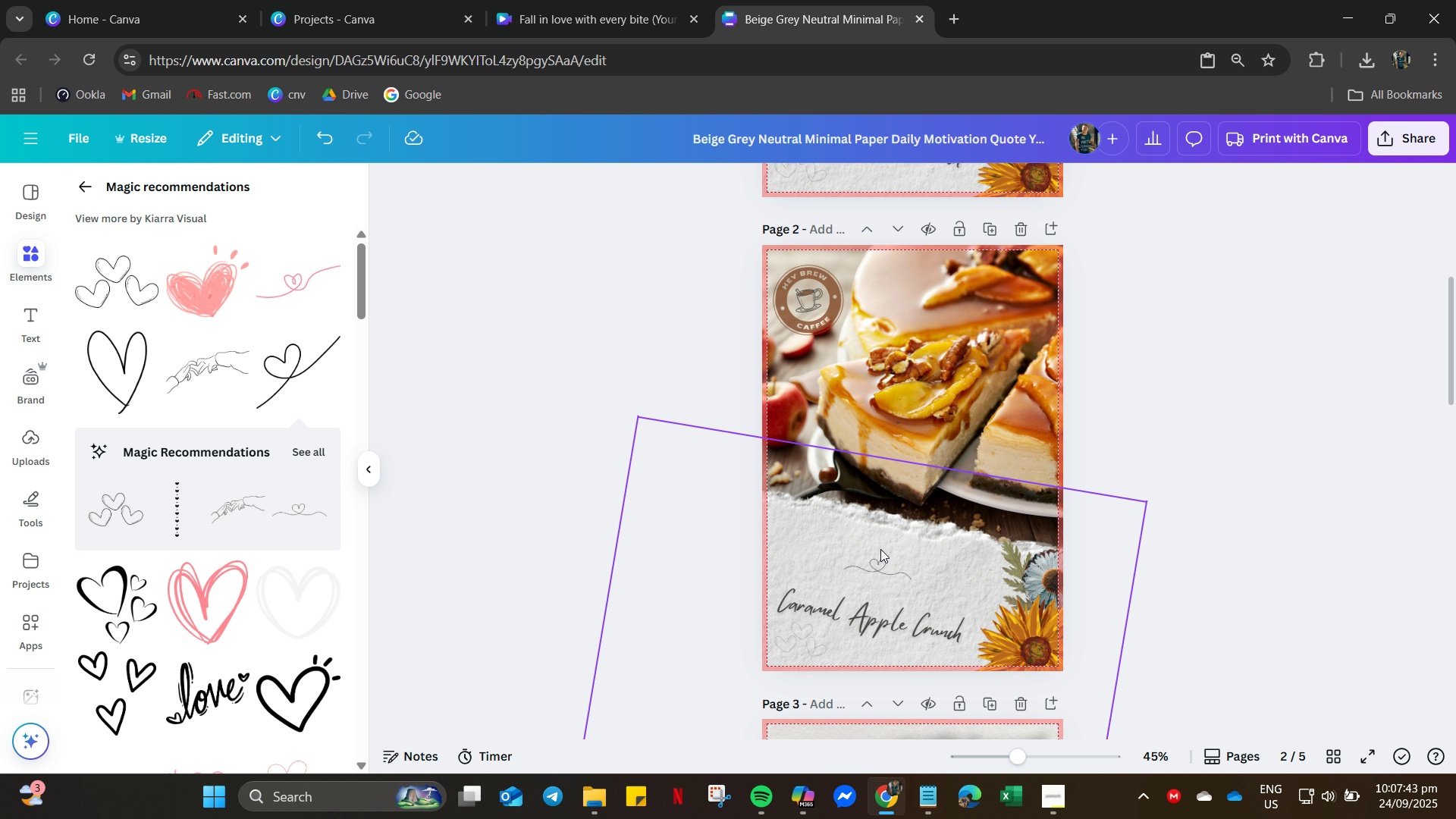 
key(Delete)
 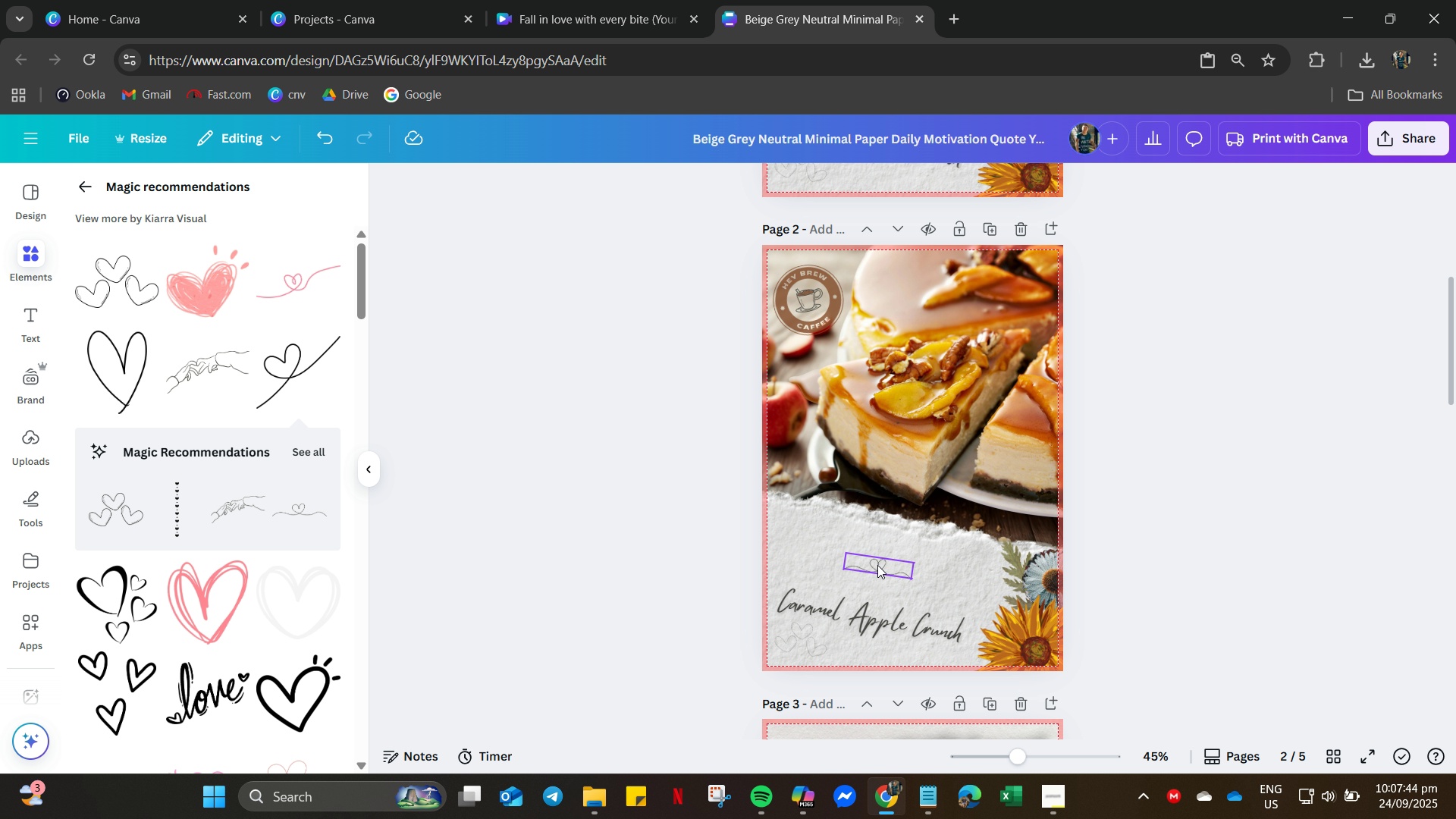 
double_click([877, 565])
 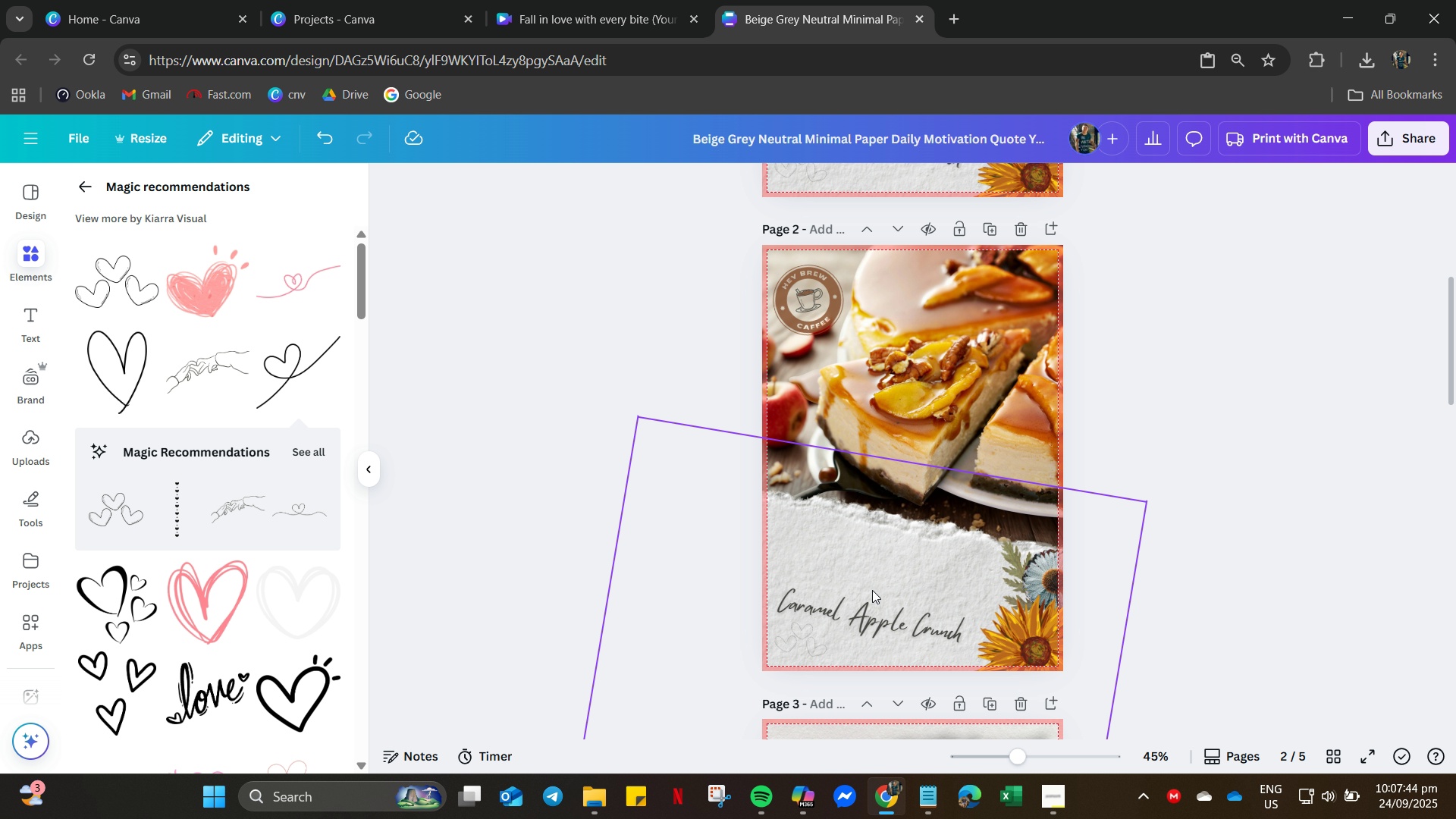 
key(Delete)
 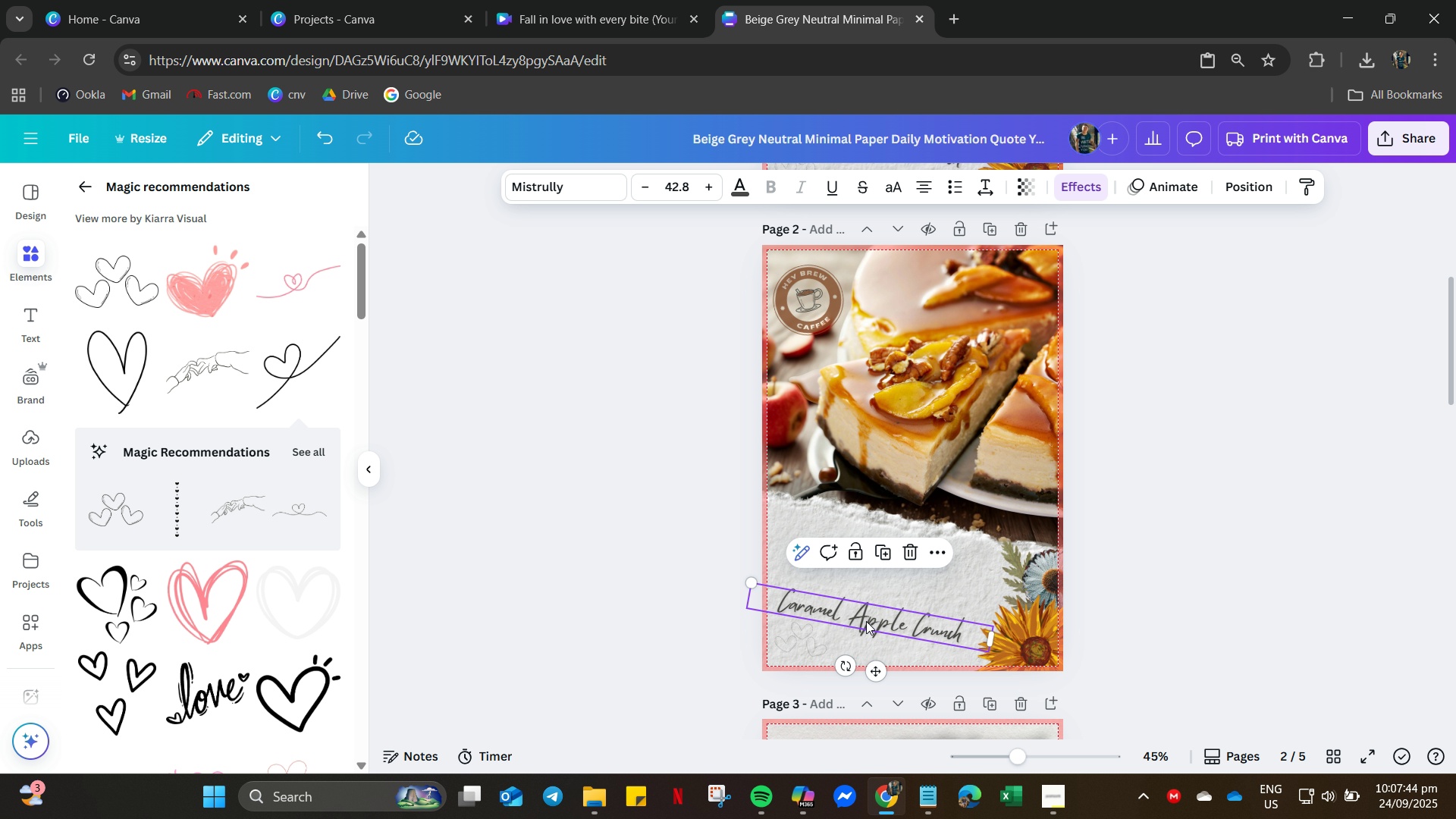 
left_click([866, 621])
 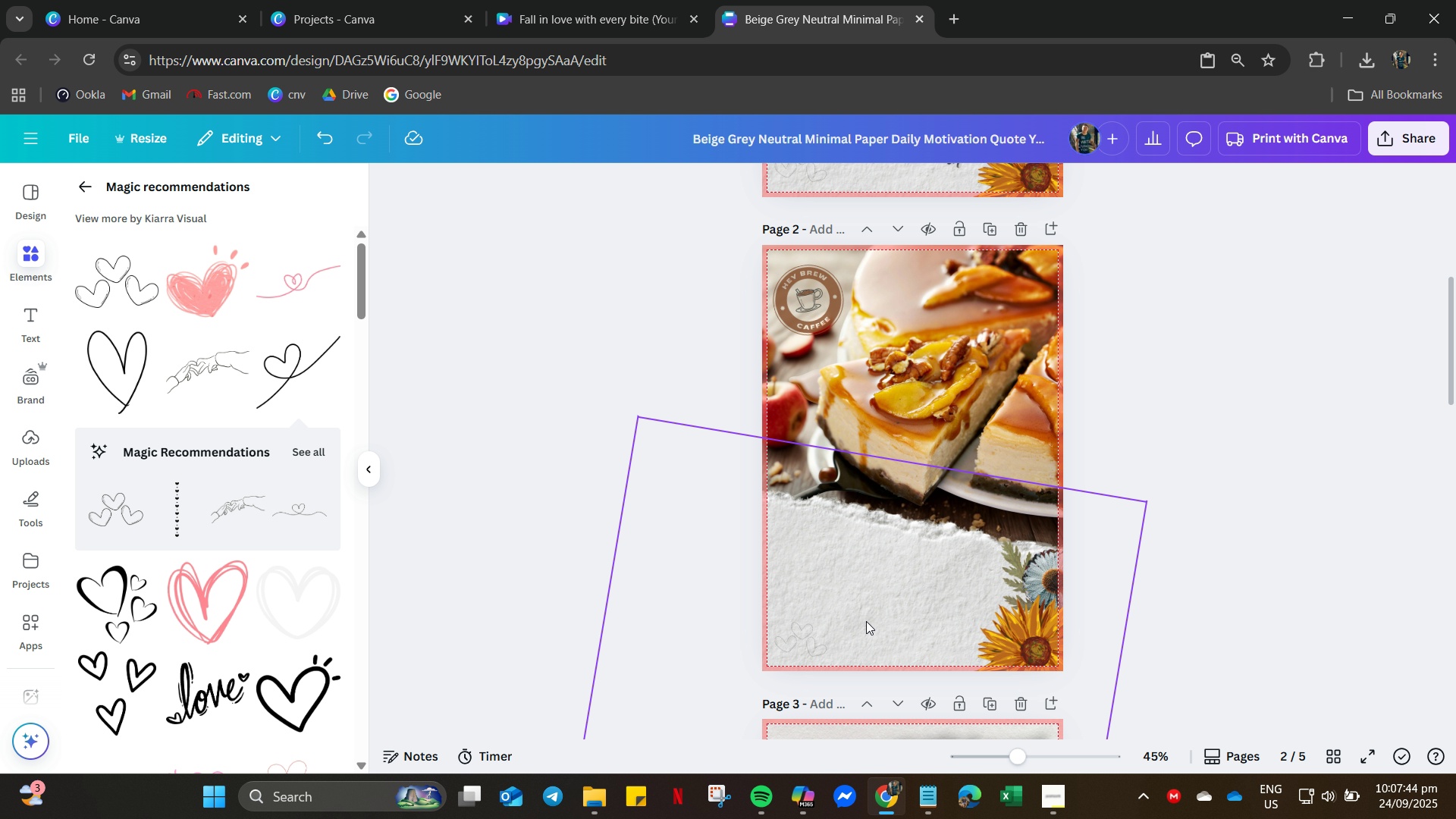 
key(Delete)
 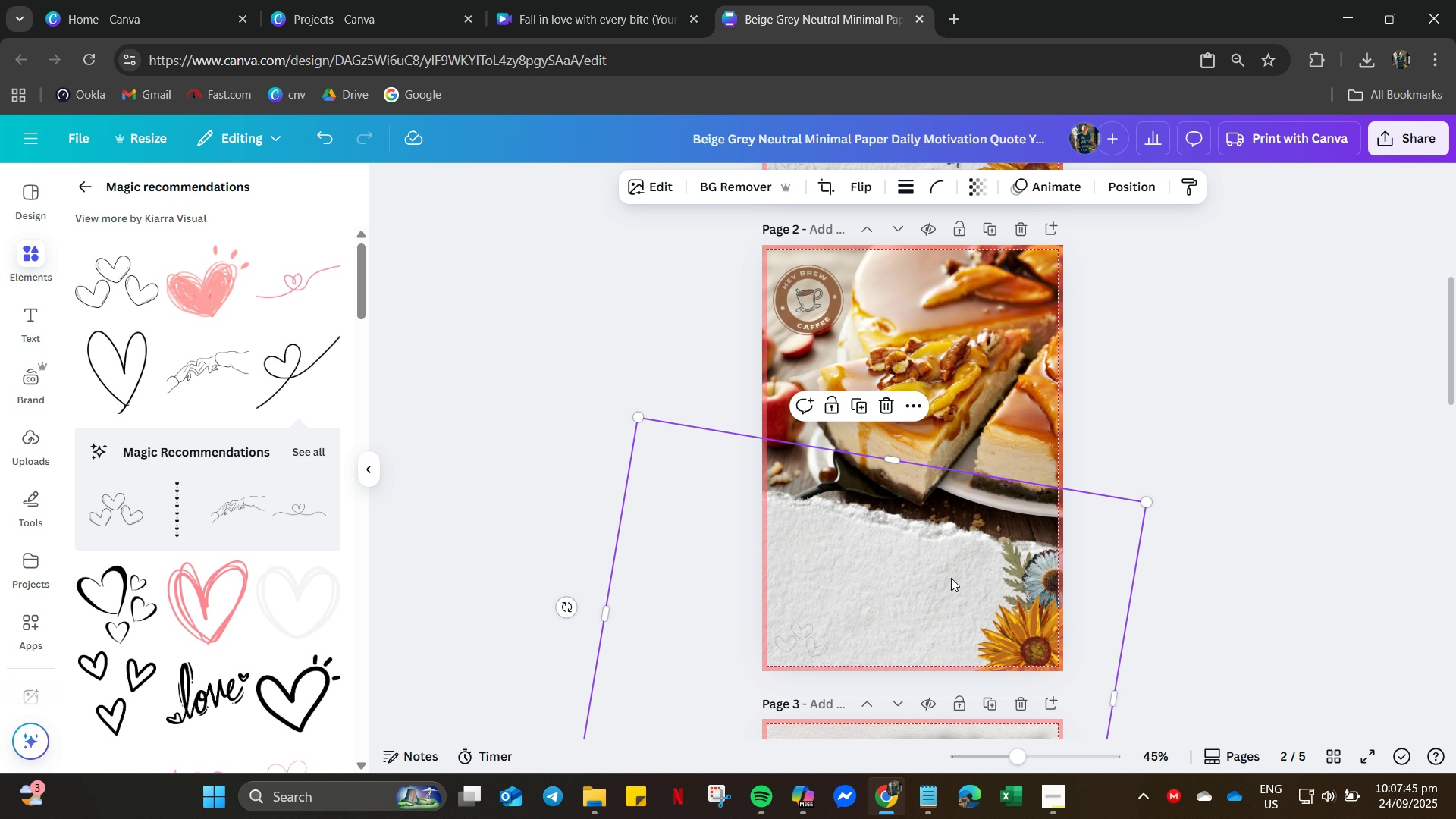 
left_click([951, 578])
 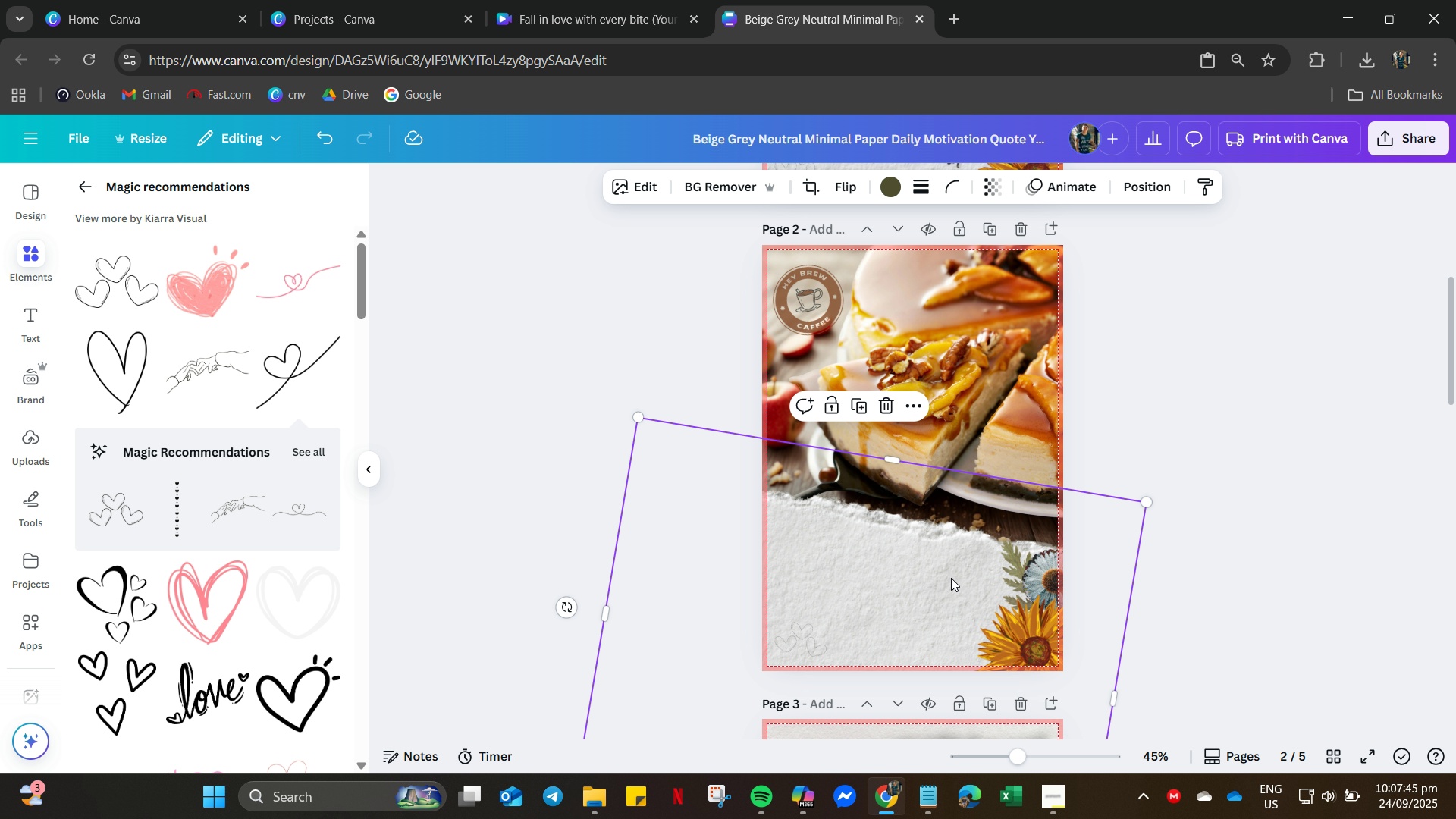 
key(Delete)
 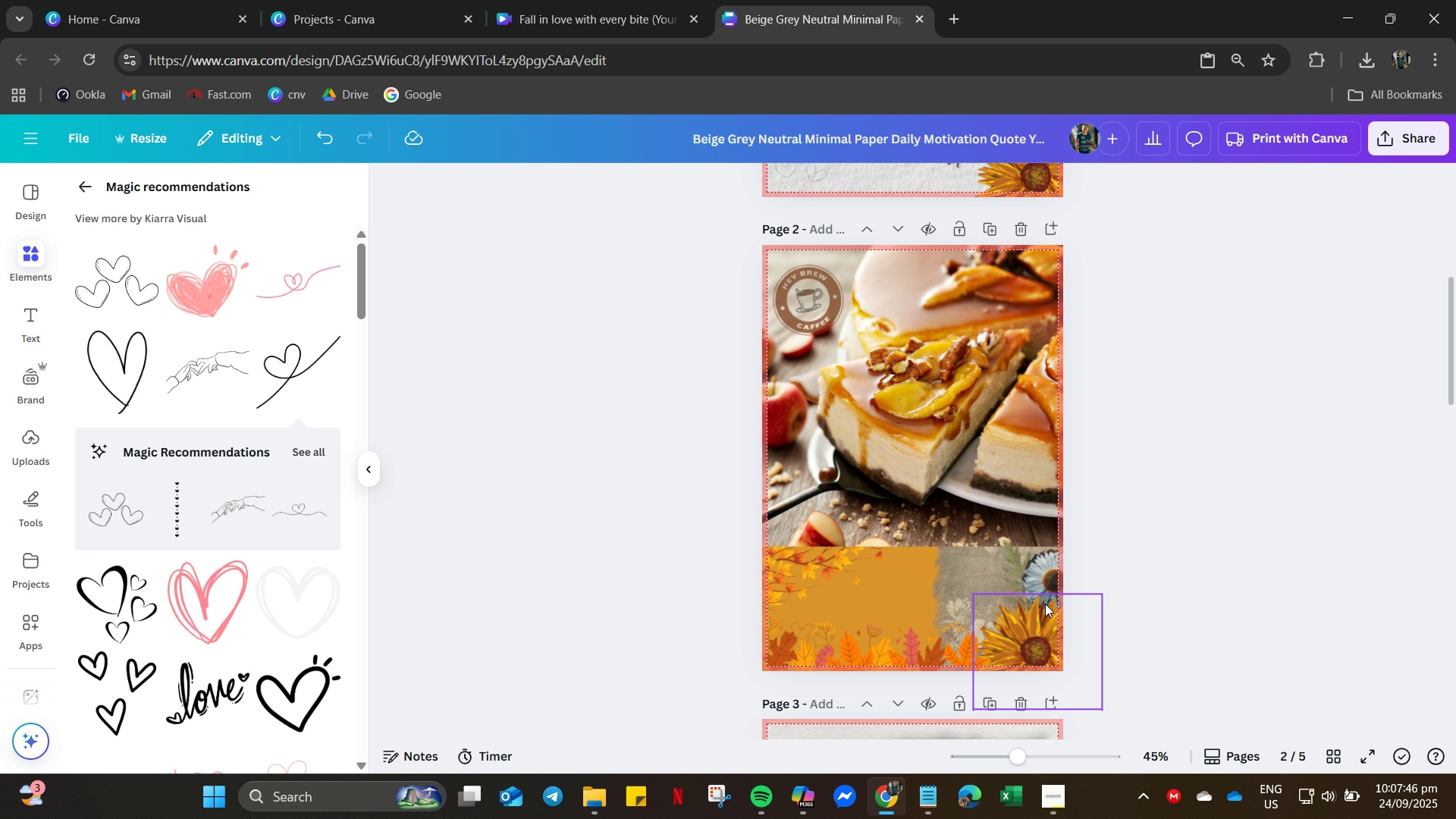 
left_click([1045, 604])
 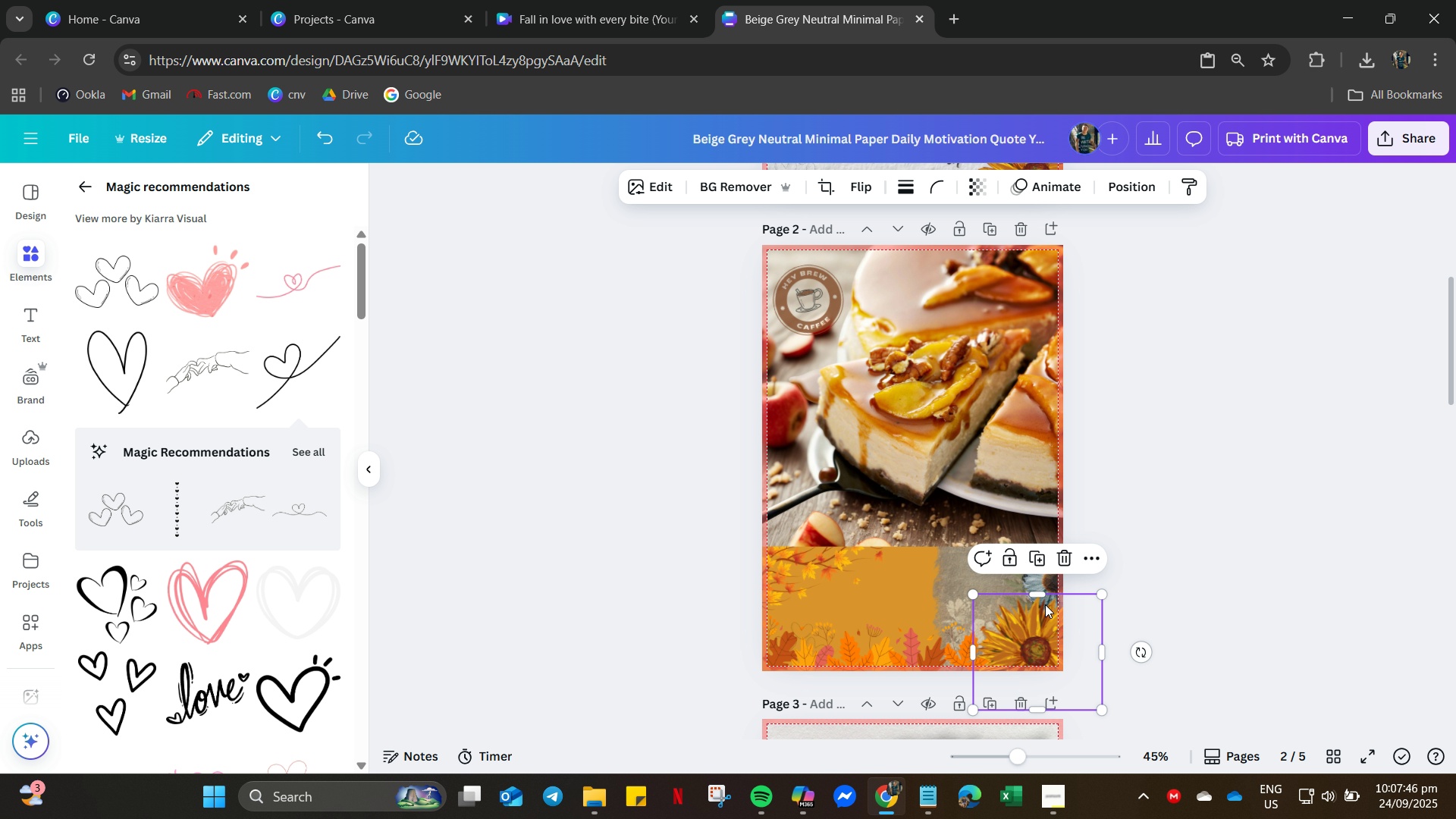 
key(Delete)
 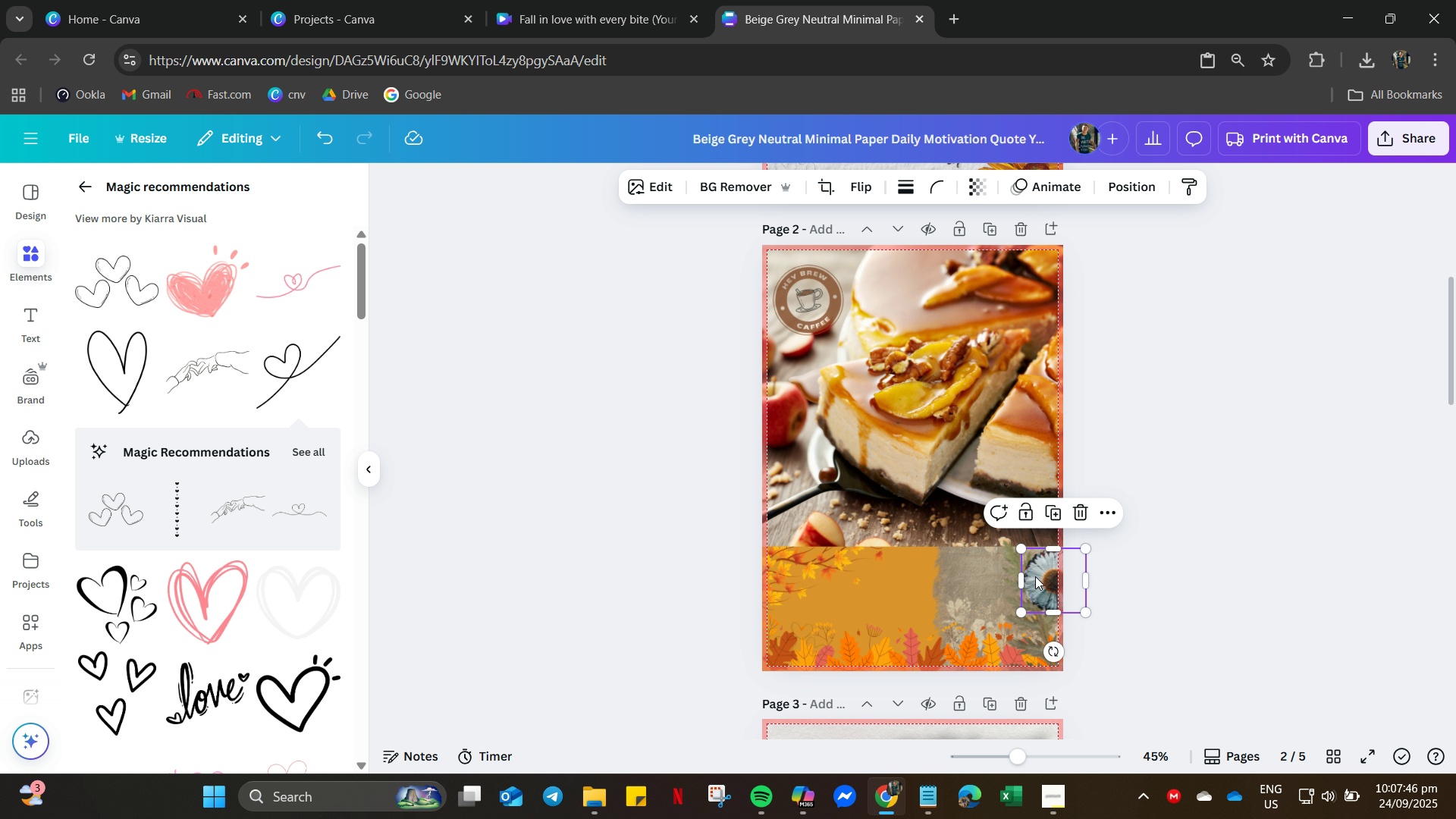 
left_click([1035, 576])
 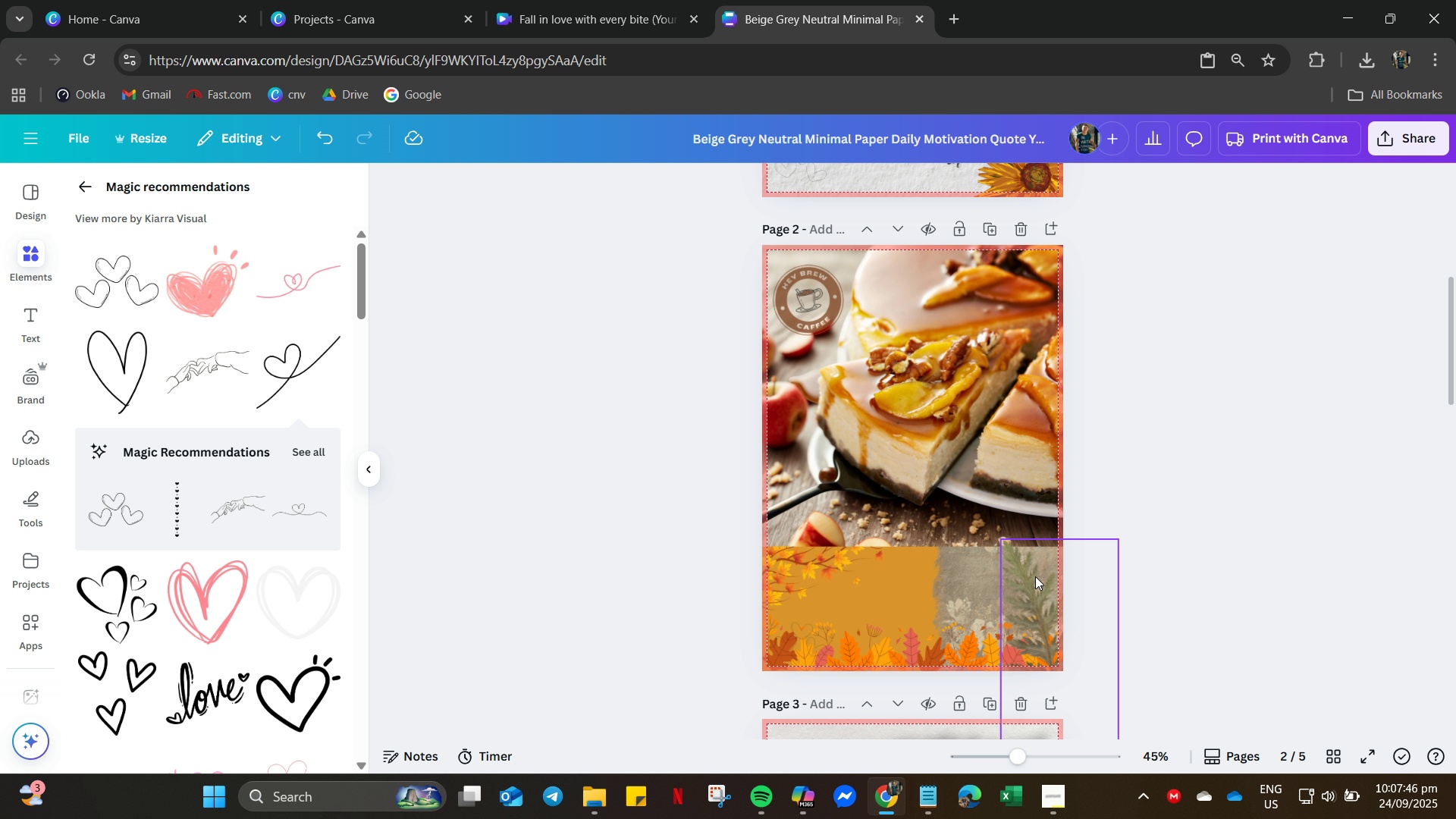 
key(Delete)
 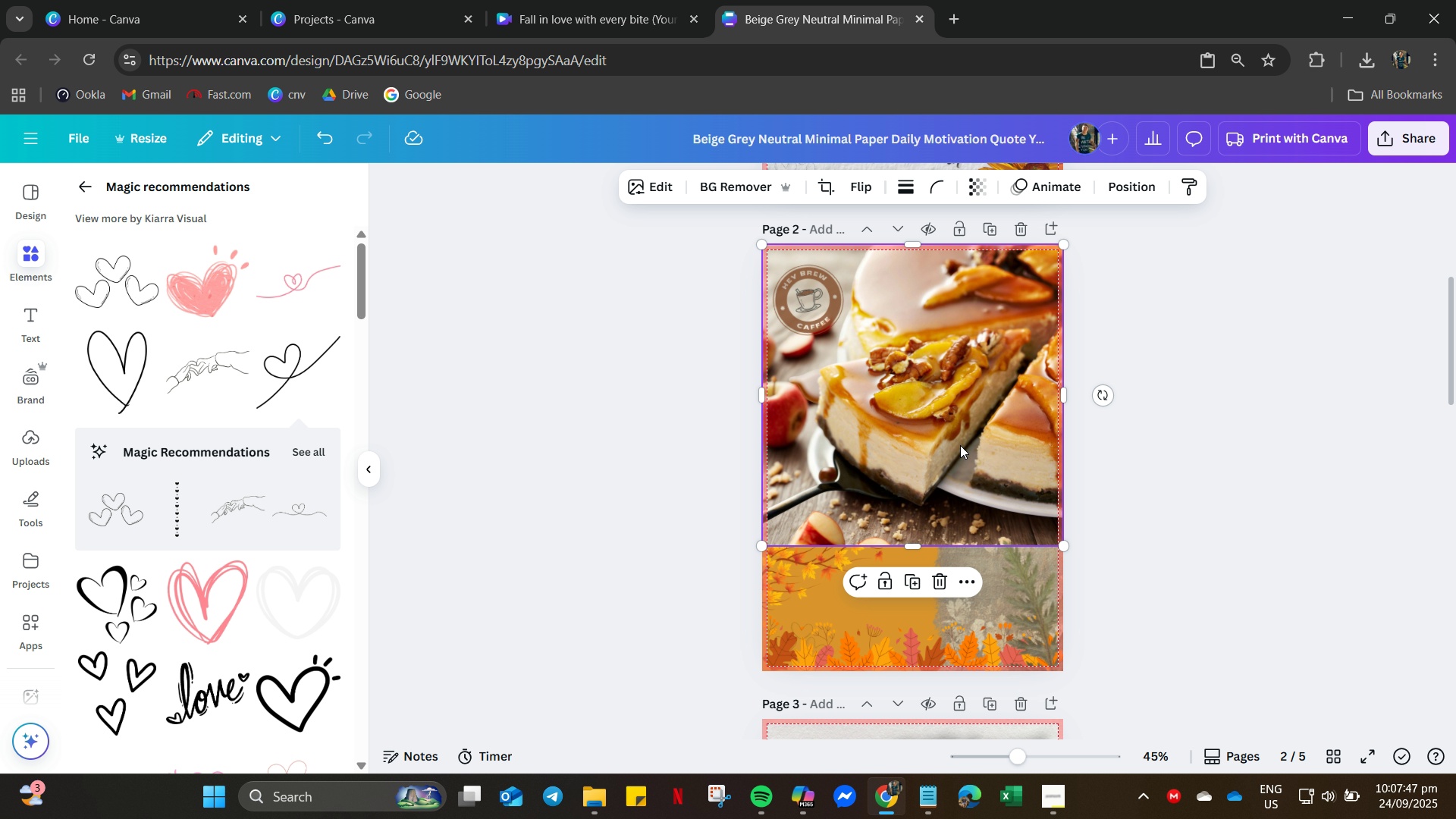 
left_click([960, 445])
 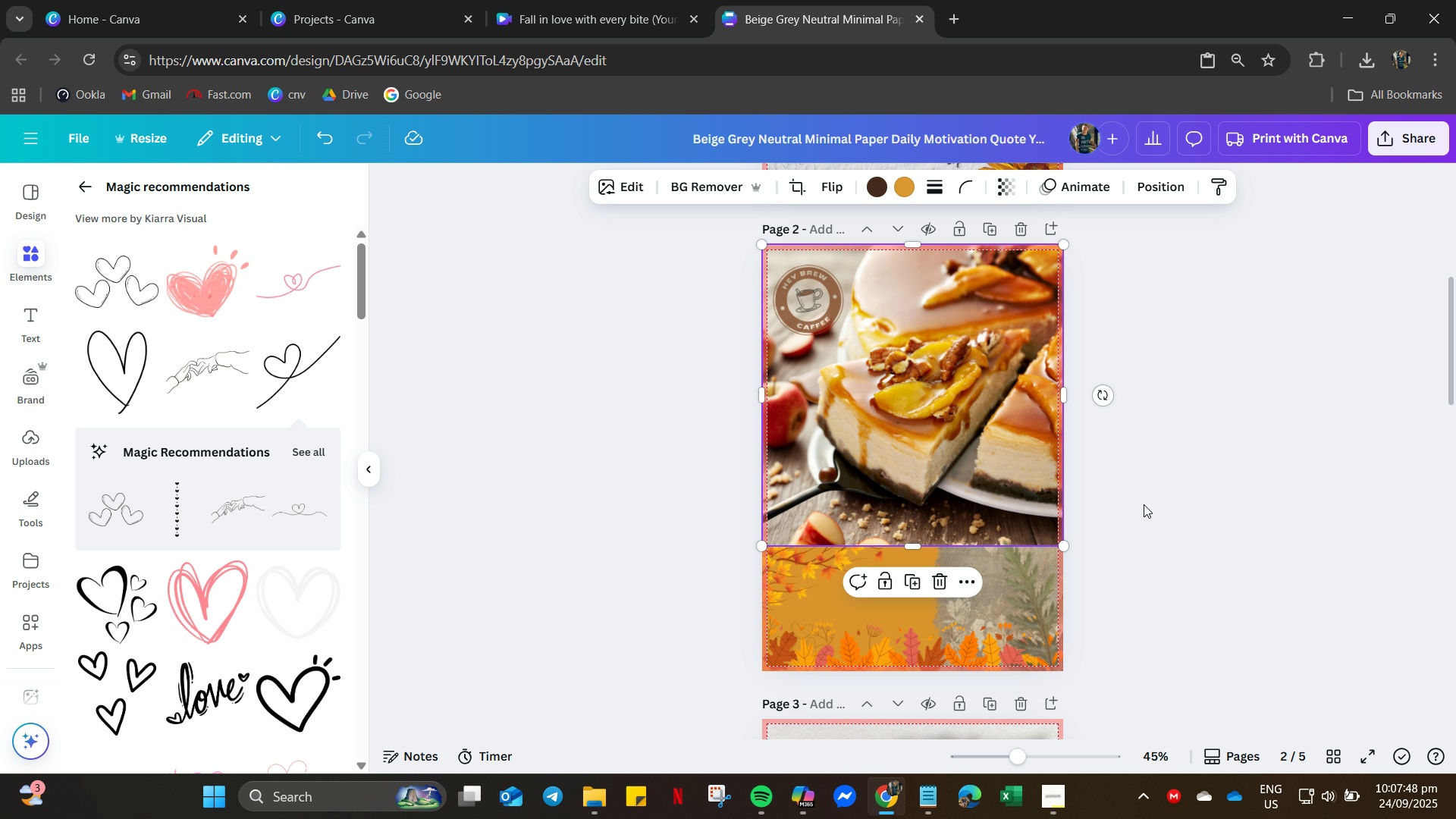 
left_click([1144, 504])
 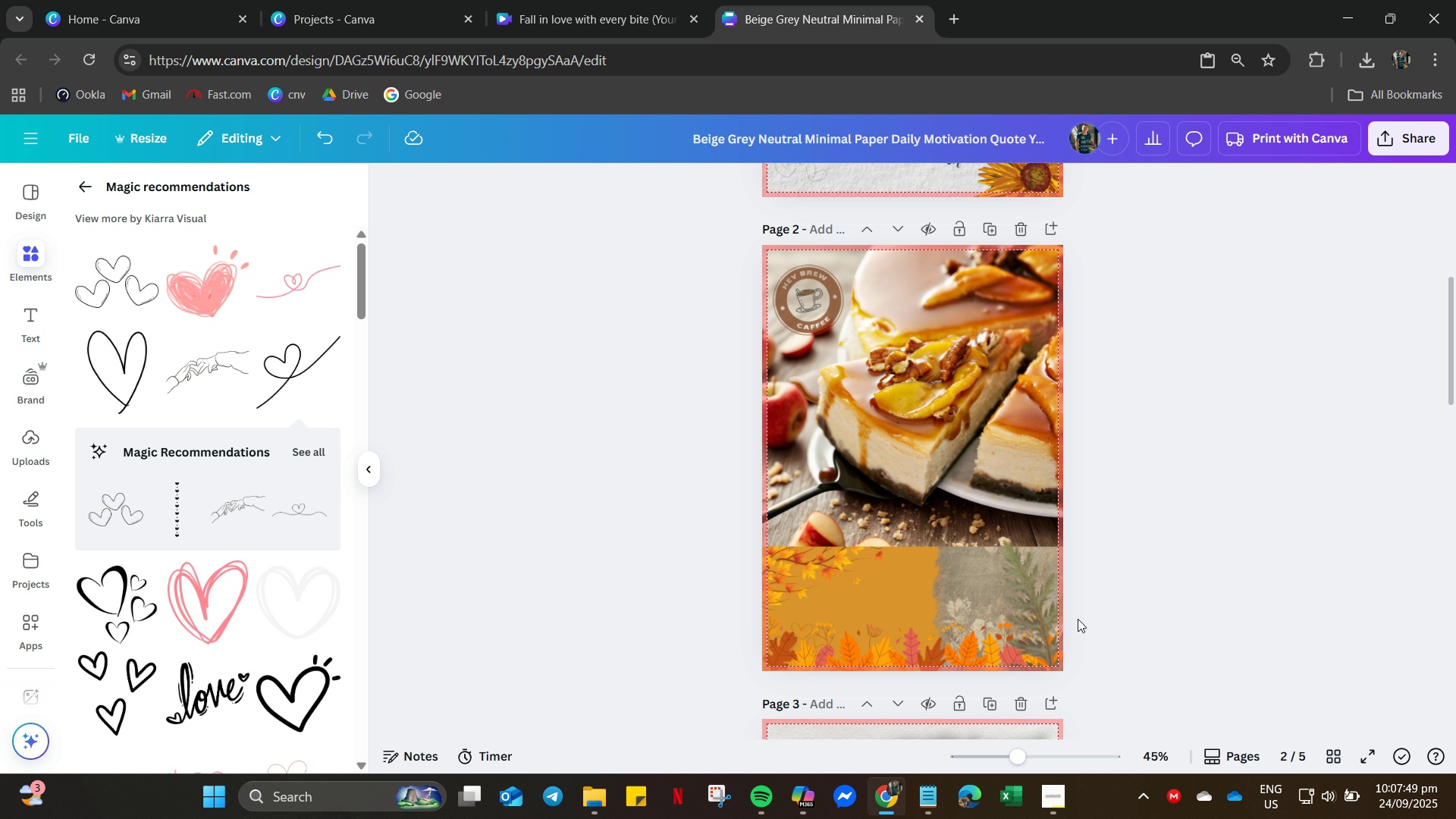 
mouse_move([1063, 604])
 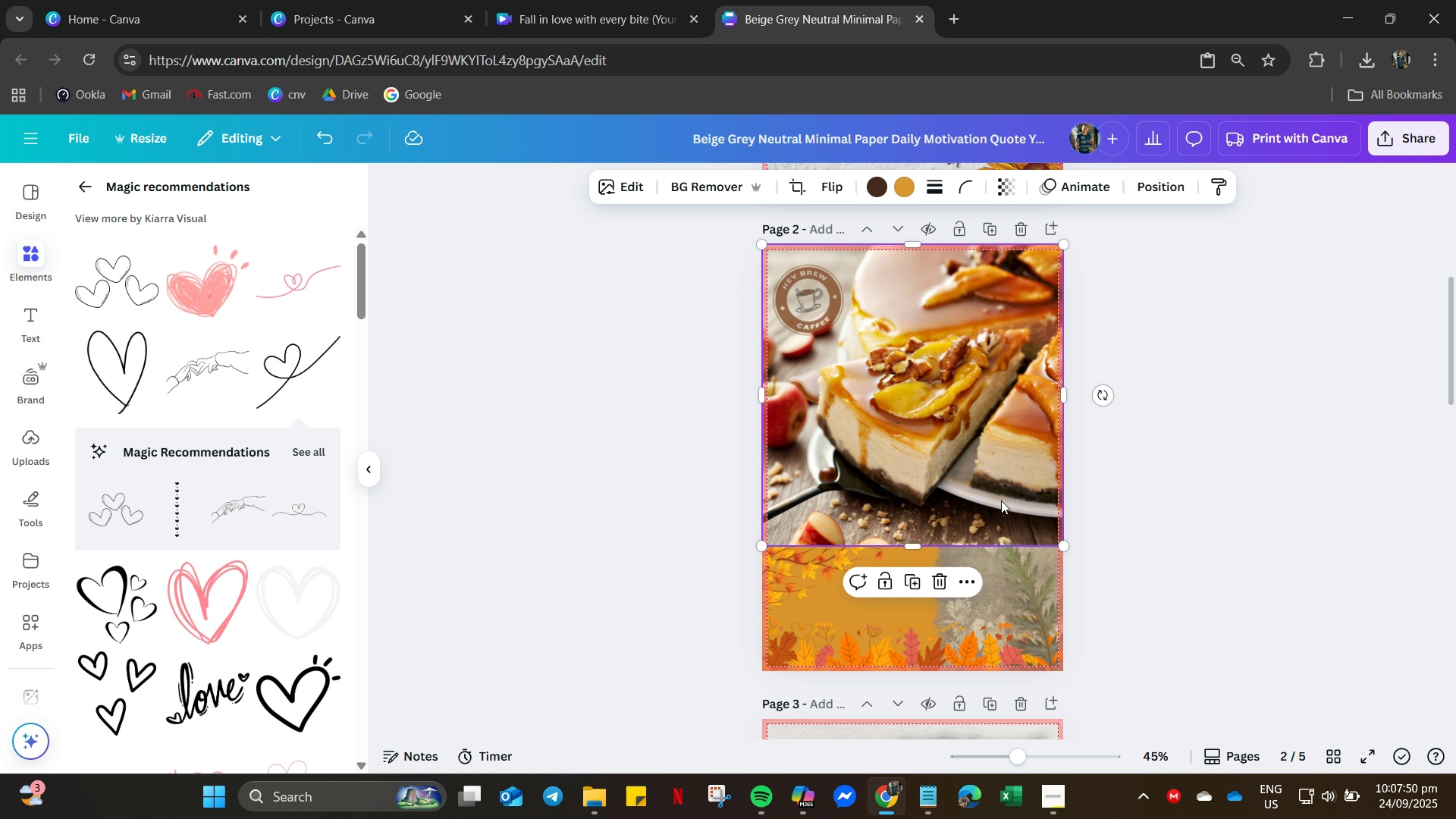 
left_click([1001, 500])
 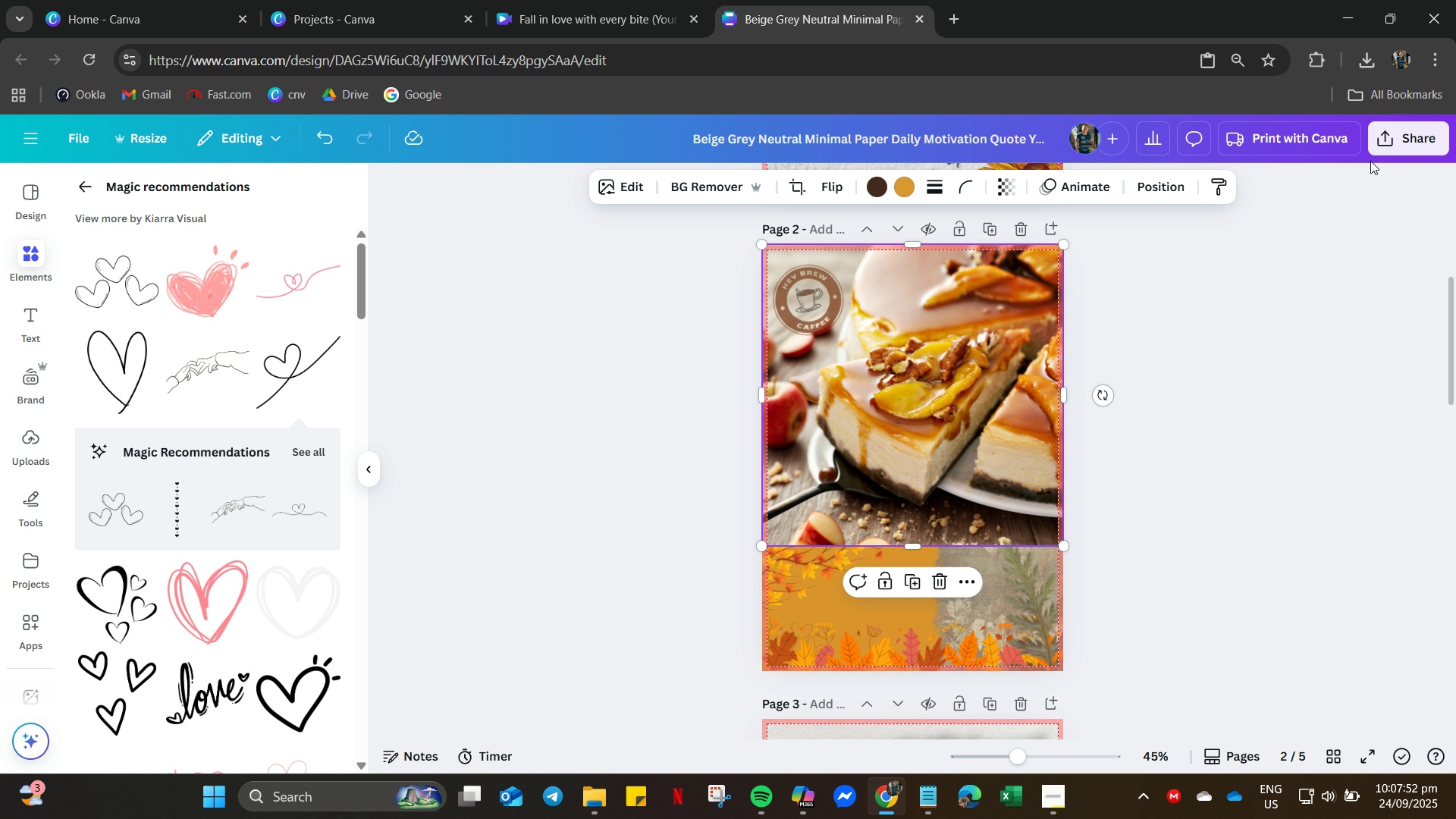 
left_click([1407, 151])
 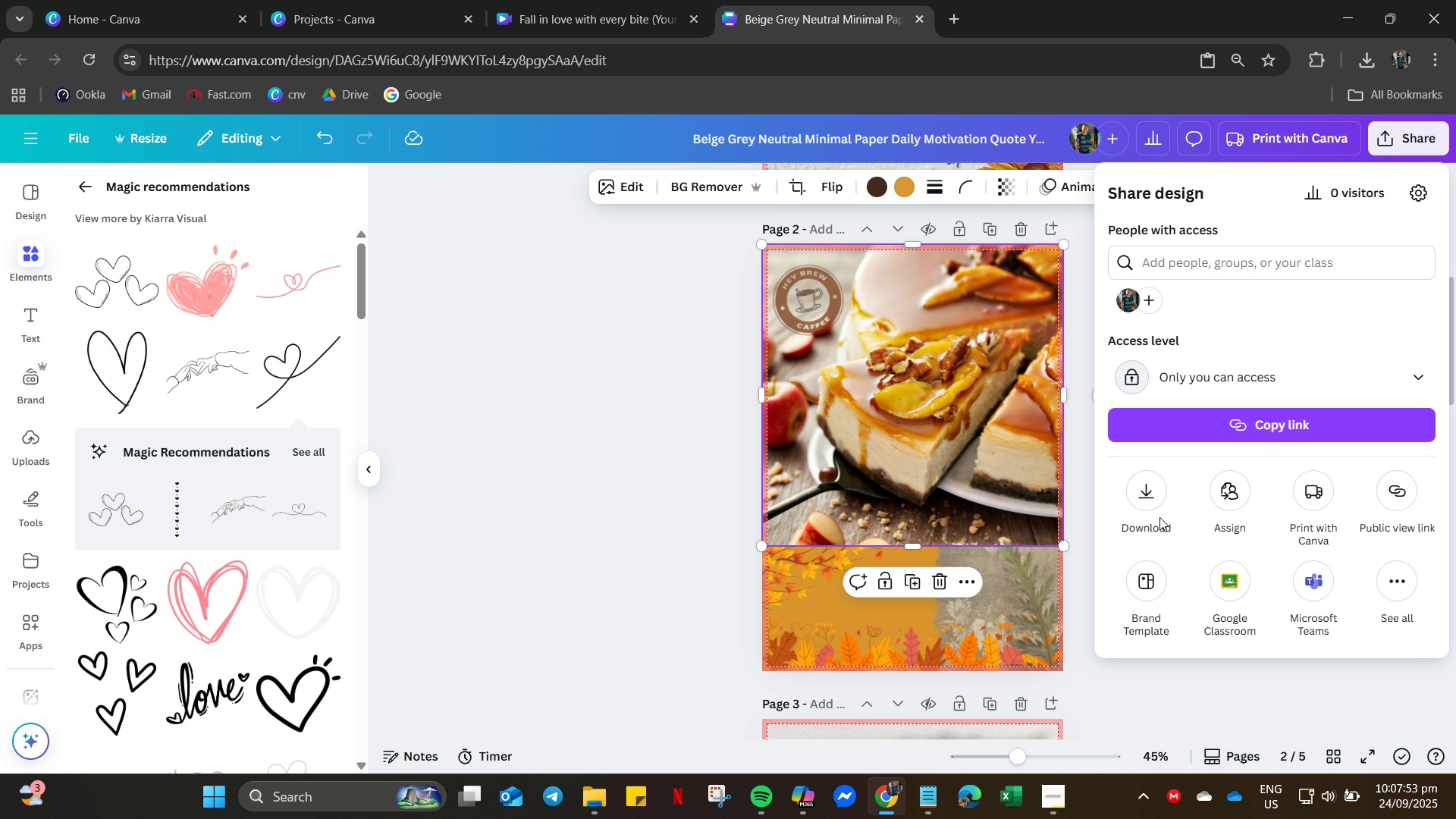 
left_click([1153, 479])
 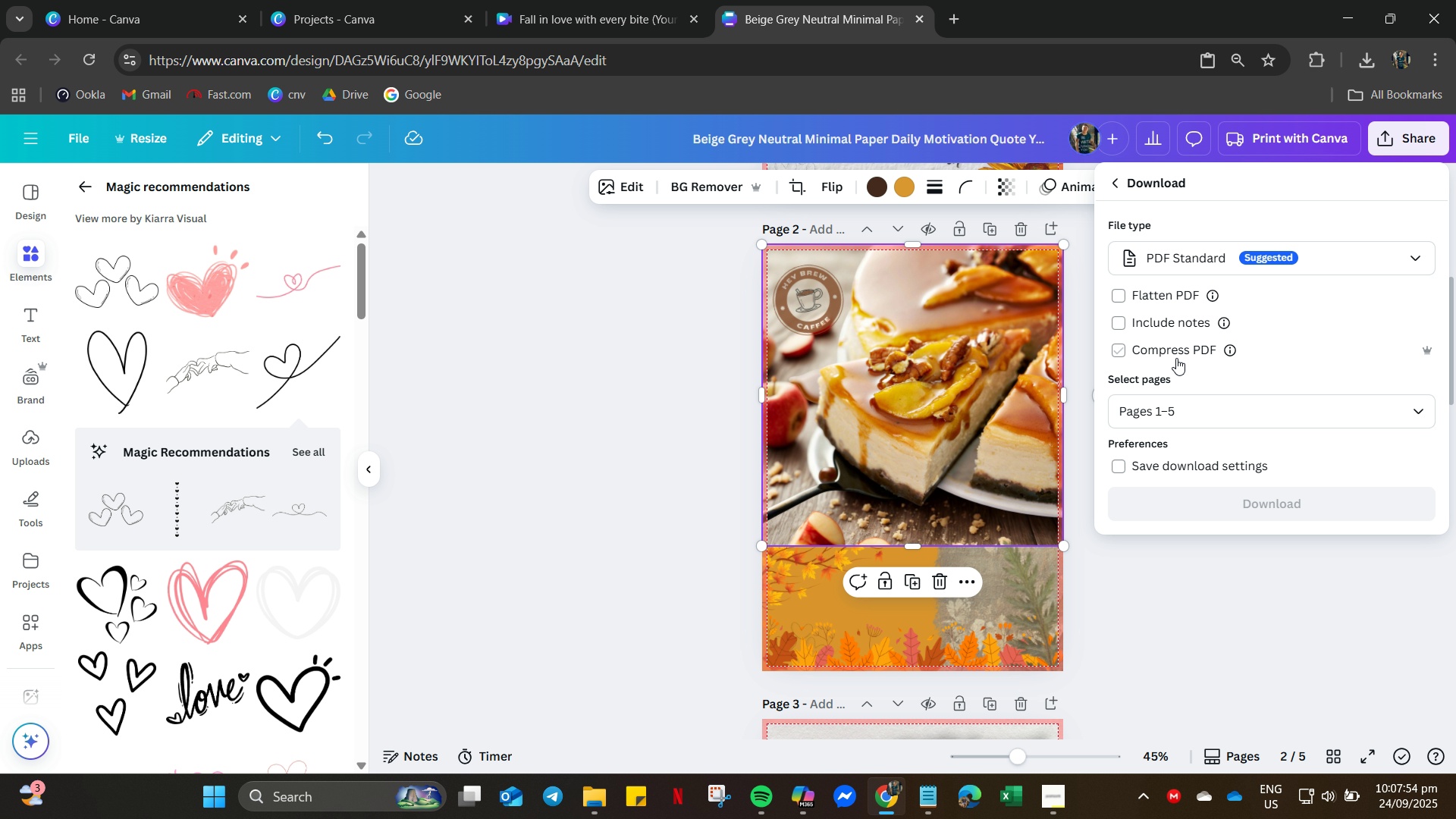 
scroll: coordinate [1179, 418], scroll_direction: down, amount: 4.0
 